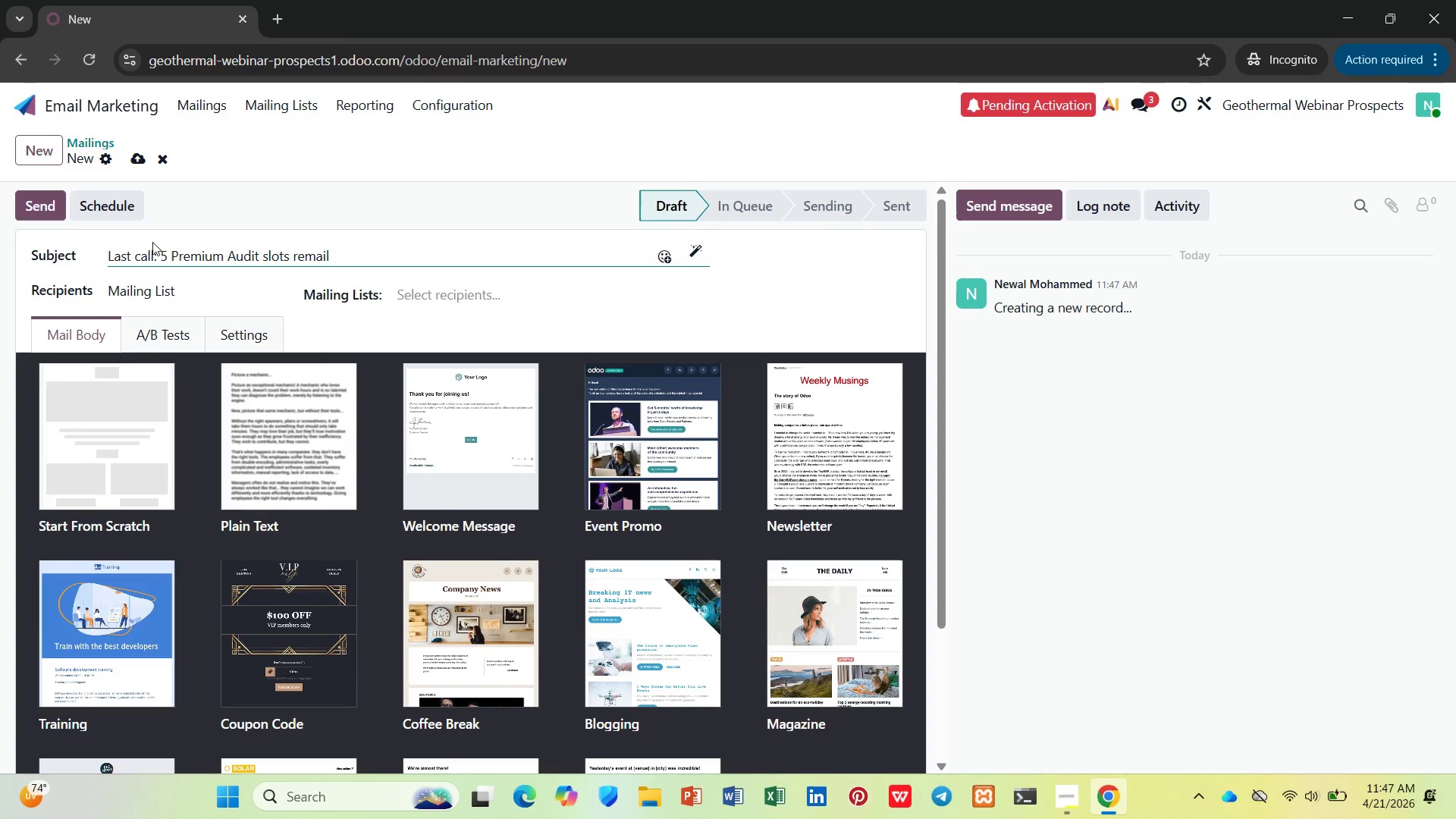 
key(Backspace)
type(ning)
 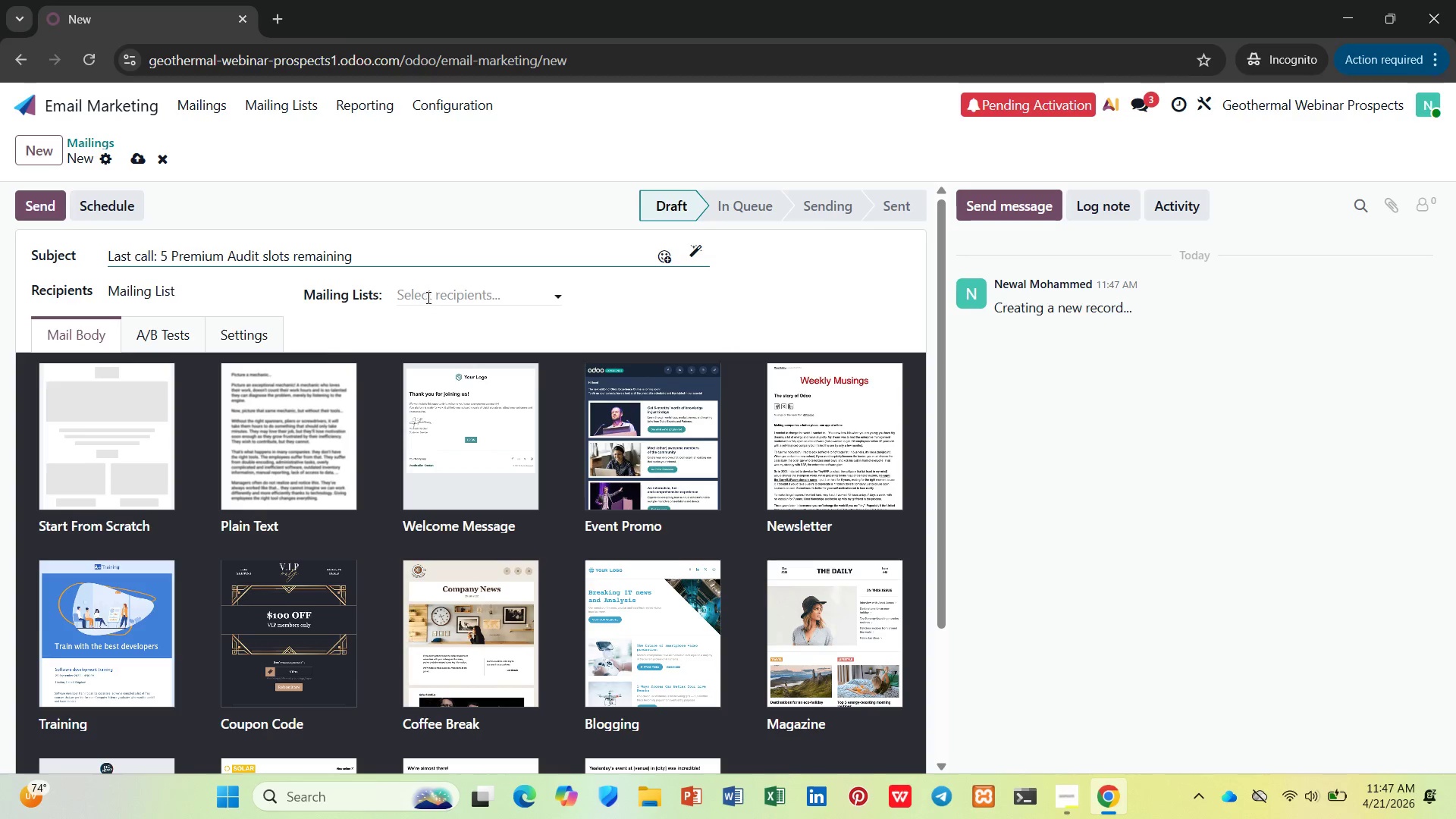 
left_click([458, 324])
 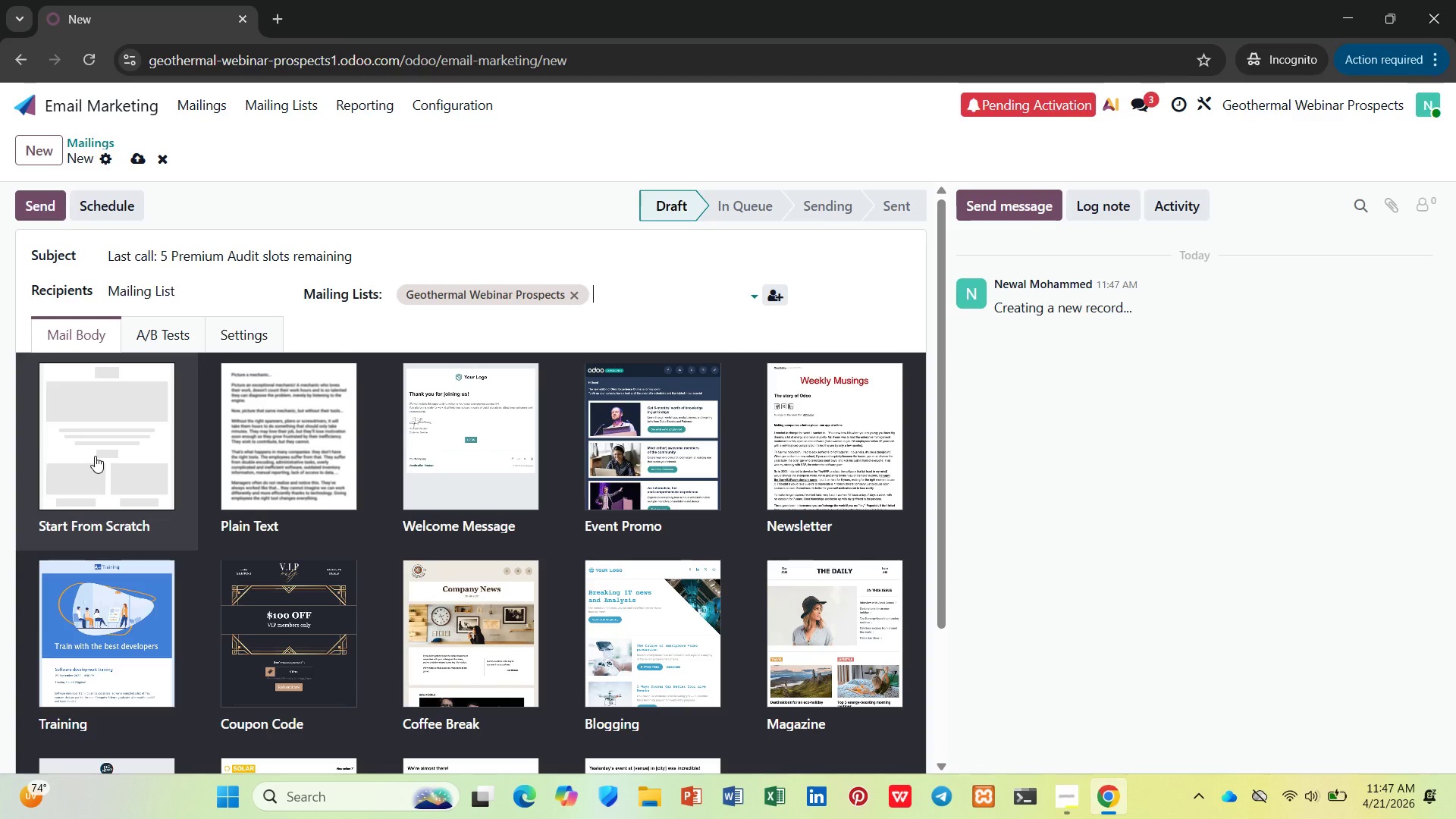 
left_click([95, 456])
 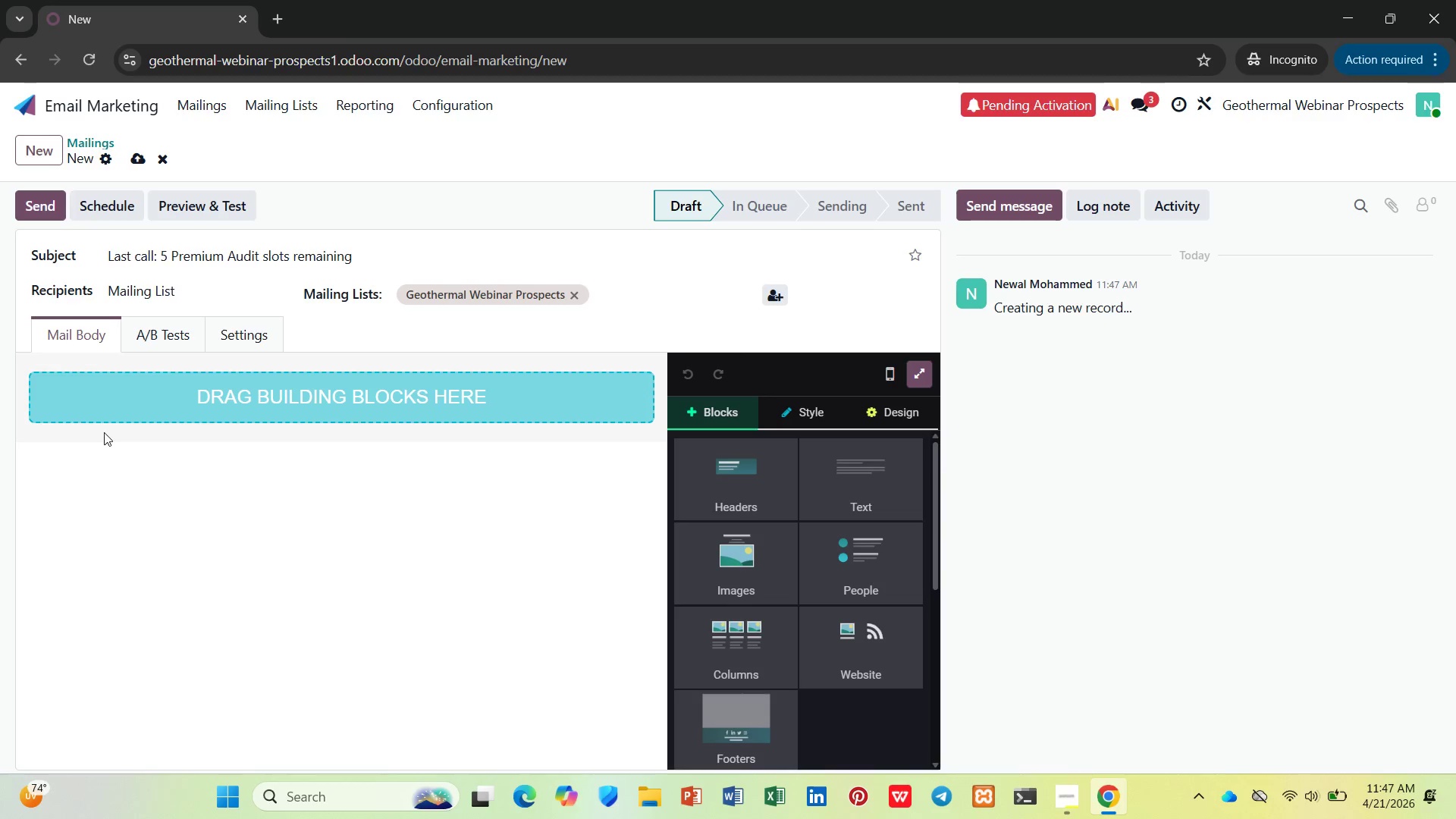 
left_click([118, 406])
 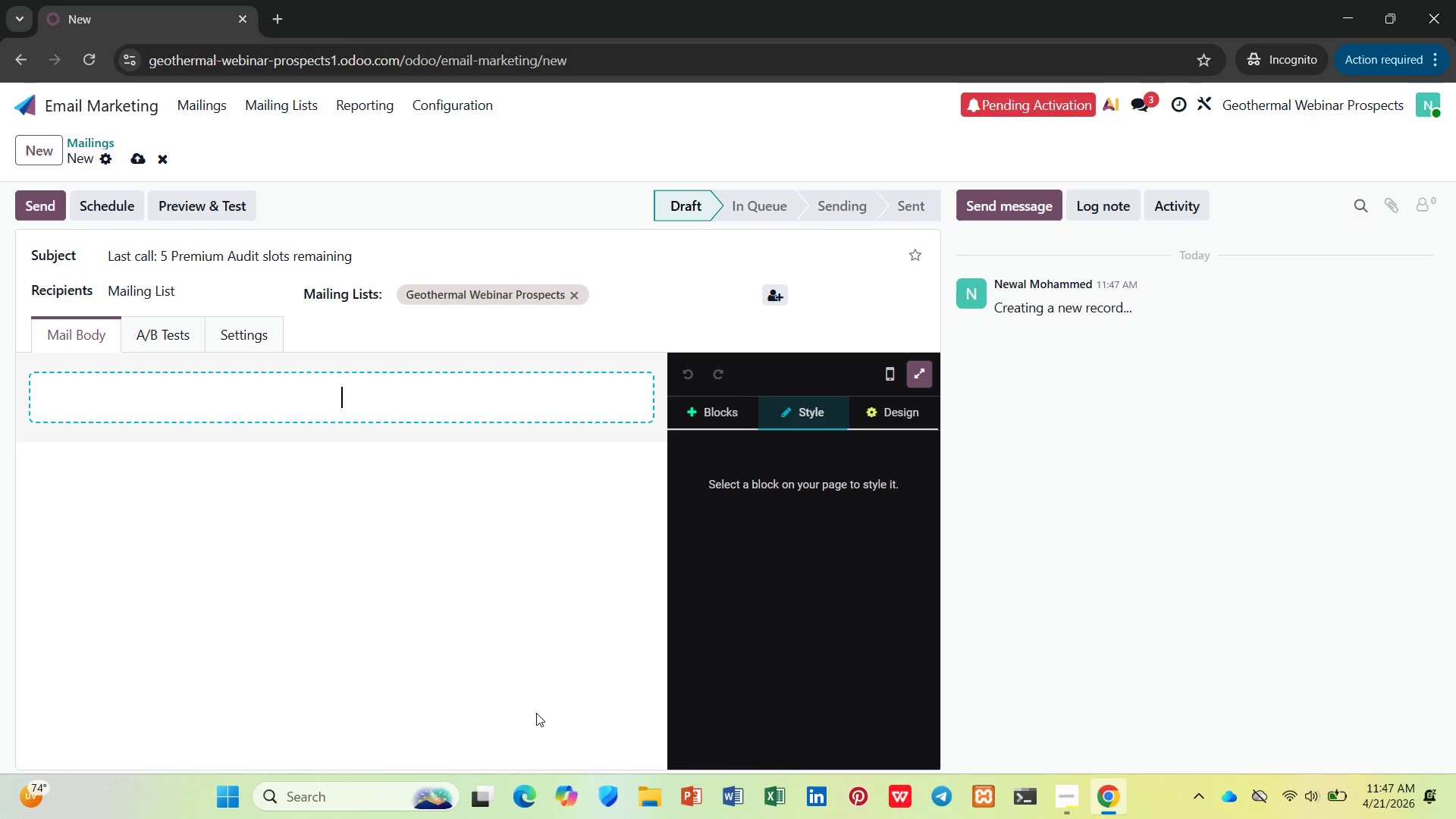 
type(Dea )
key(Backspace)
type(r {{}})
 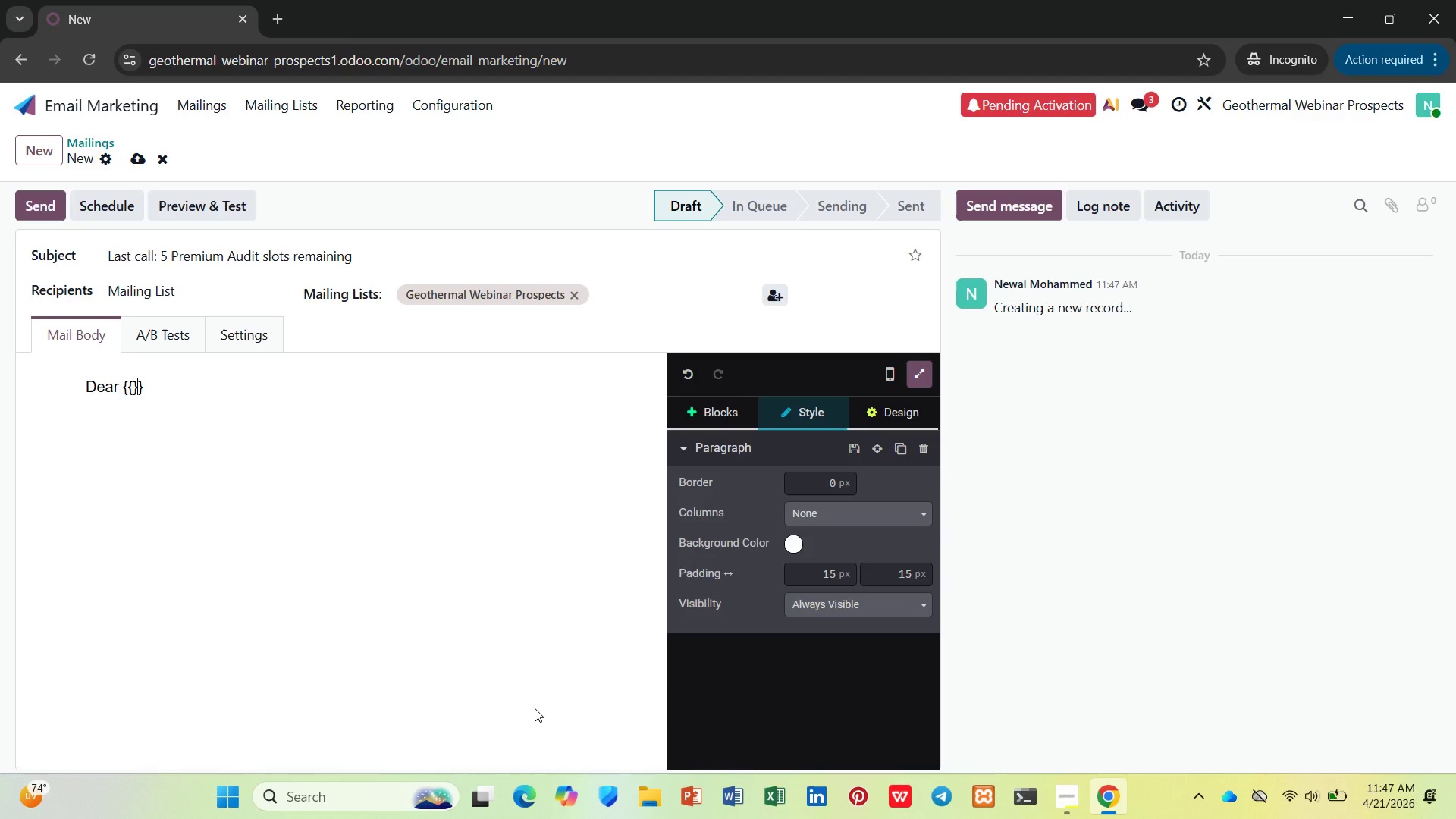 
 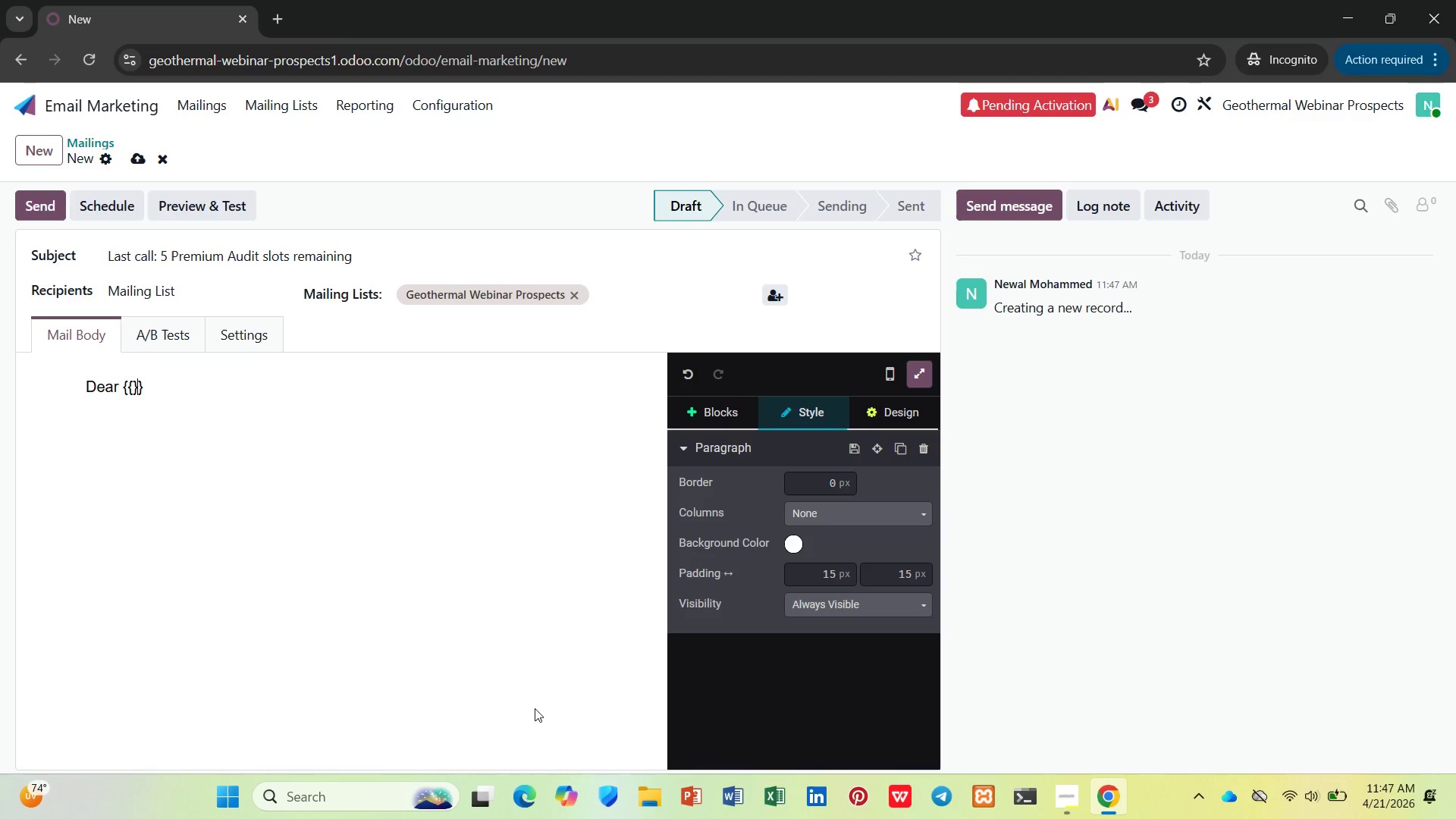 
key(ArrowLeft)
 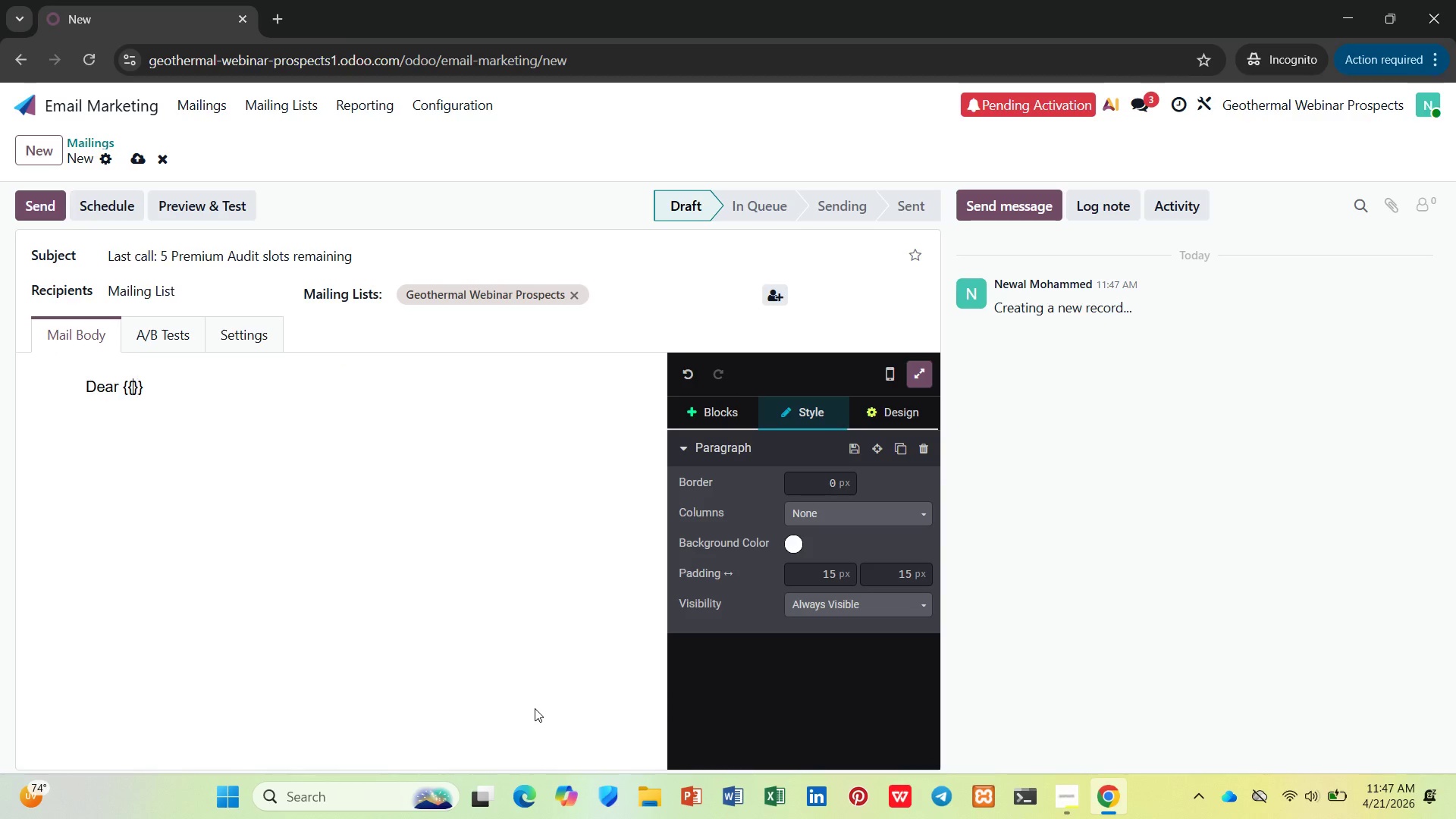 
key(ArrowLeft)
 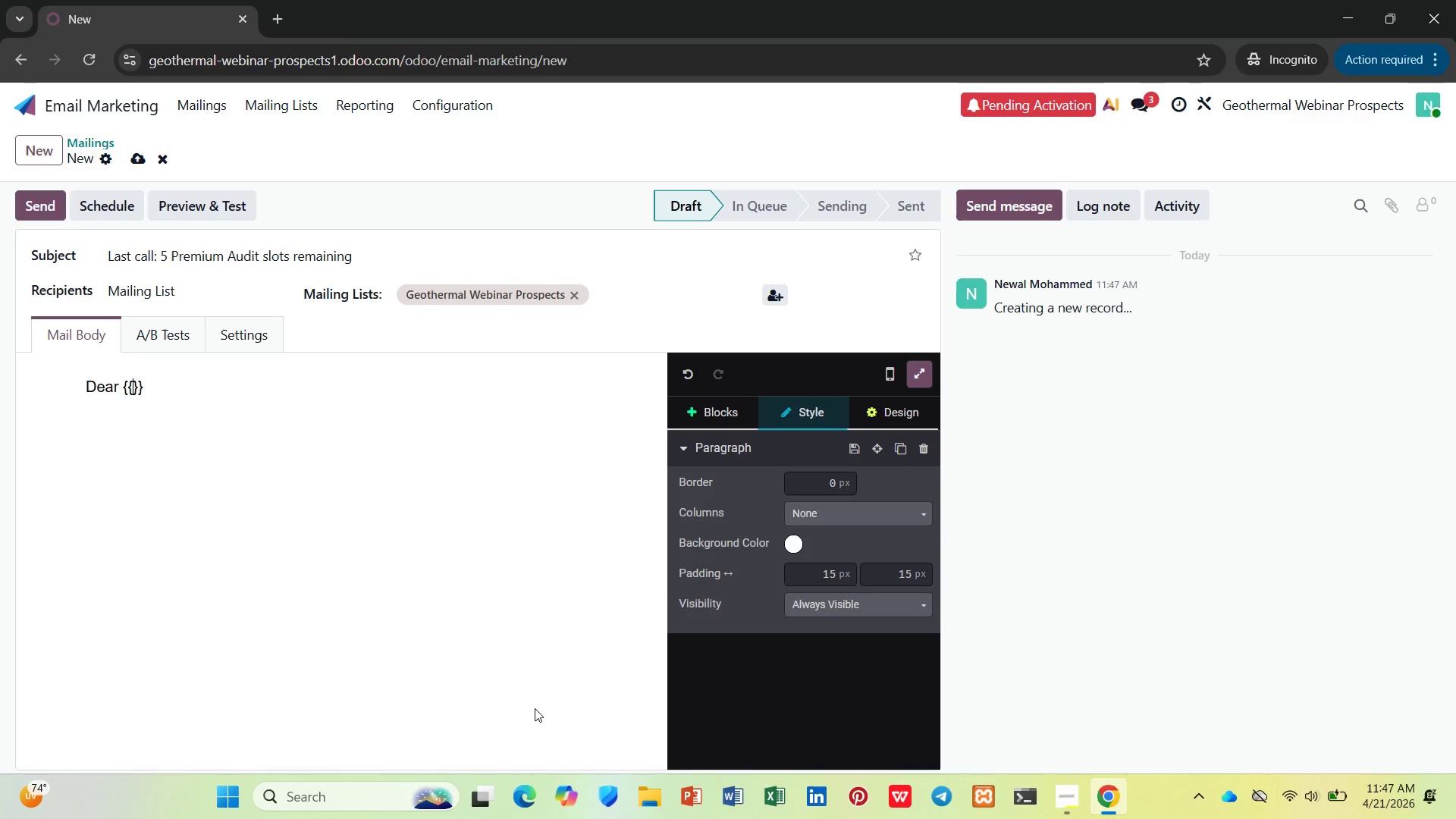 
type( obejct.name )
 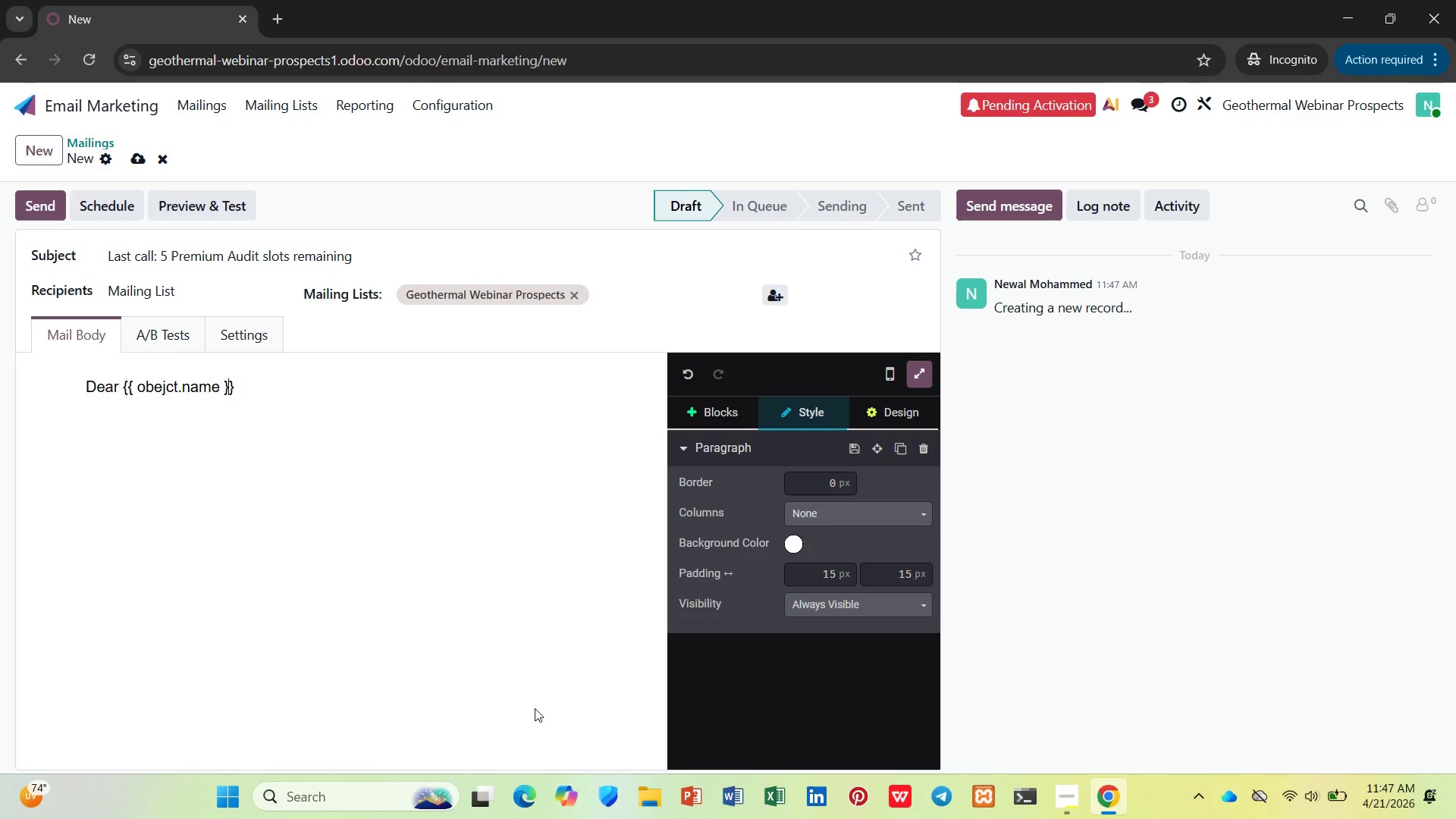 
key(ArrowRight)
 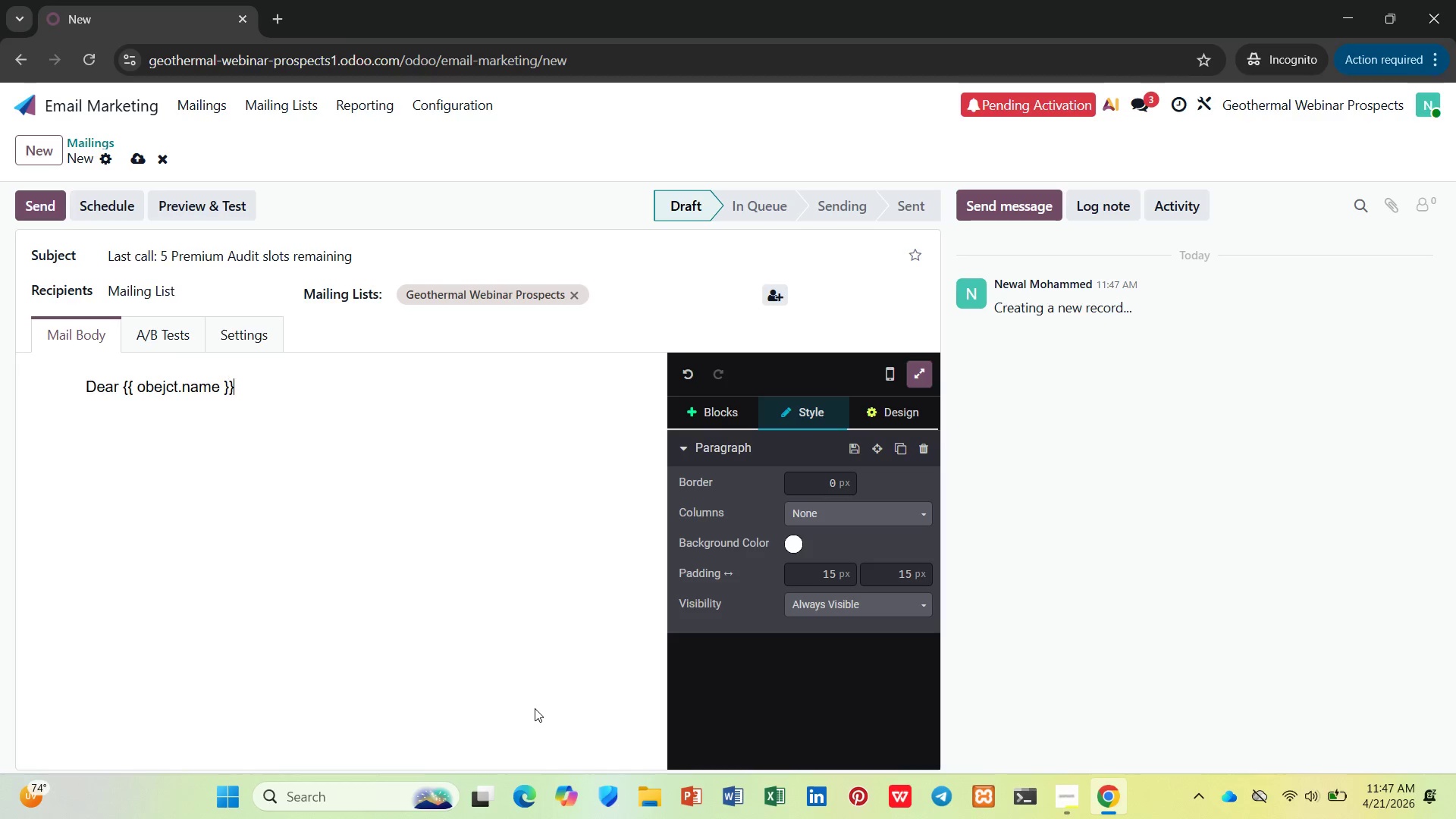 
key(ArrowRight)
 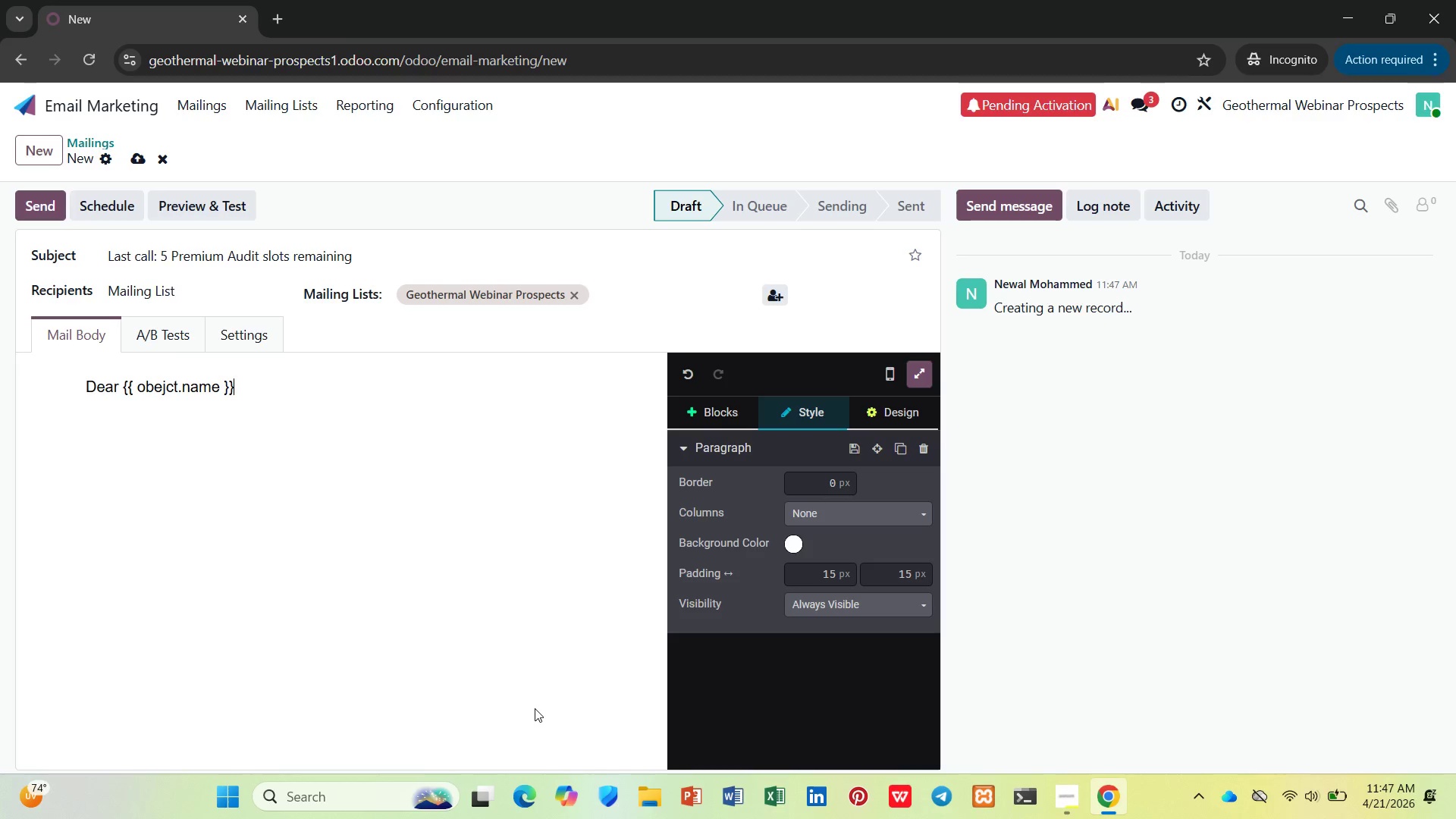 
key(Comma)
 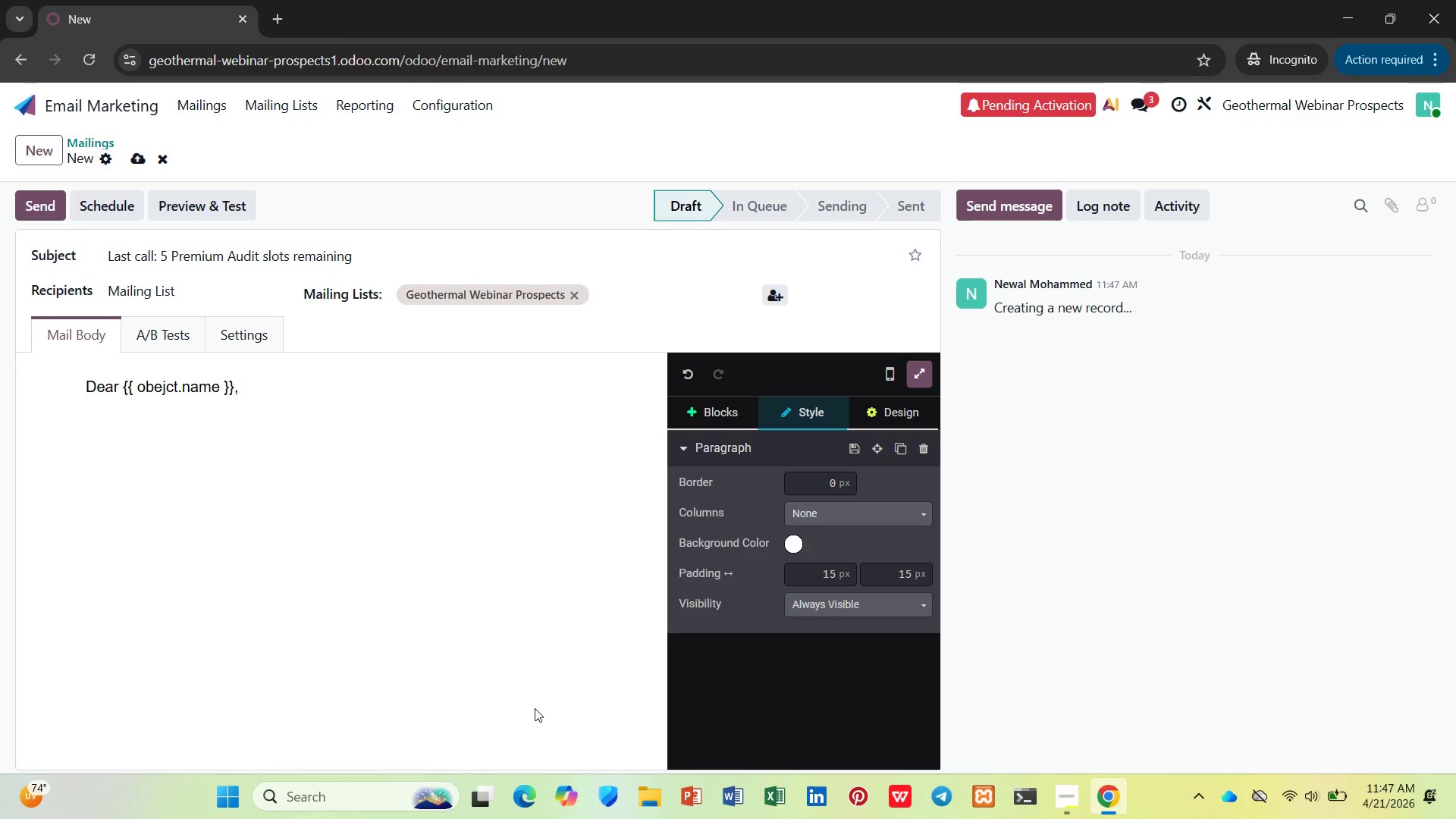 
key(Enter)
 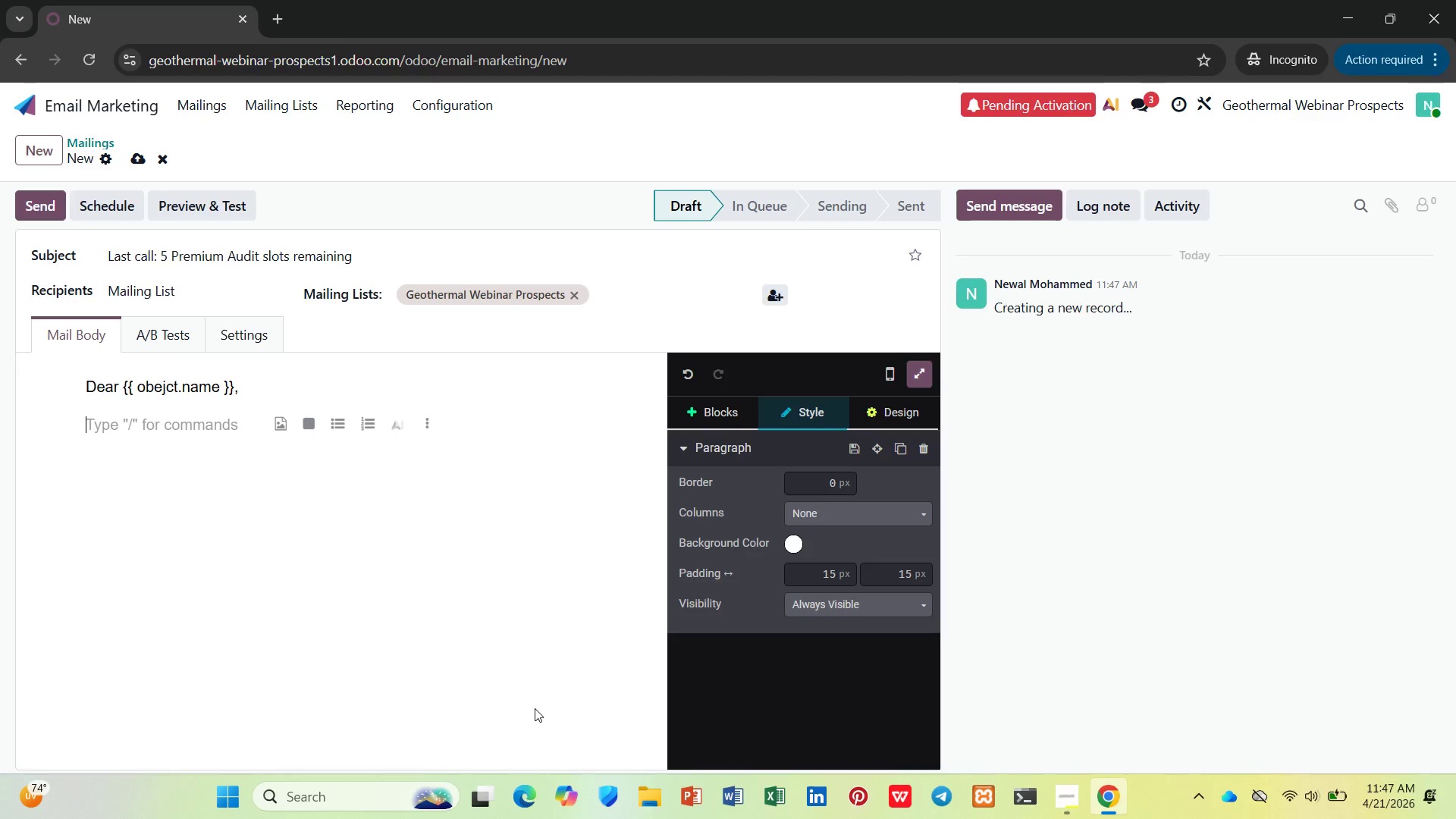 
type(We're down to our last )
 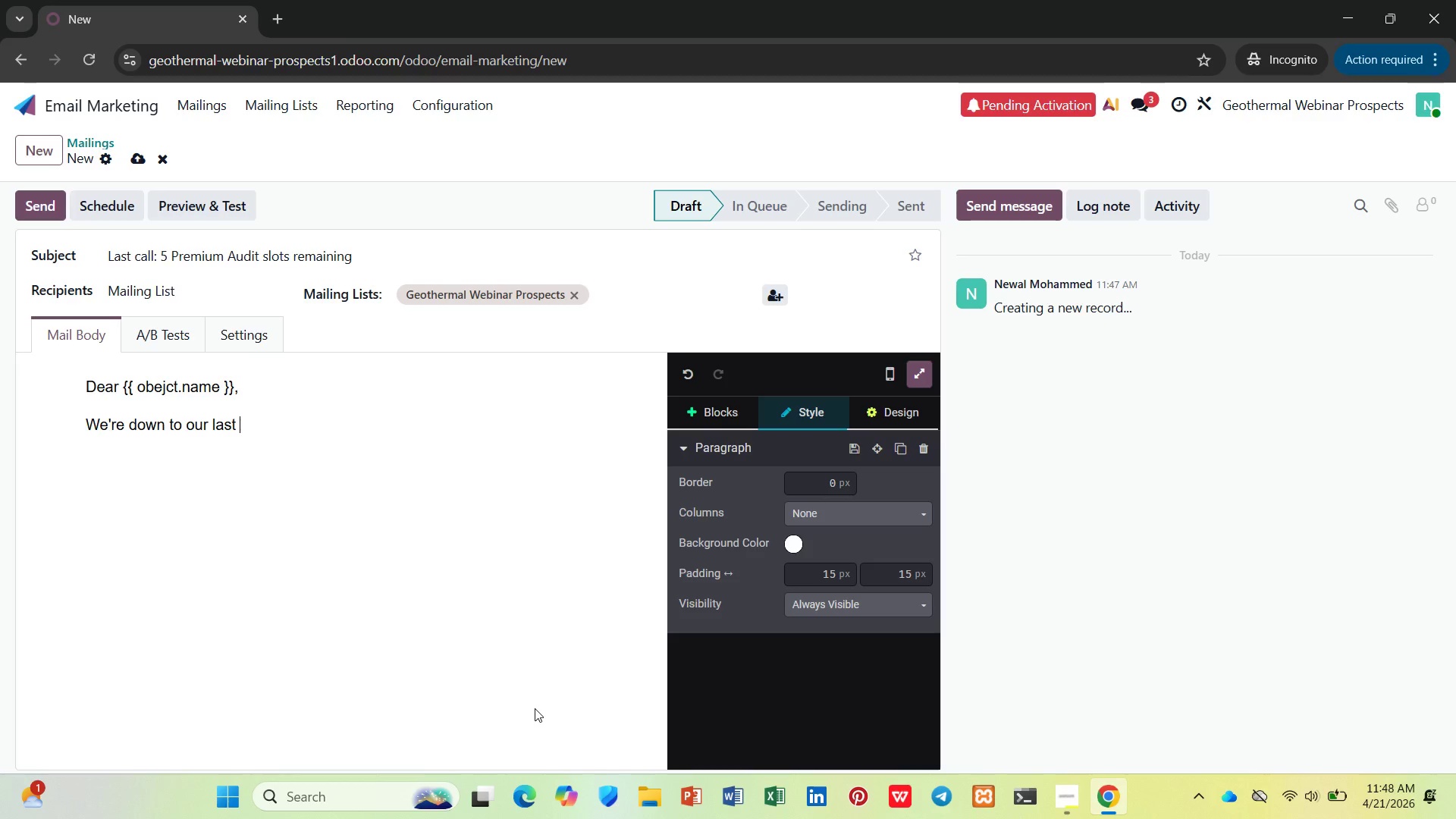 
key(Control+B)
 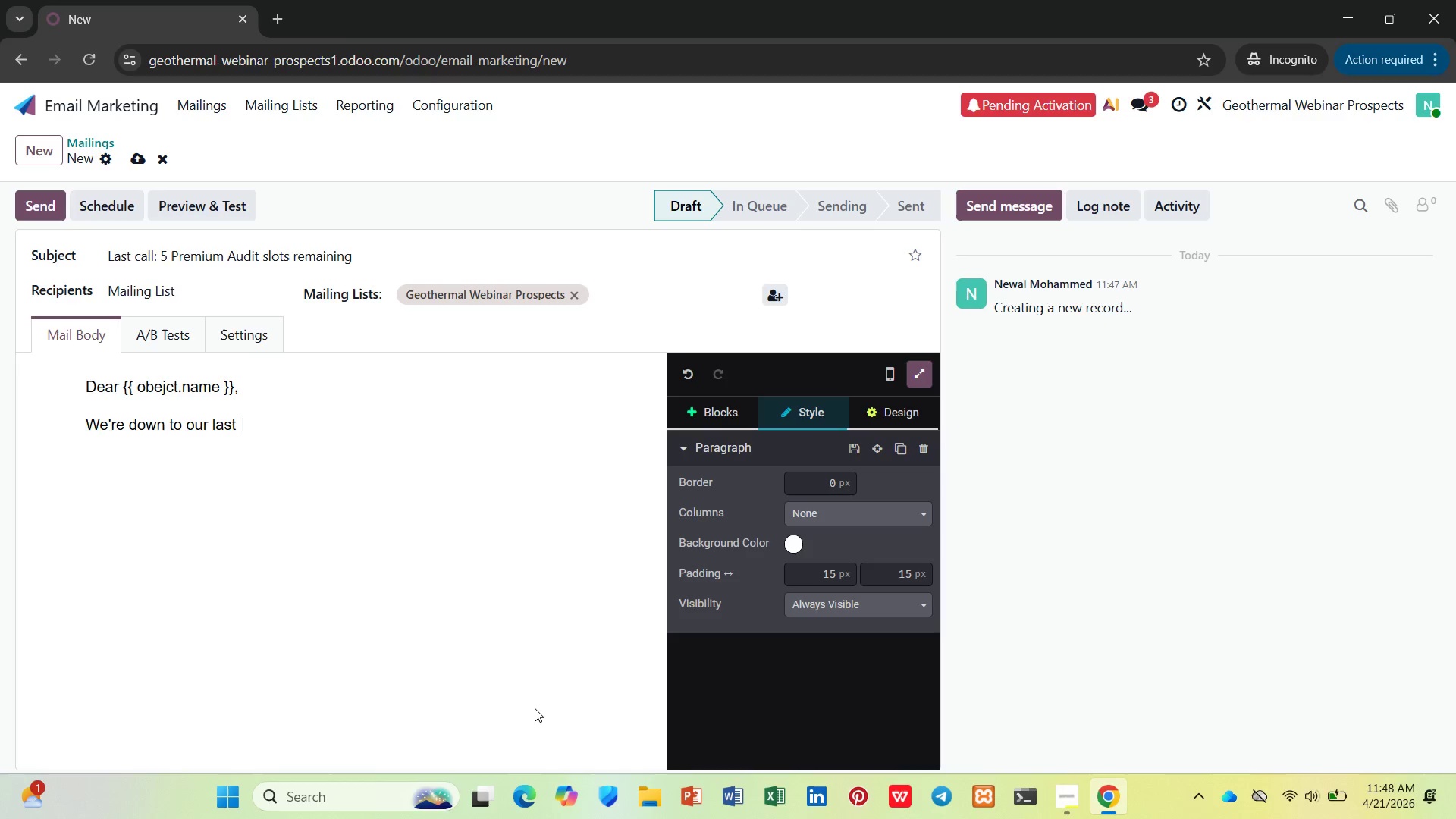 
hold_key(key=ShiftLeft, duration=0.75)
 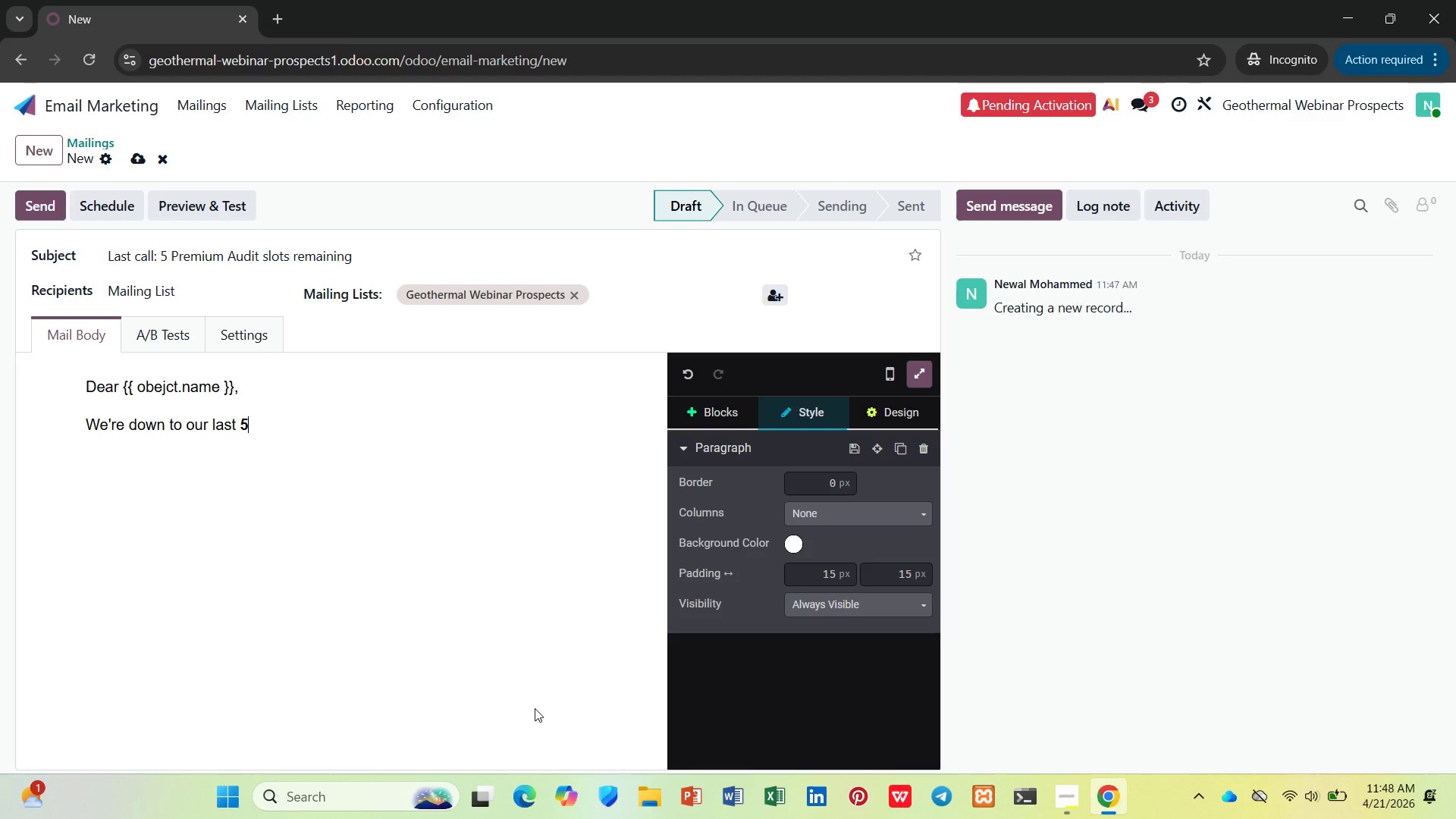 
type(5 Premium ticek)
key(Backspace)
key(Backspace)
type(kets)
 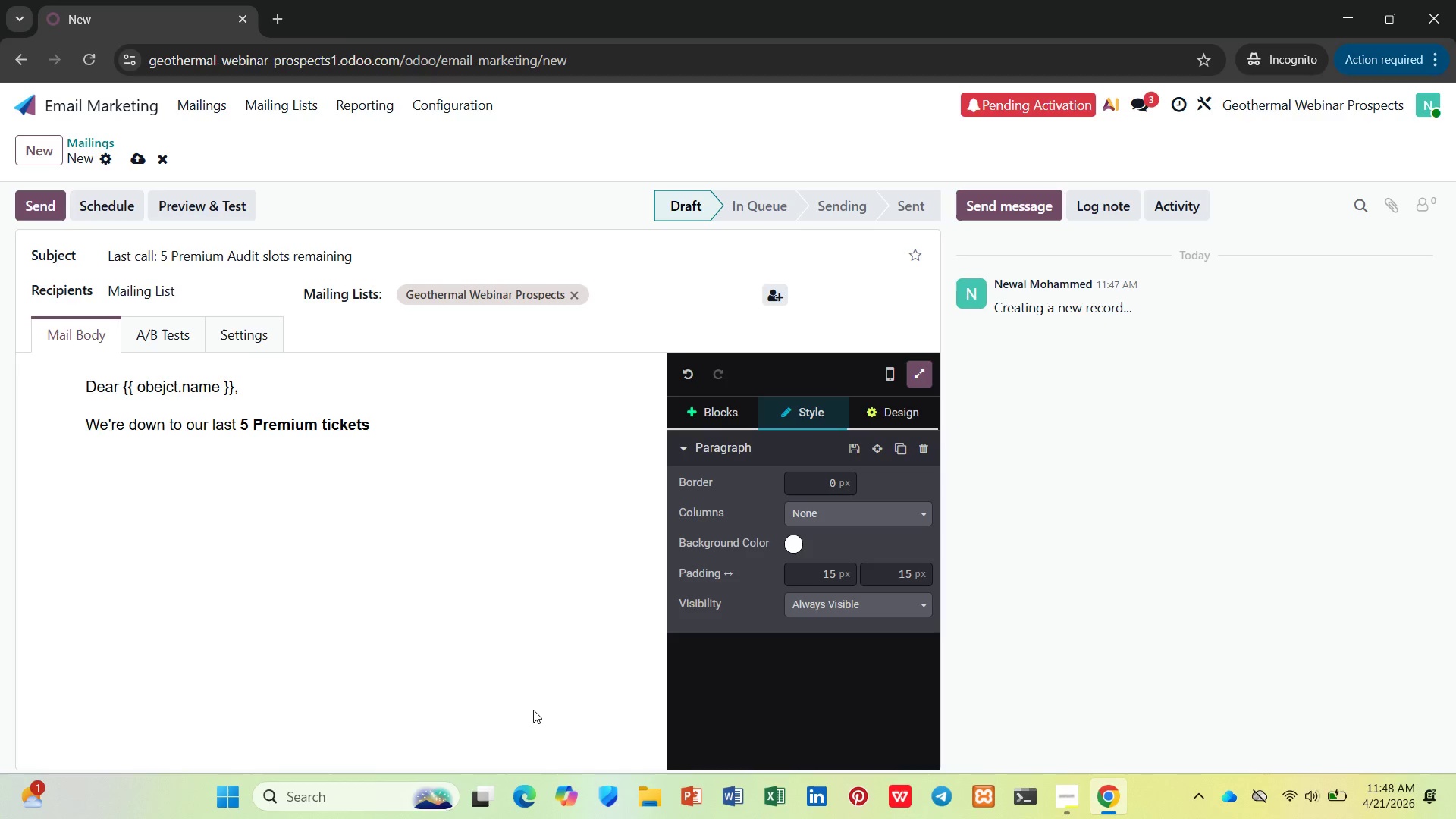 
key(Enter)
 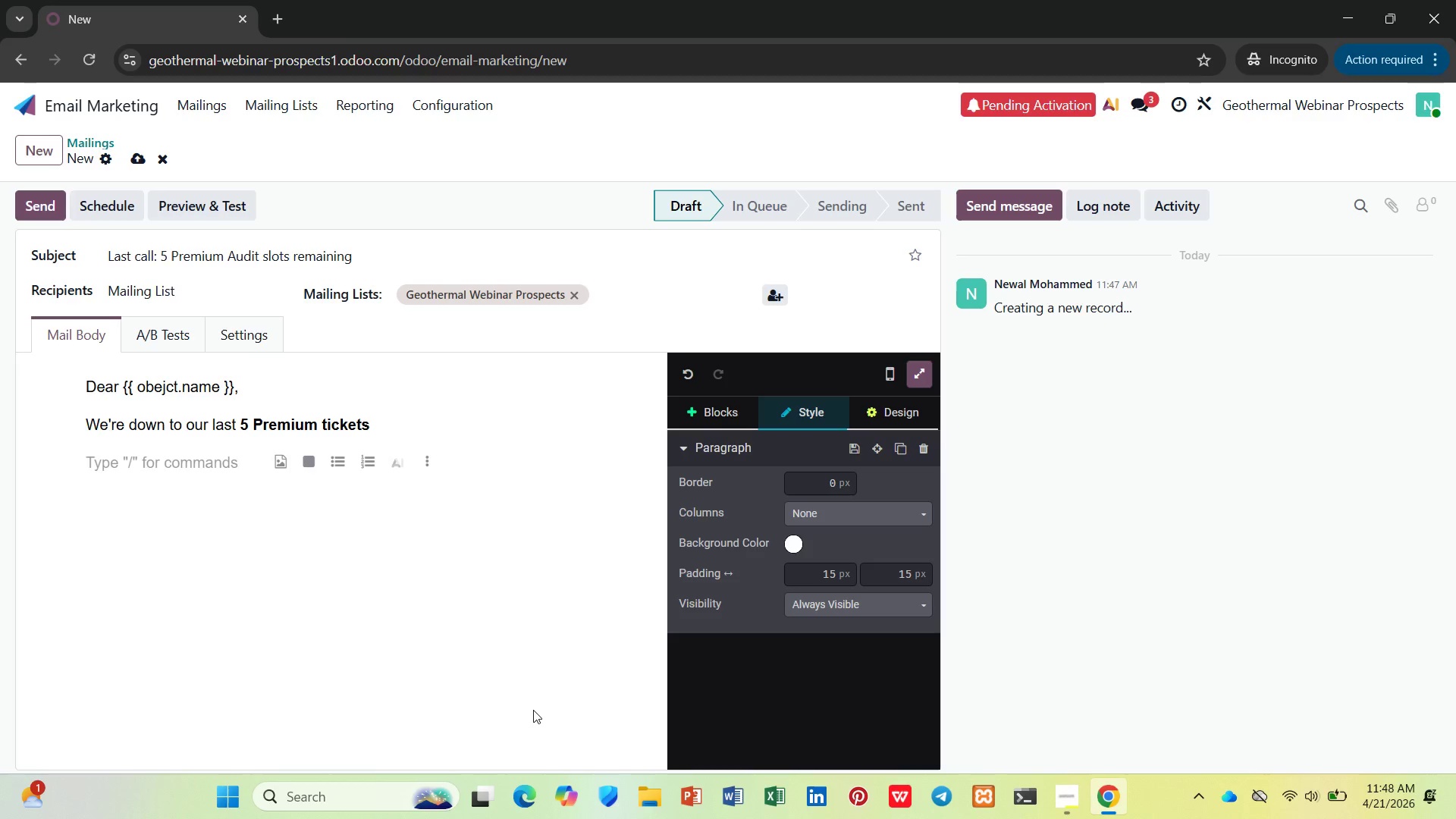 
key(Backspace)
 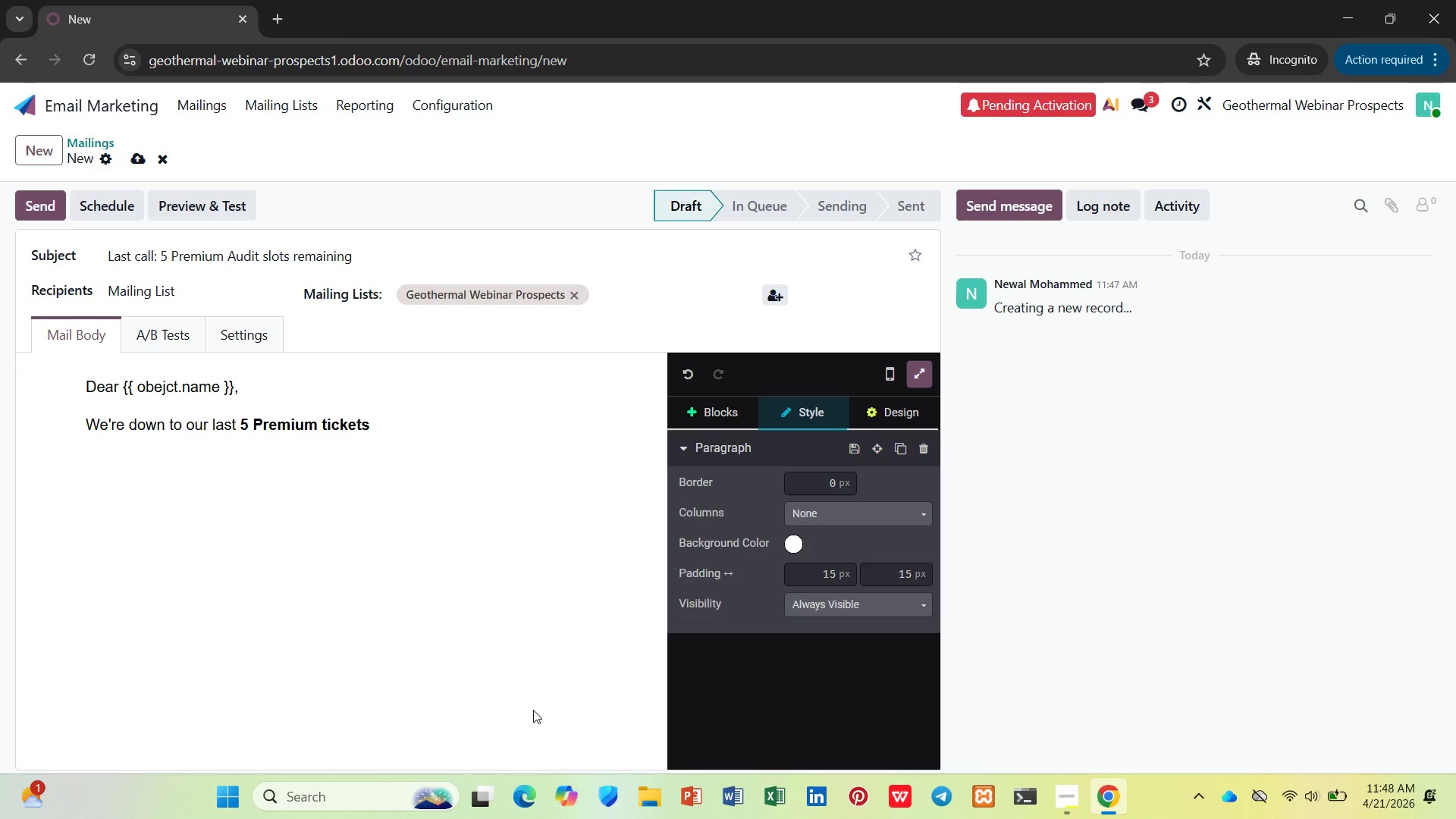 
key(Space)
 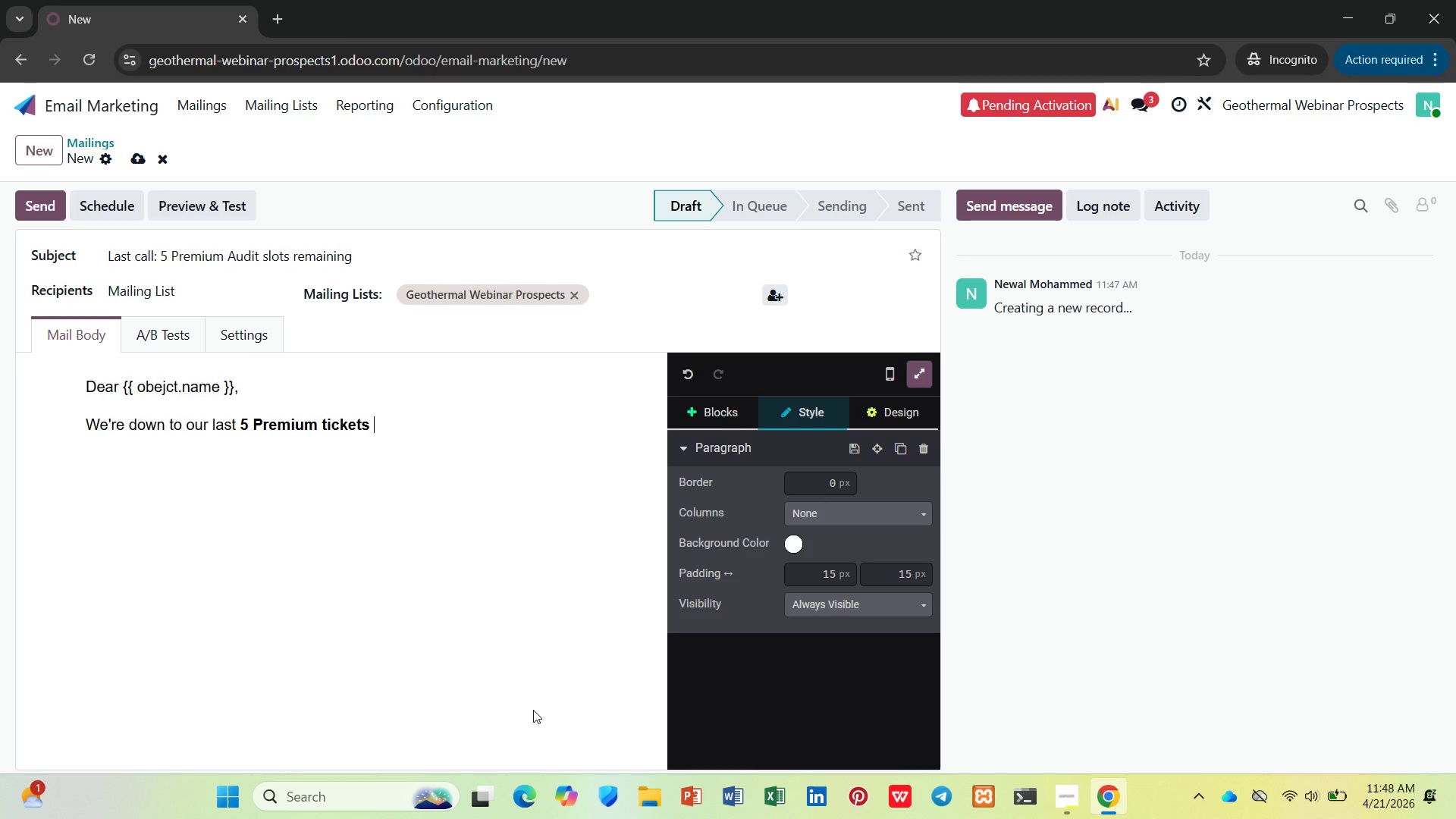 
key(Control+B)
 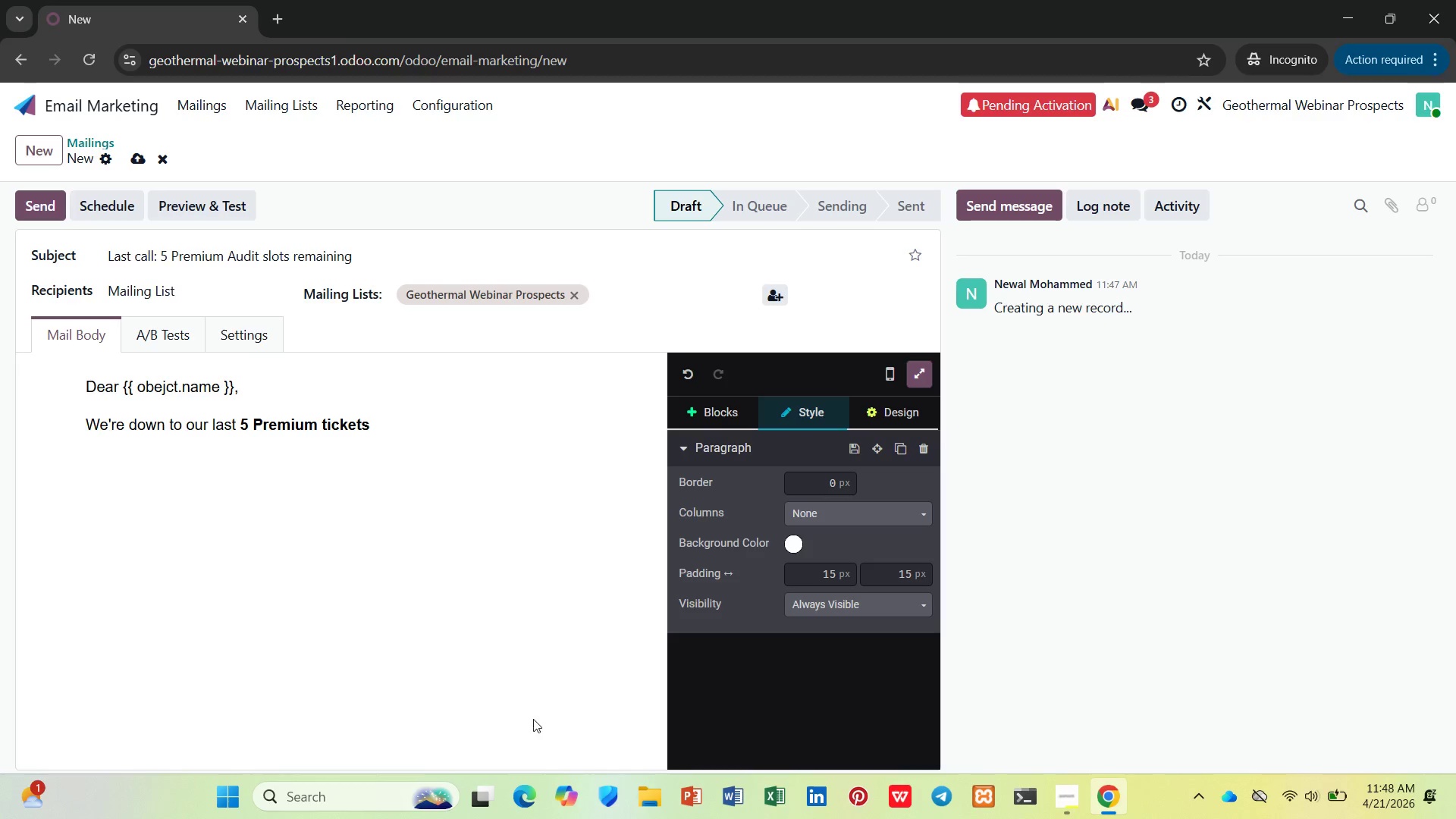 
type(for the webinar.)
 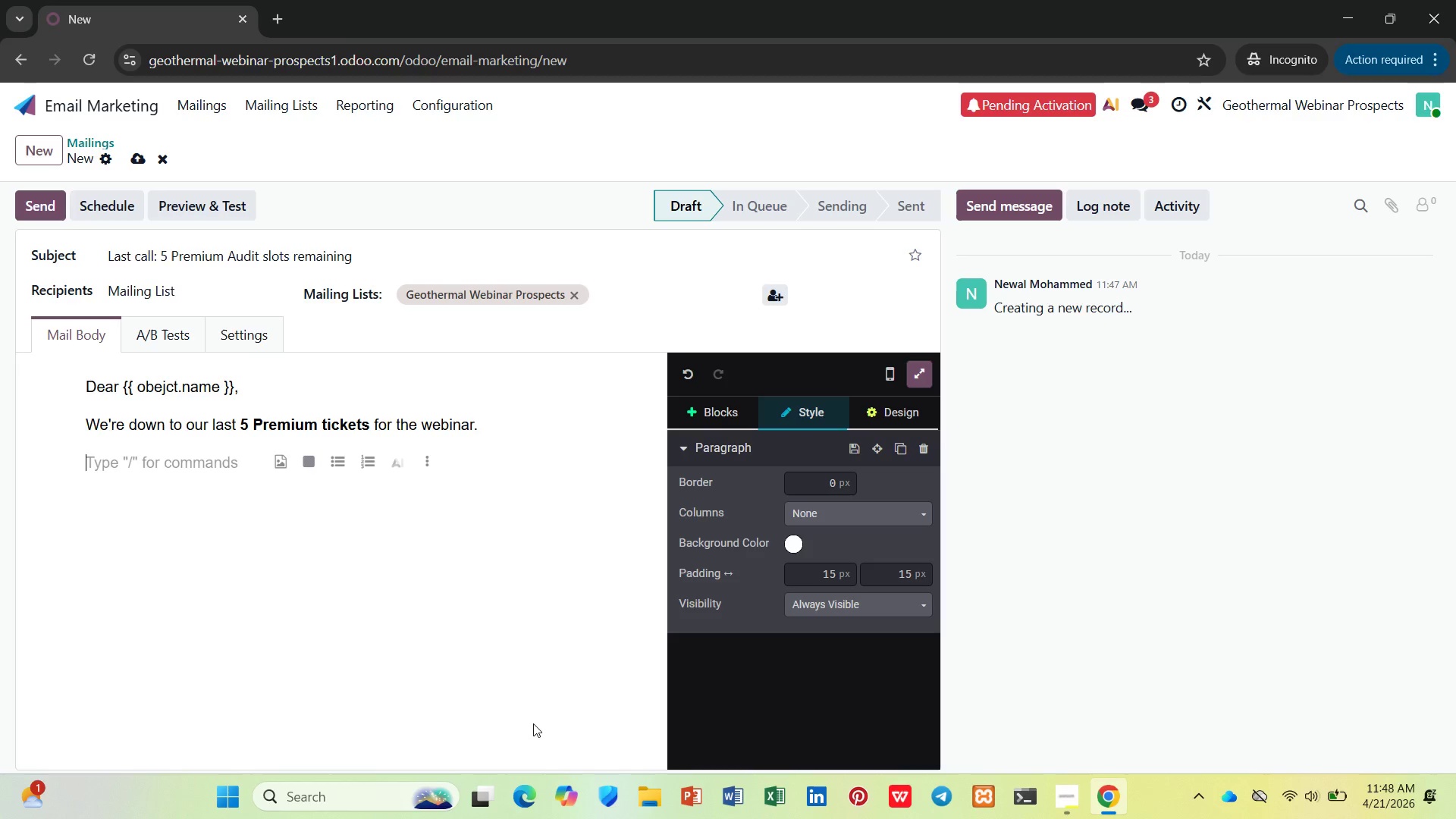 
key(Enter)
 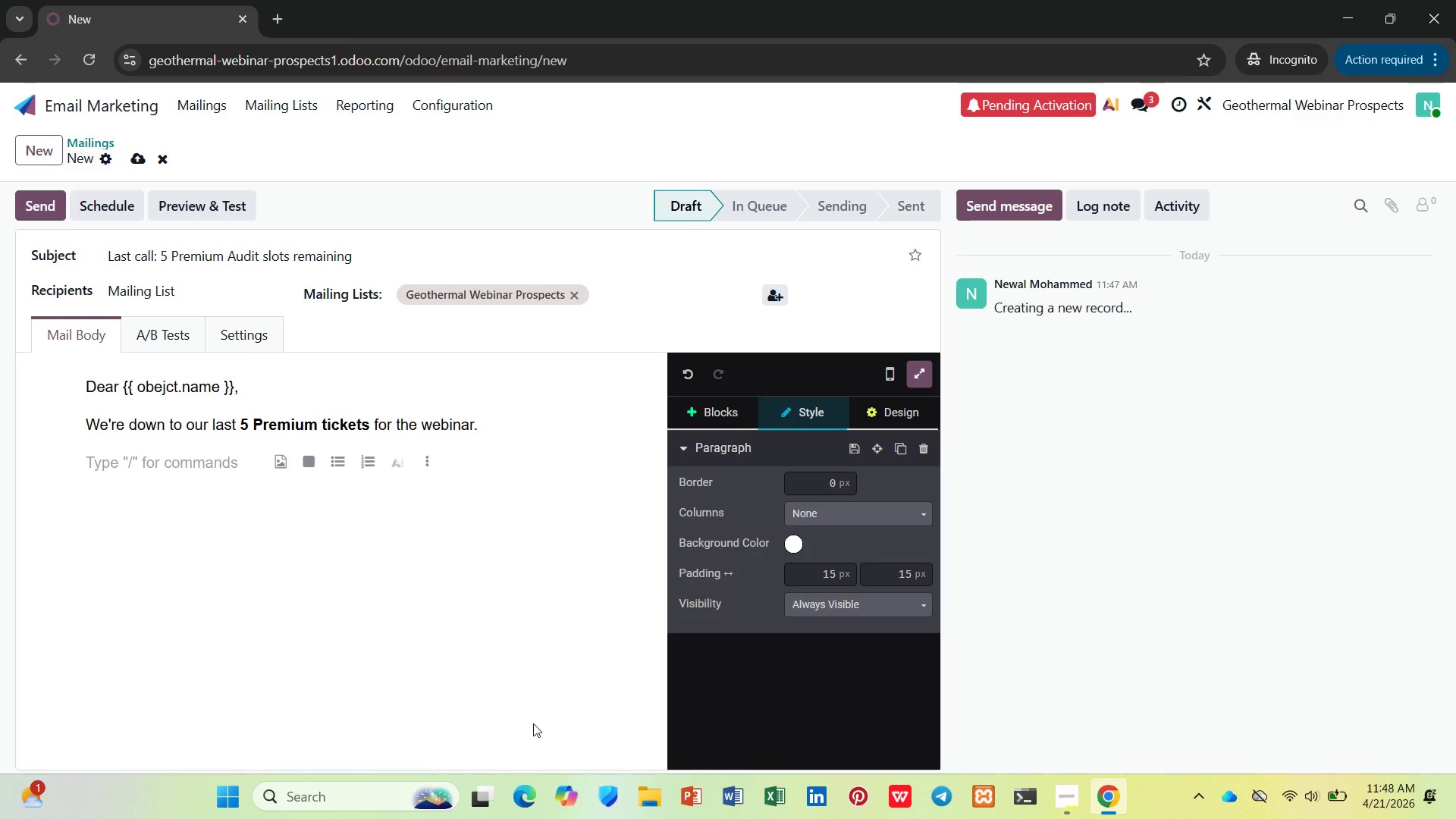 
type(Premium ticket holders e)
key(Backspace)
type(rev)
key(Backspace)
type(ceive:)
 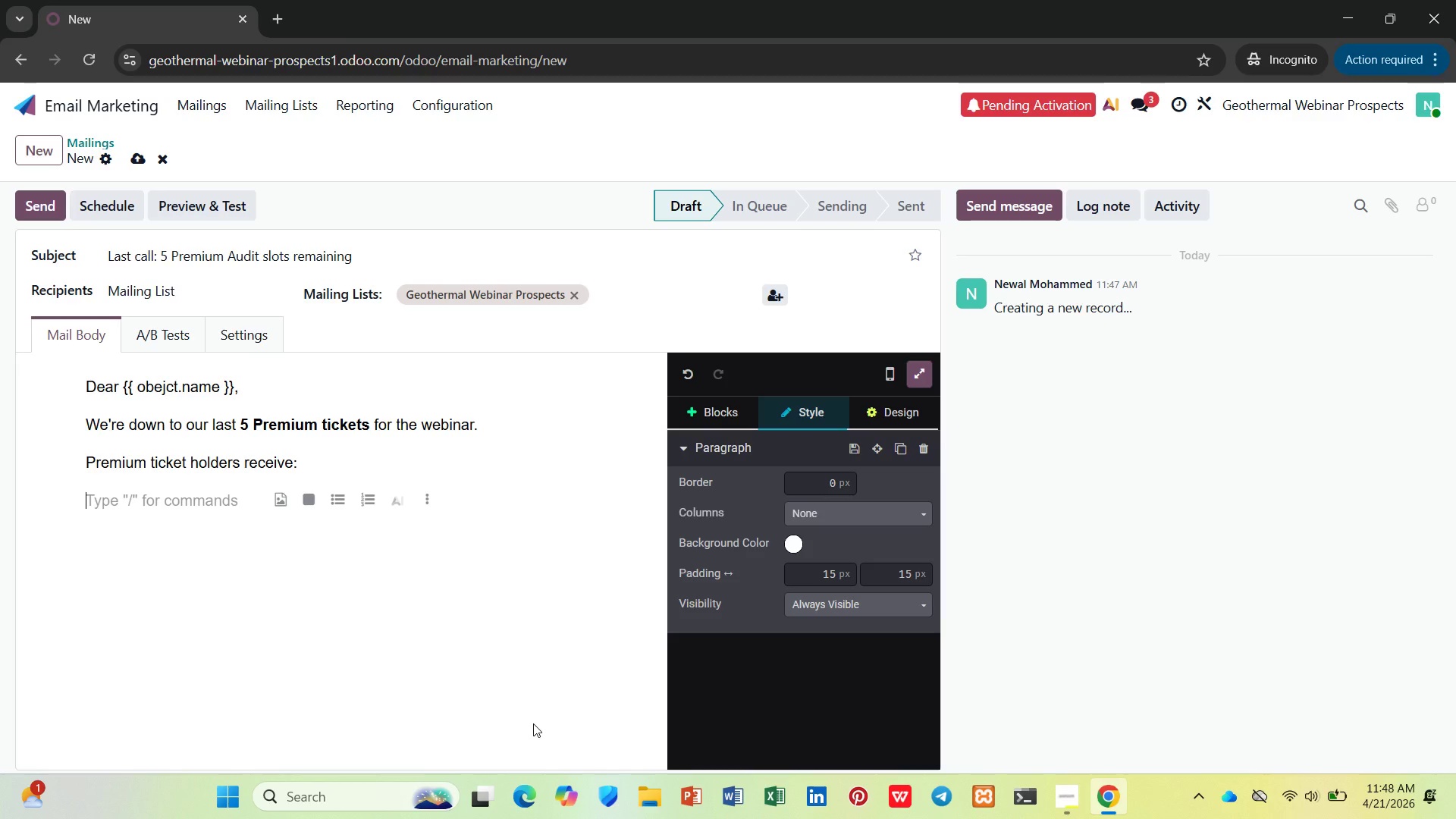 
 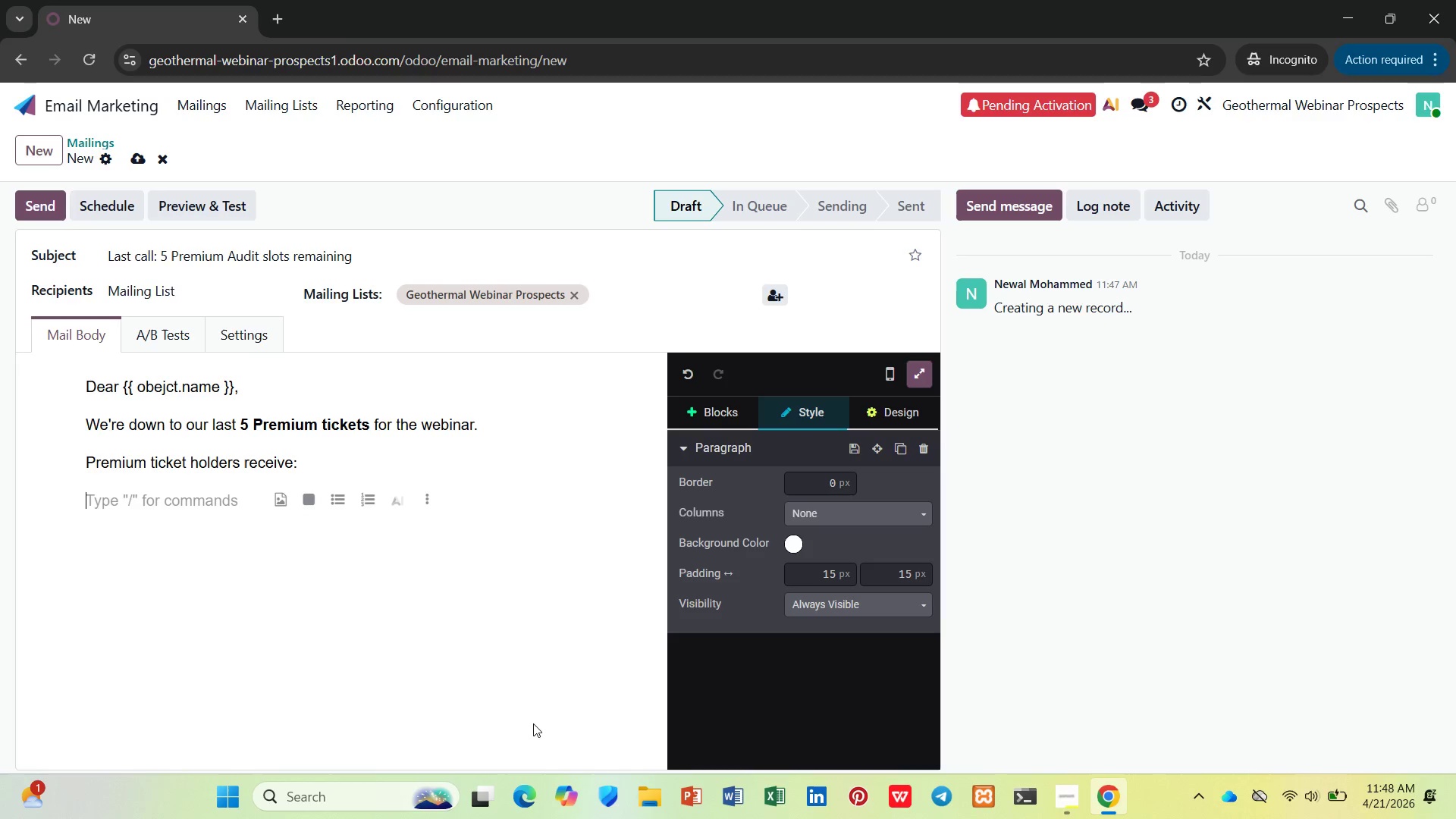 
key(Enter)
 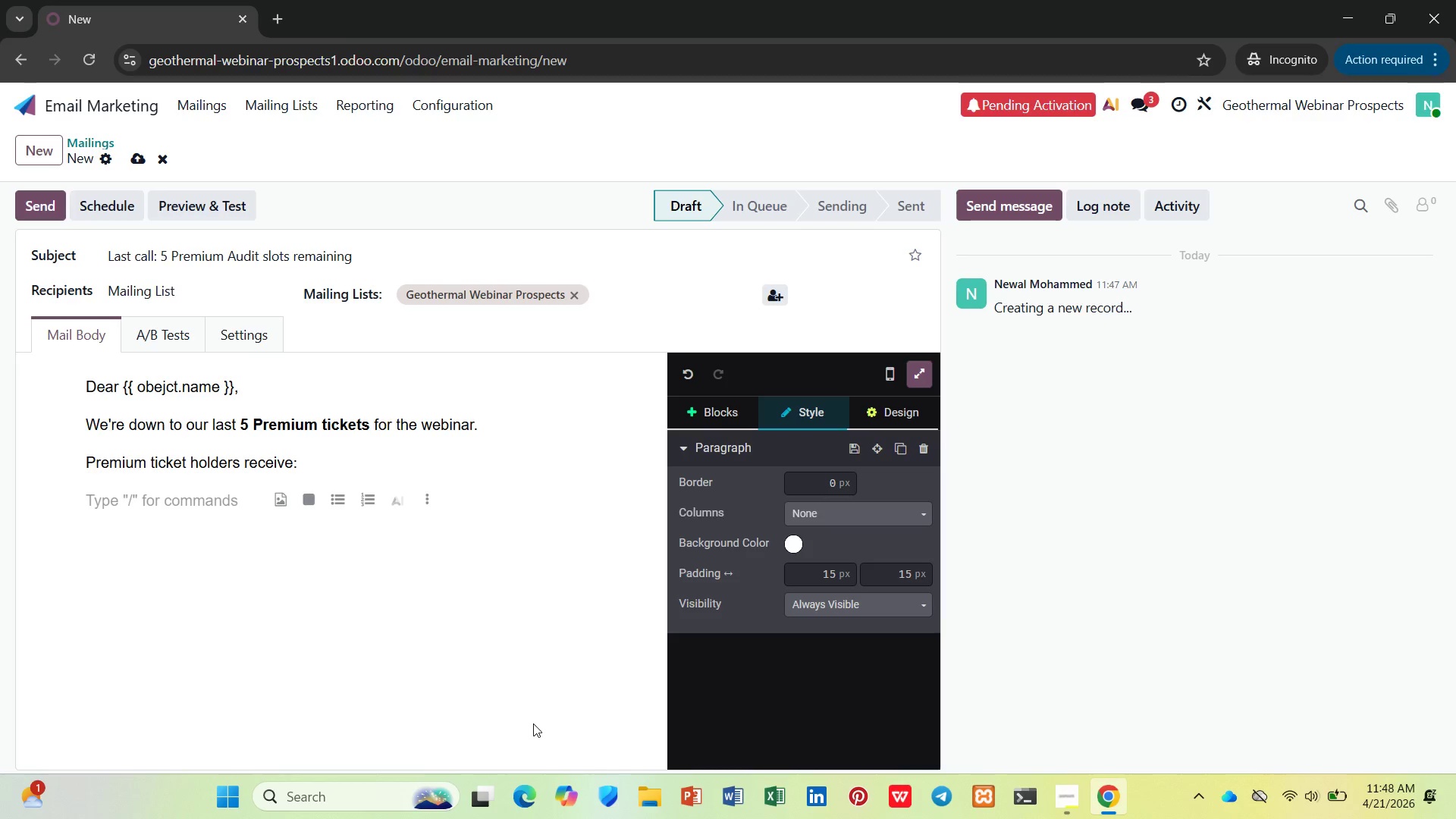 
type(/ul)
 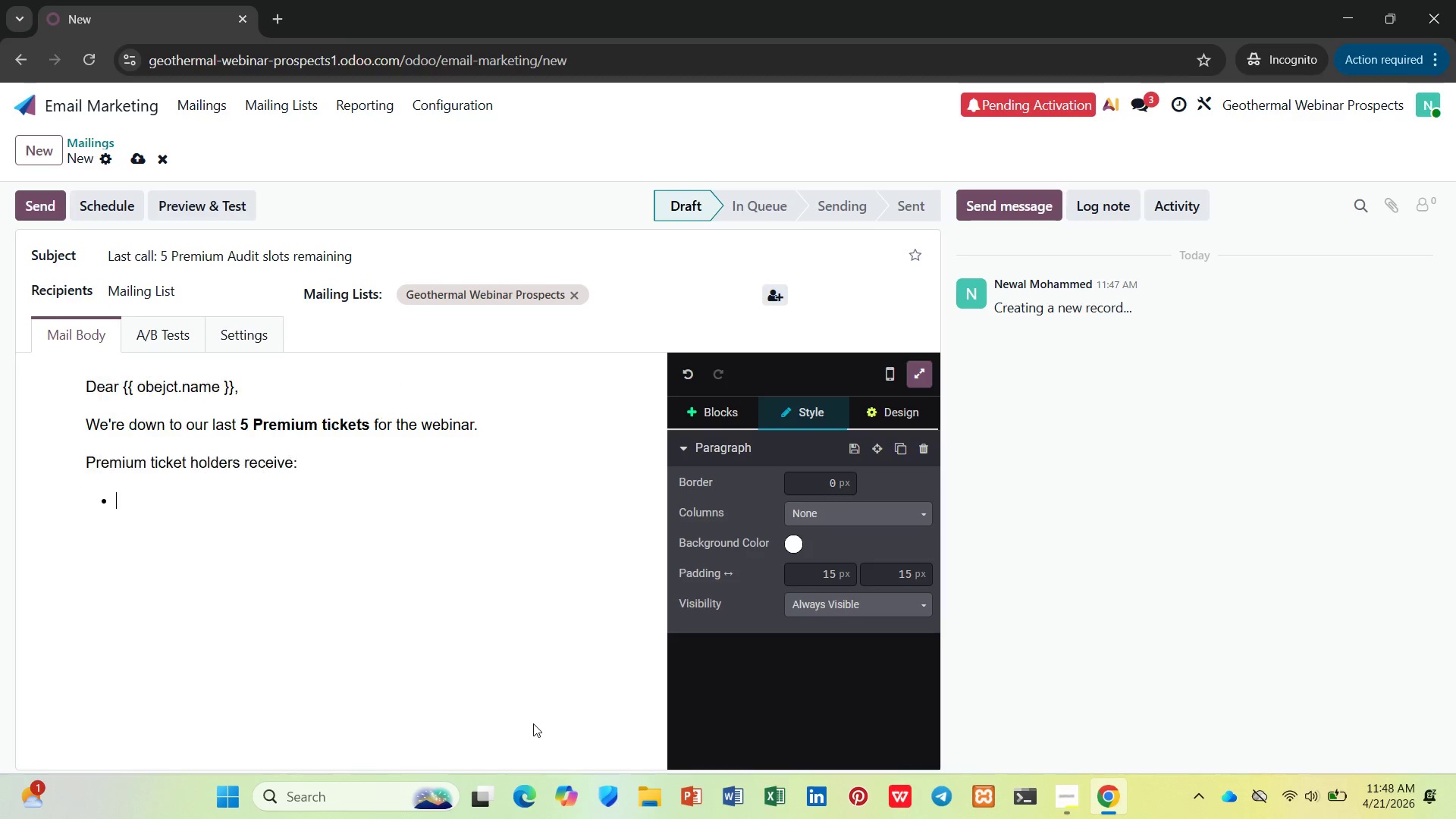 
key(Enter)
 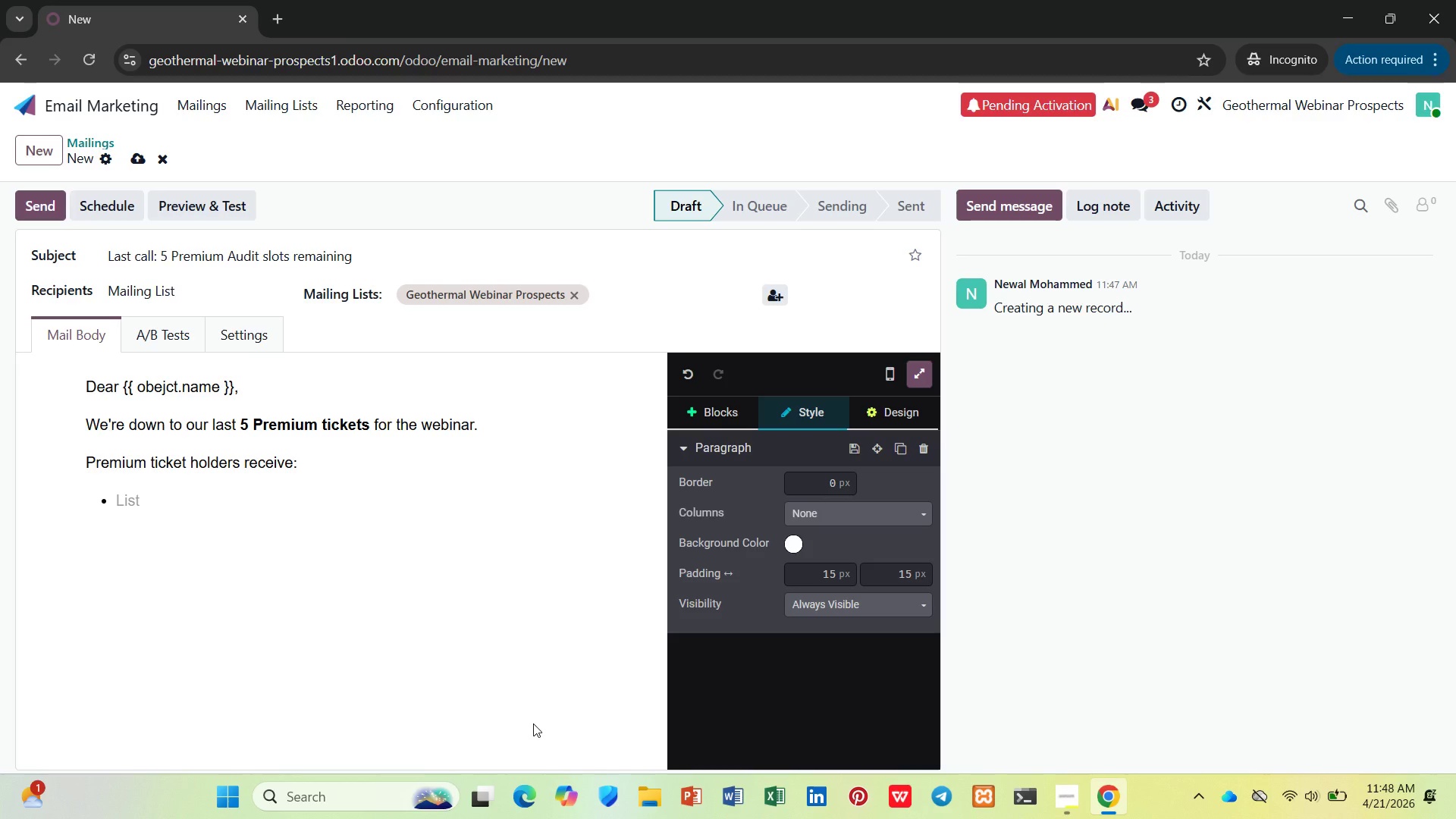 
type(Live stram)
key(Backspace)
key(Backspace)
type(eam )
 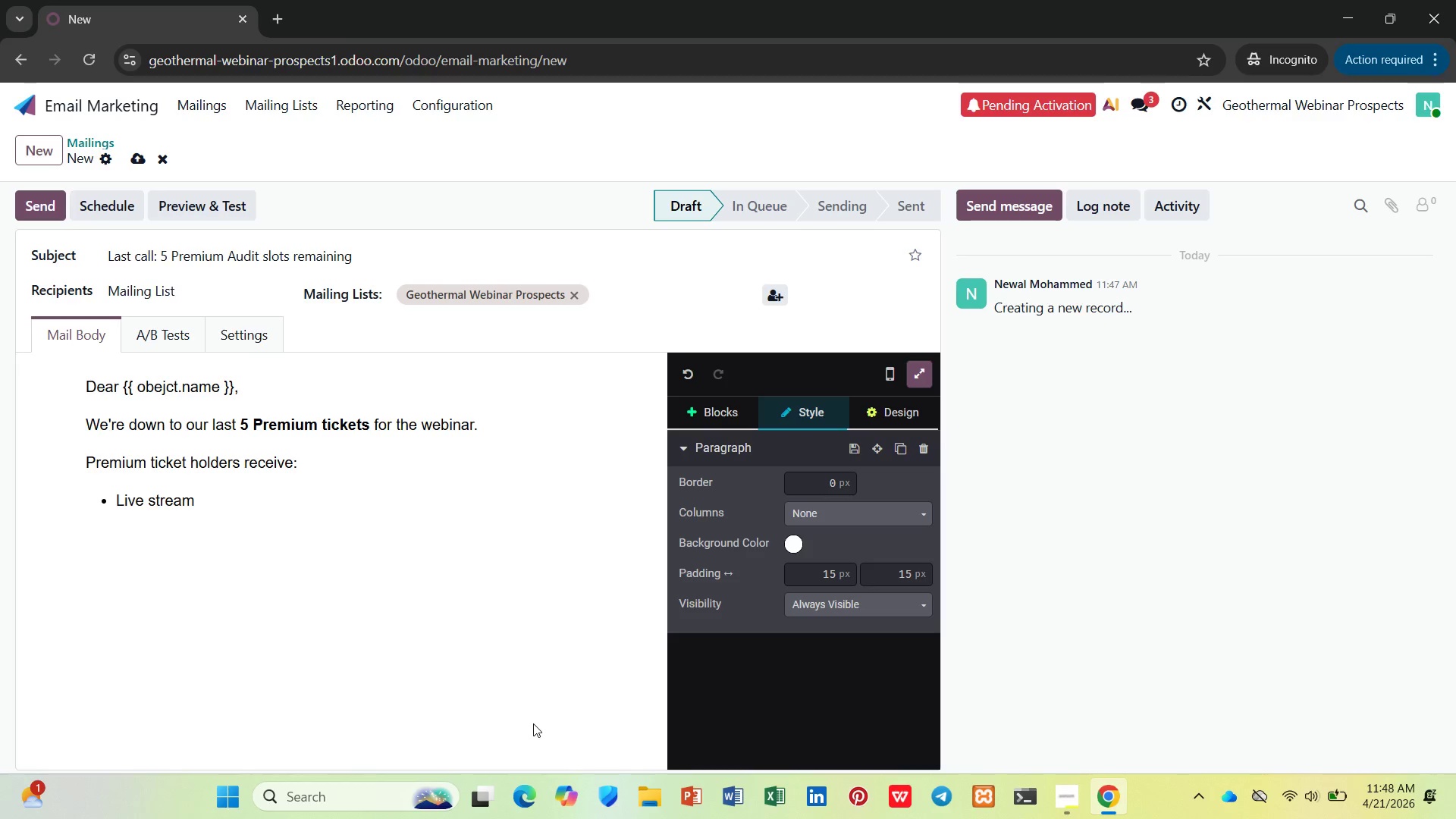 
type(access + recording)
 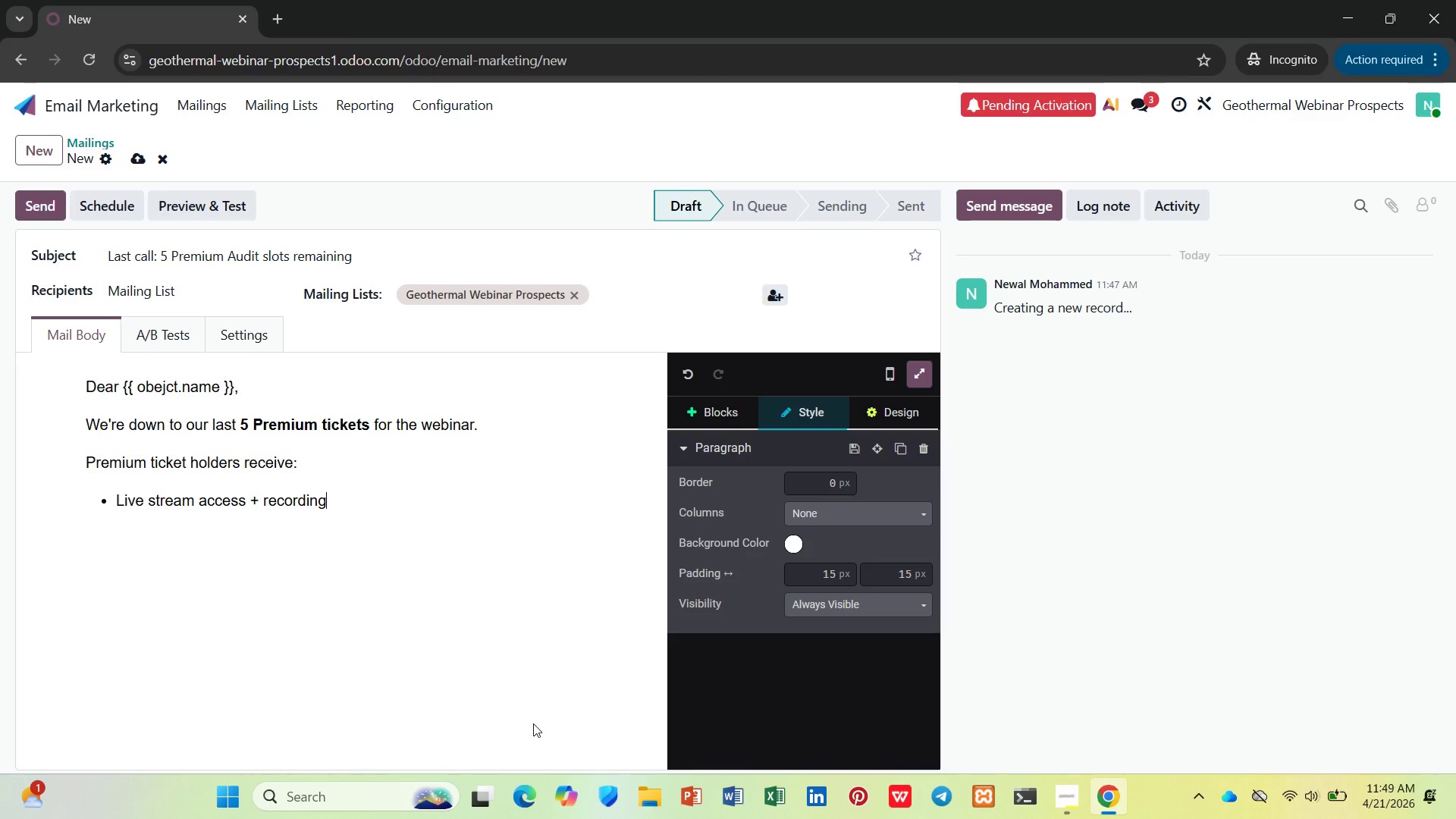 
key(Enter)
 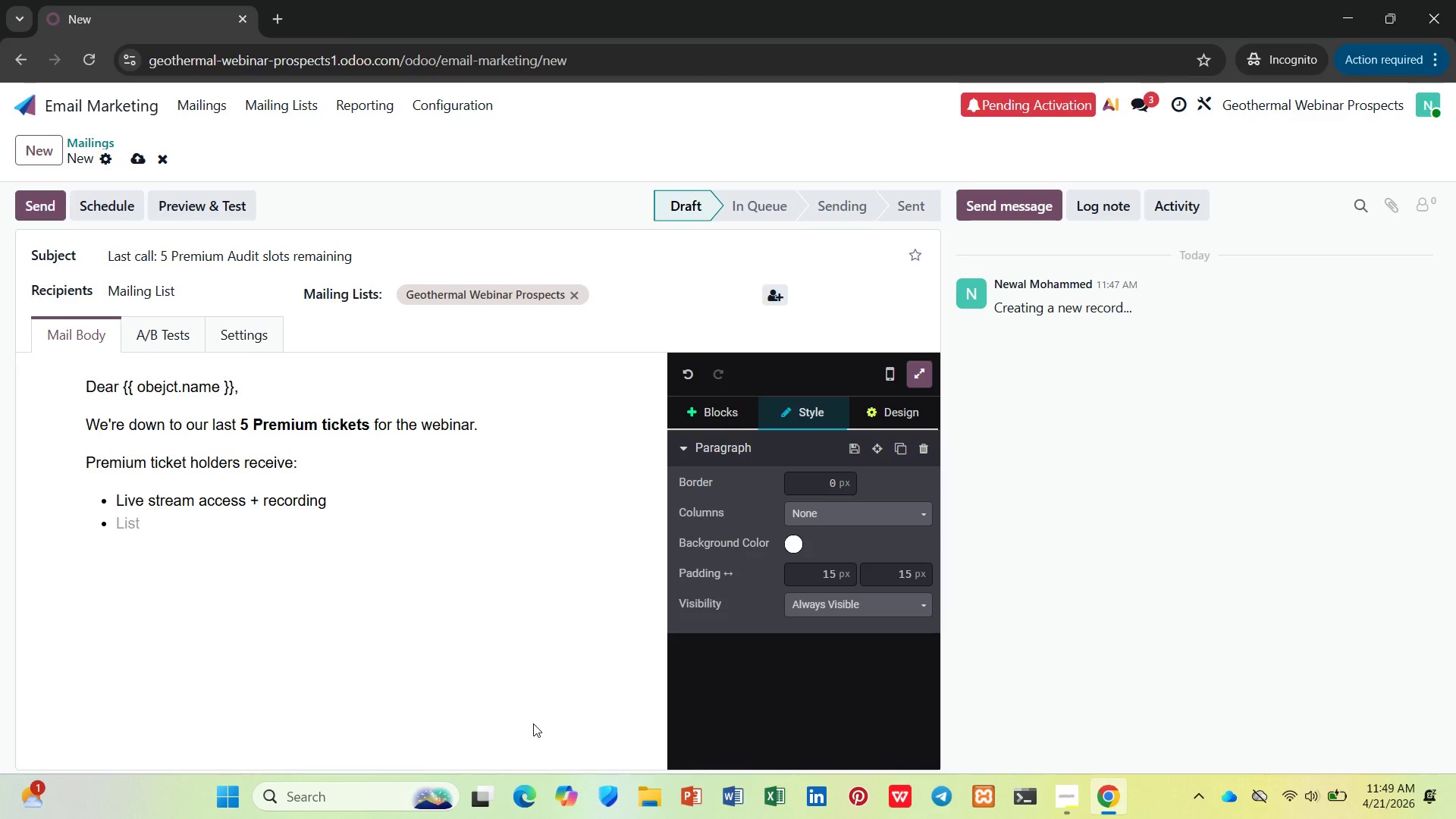 
wait(6.42)
 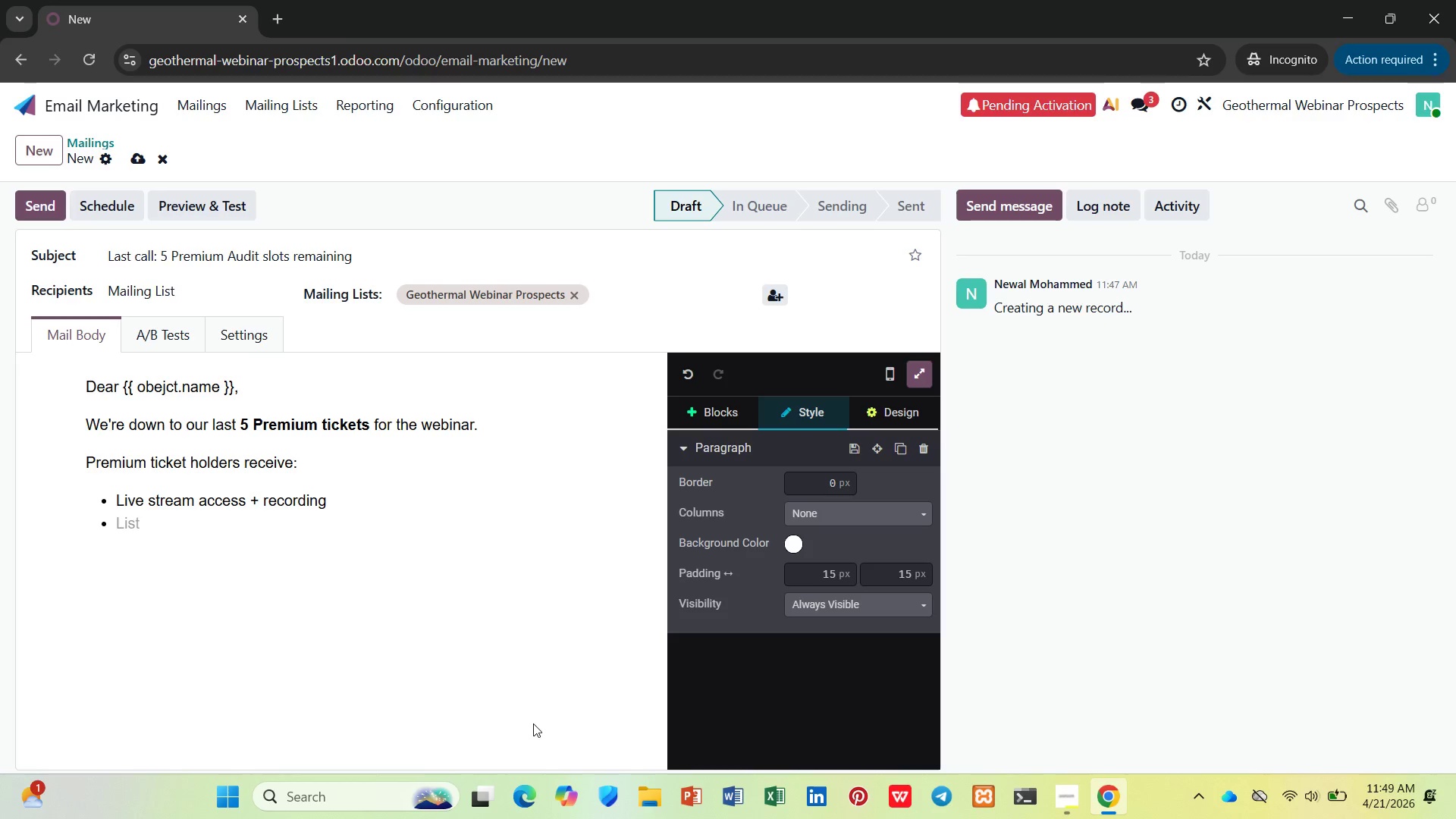 
hold_key(key=ShiftLeft, duration=0.47)
 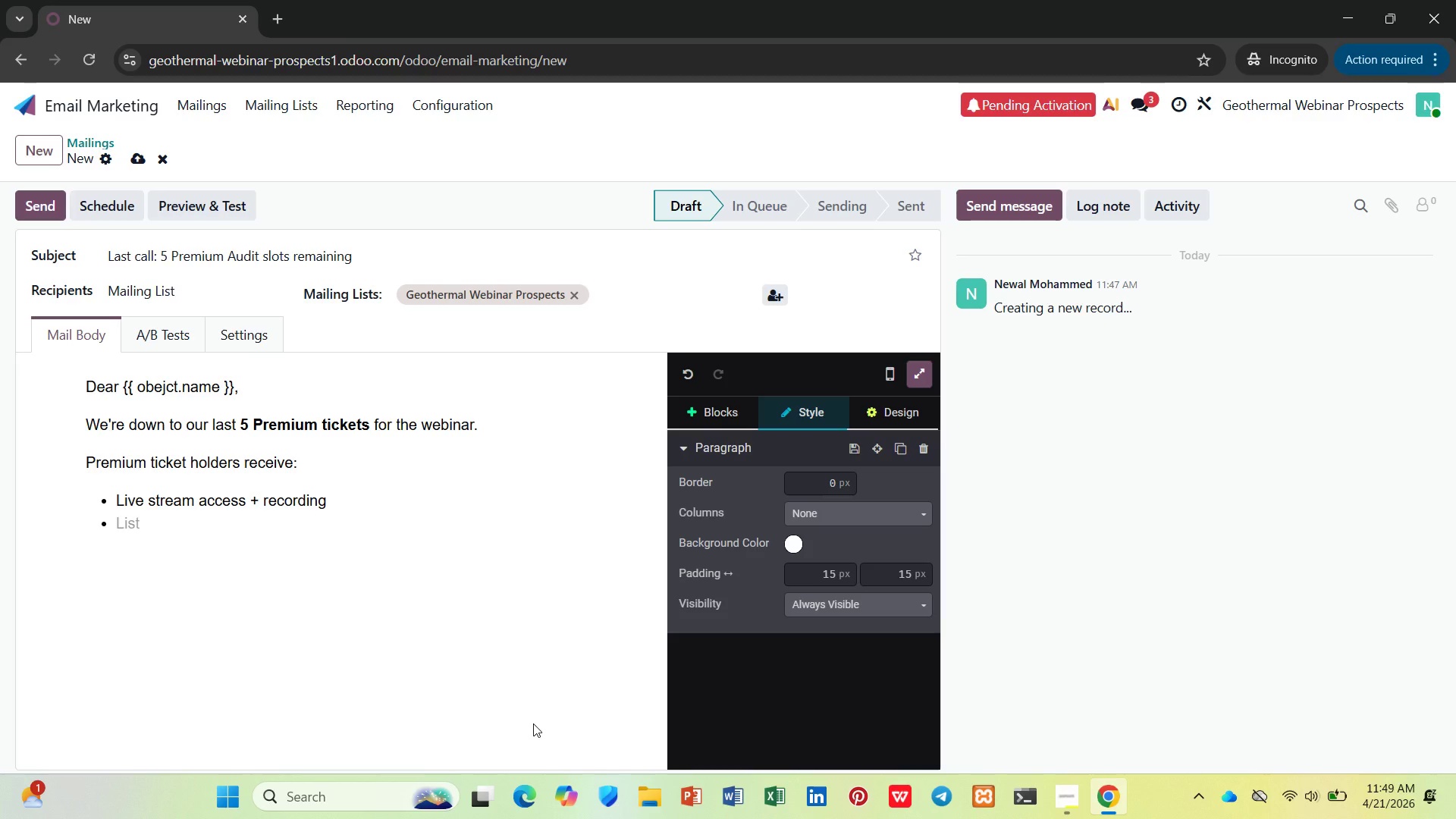 
key(Control+B)
 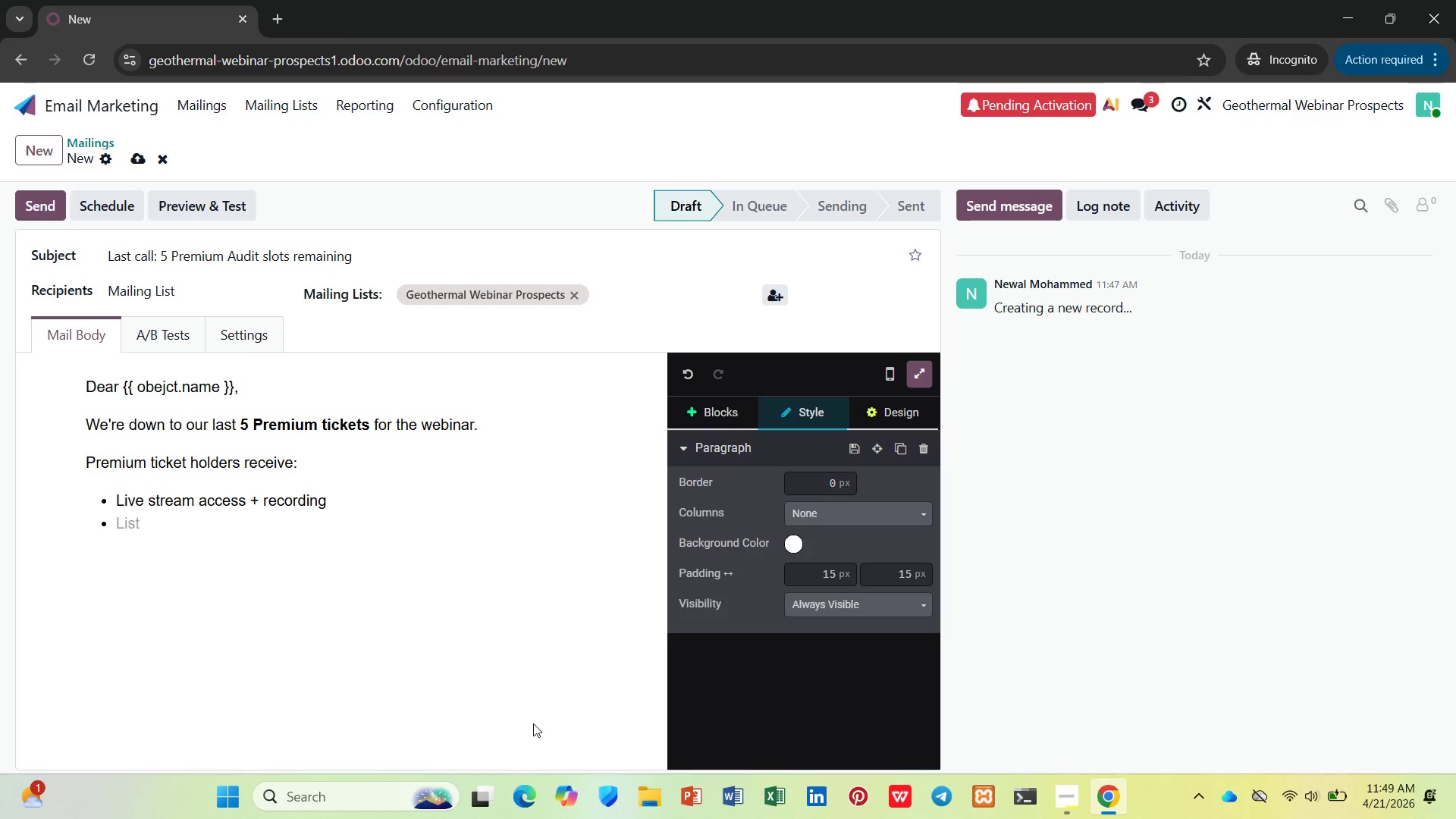 
type(1:1 Virtual Audit Mini-Session )
 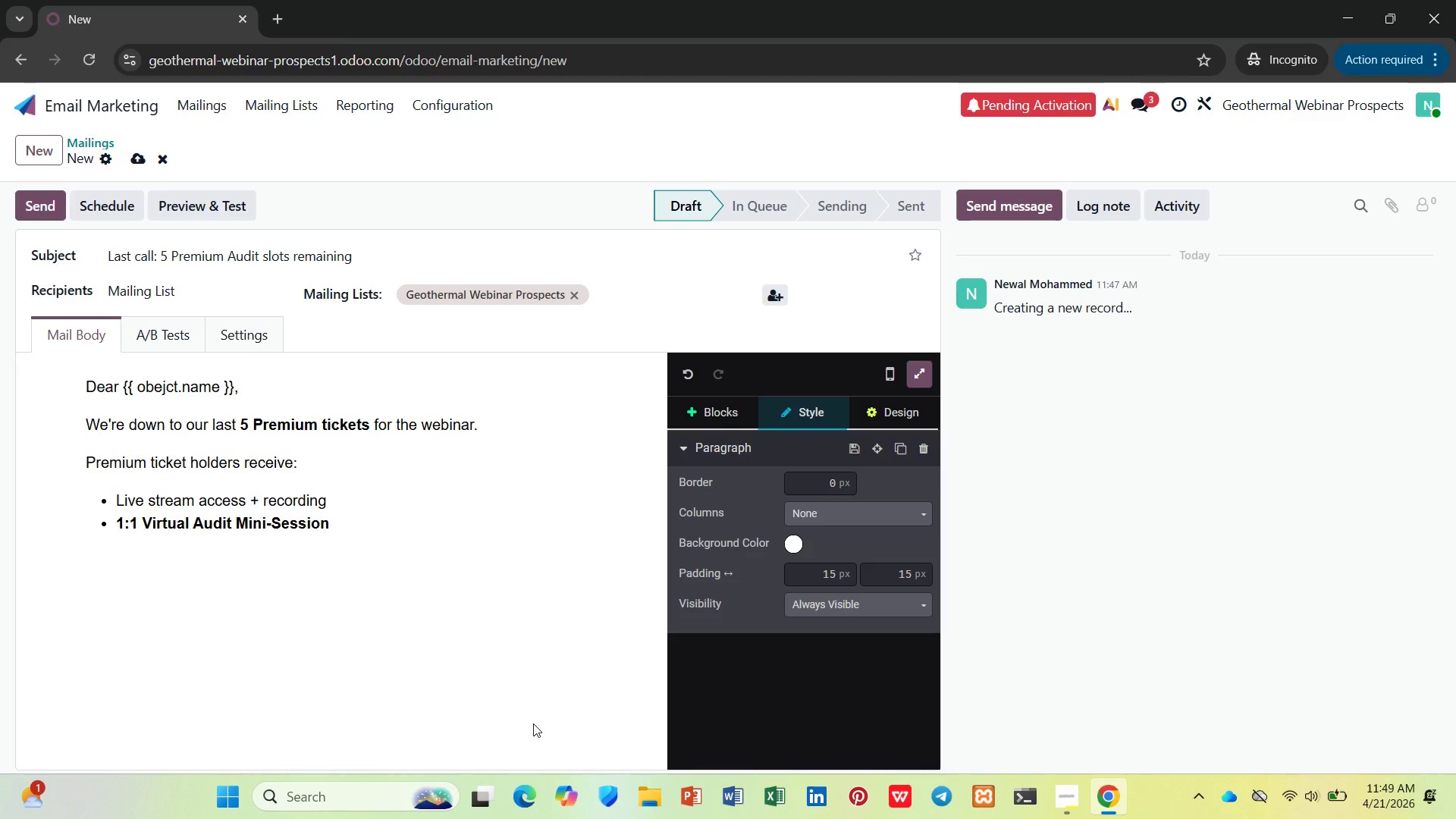 
key(Control+ControlLeft)
 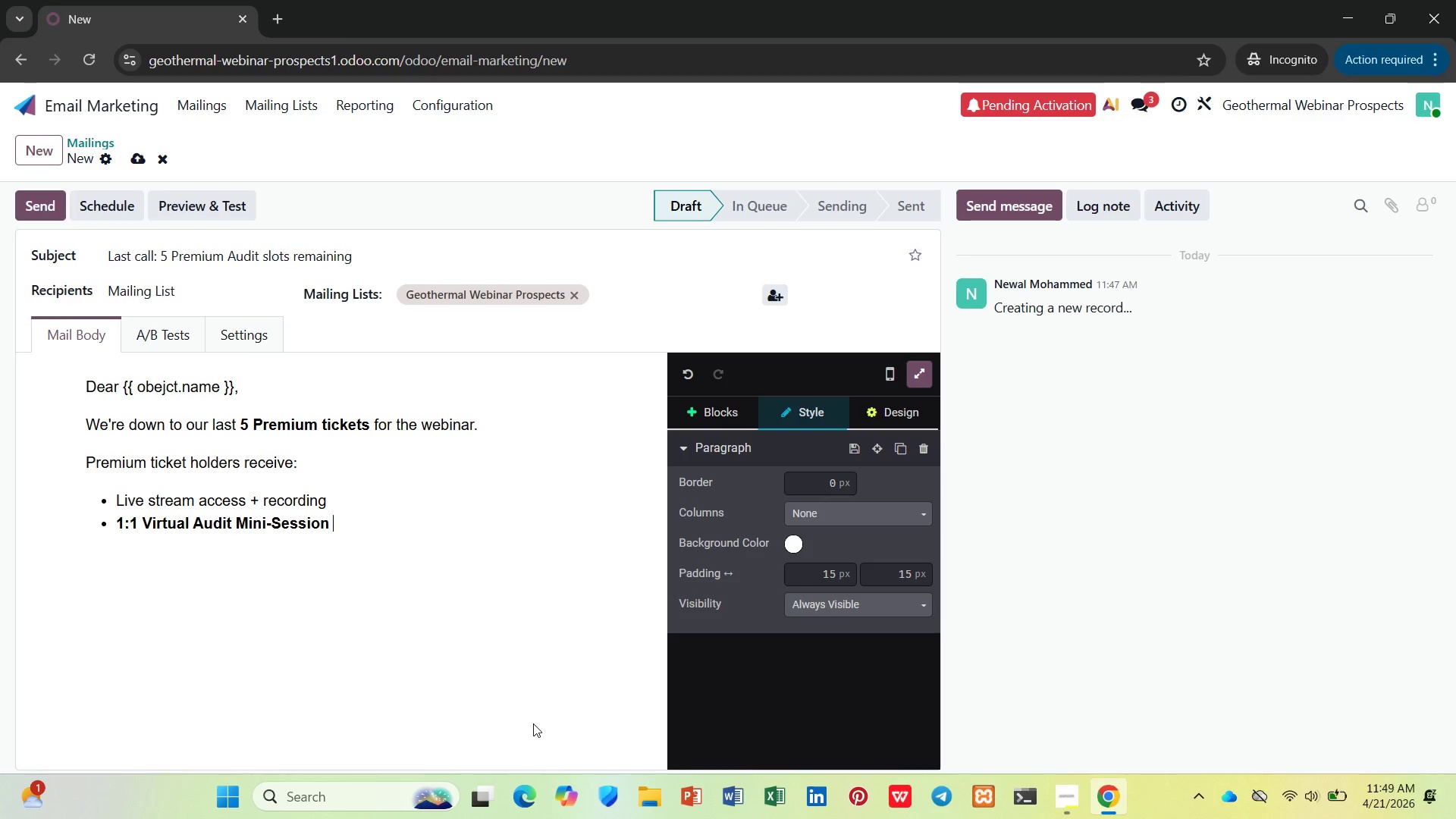 
key(Control+B)
 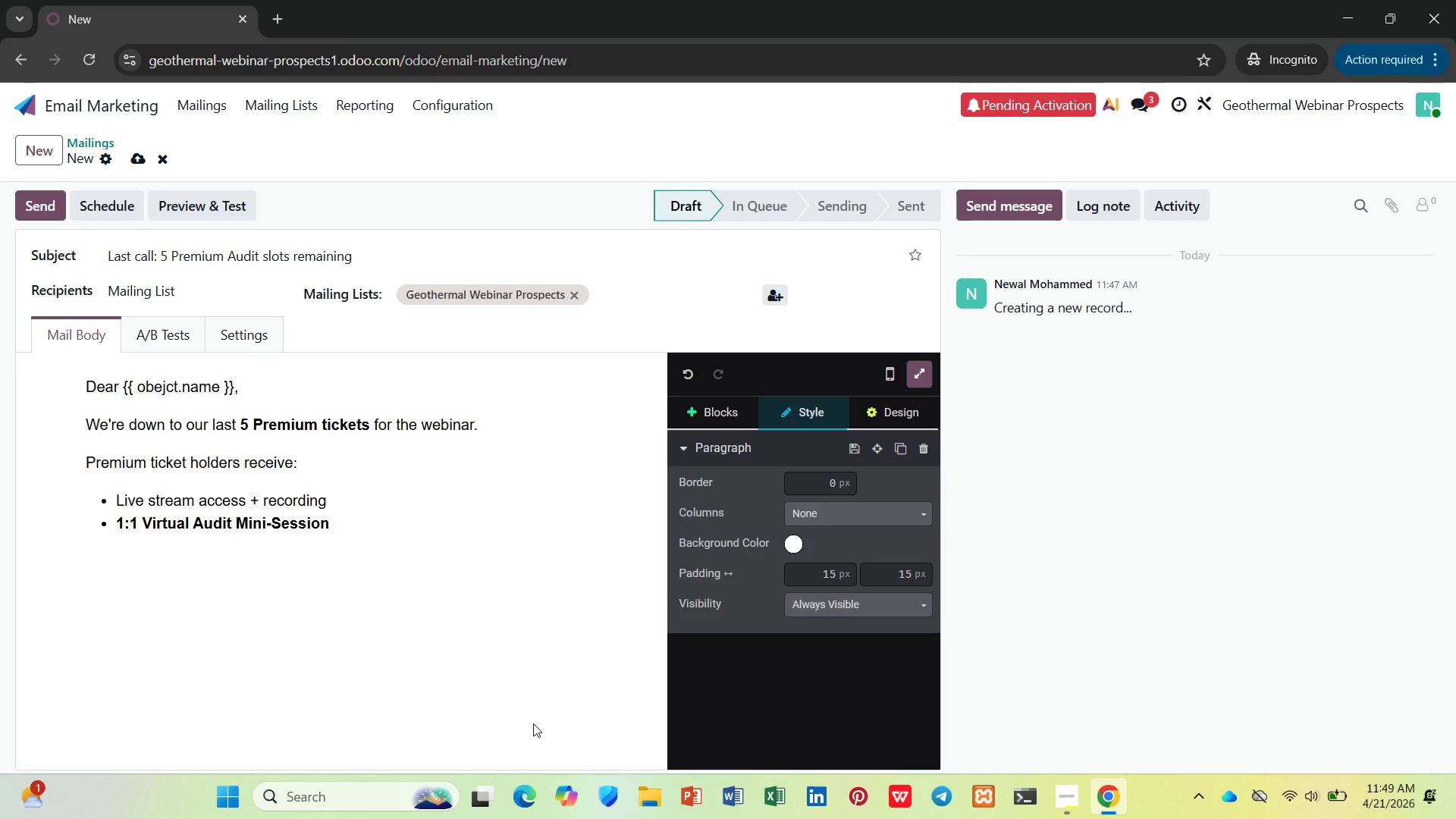 
type(with a geothermal p)
key(Backspace)
type(specialist)
 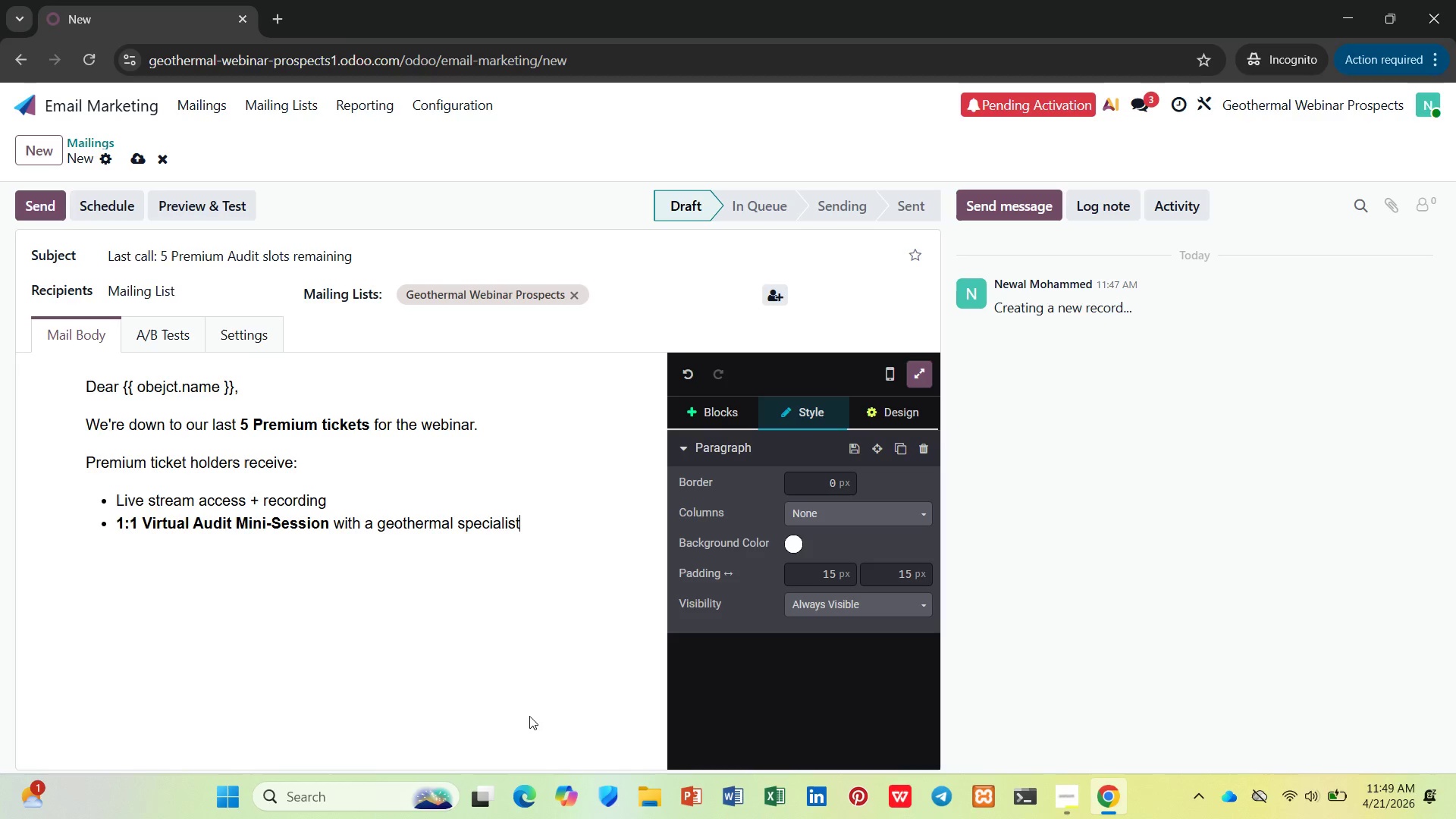 
wait(11.64)
 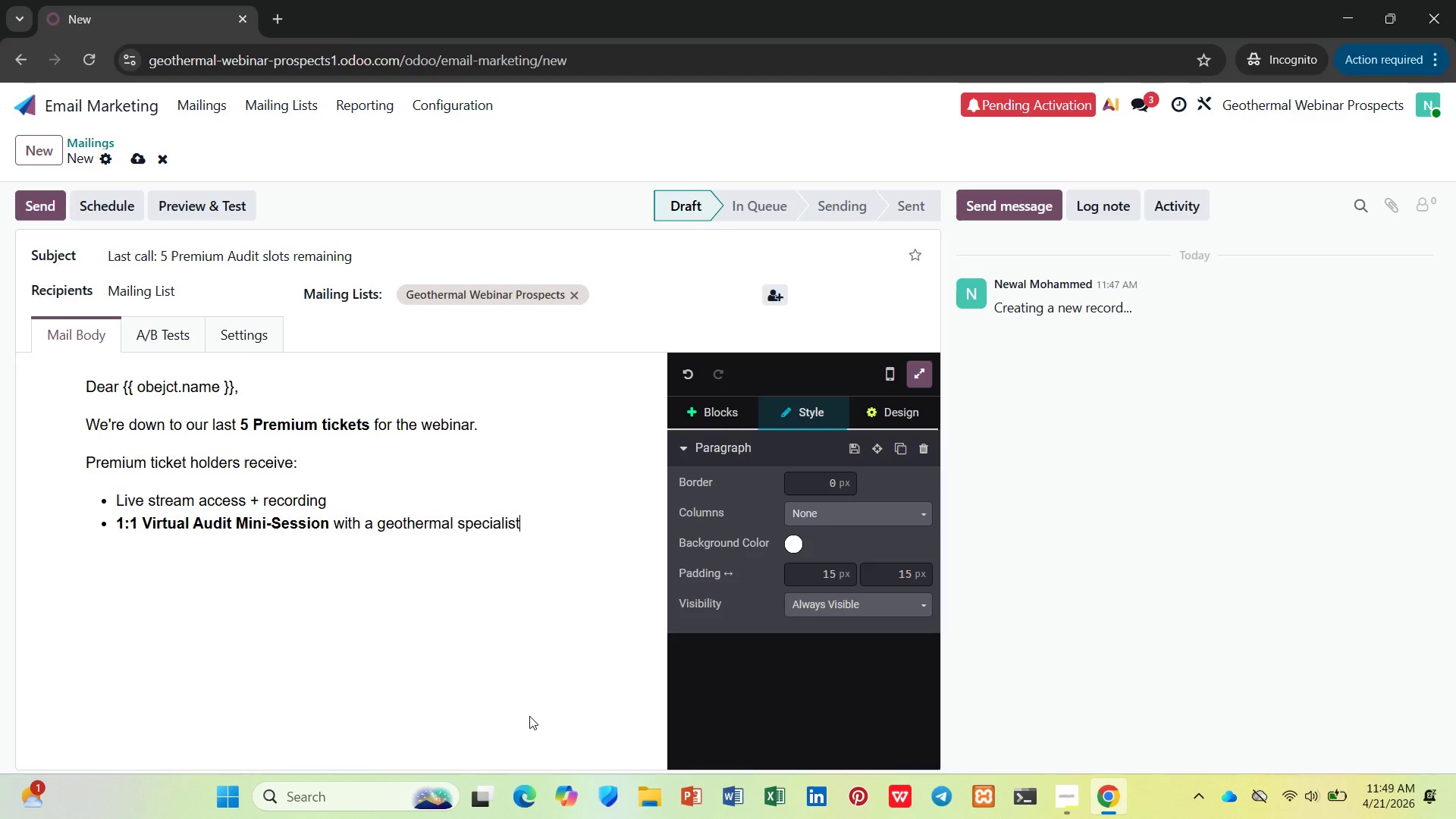 
key(Enter)
 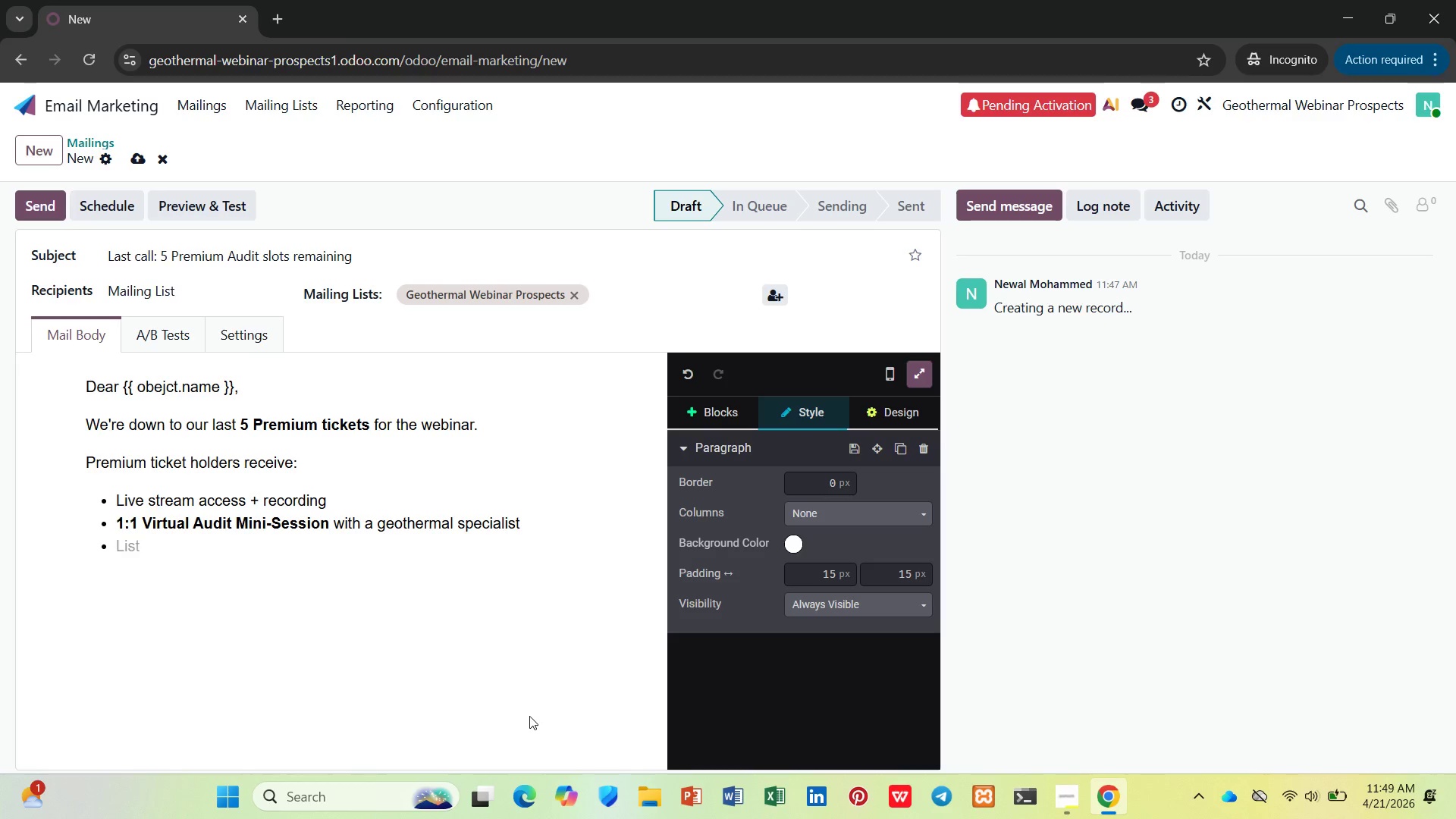 
type(Personali)
 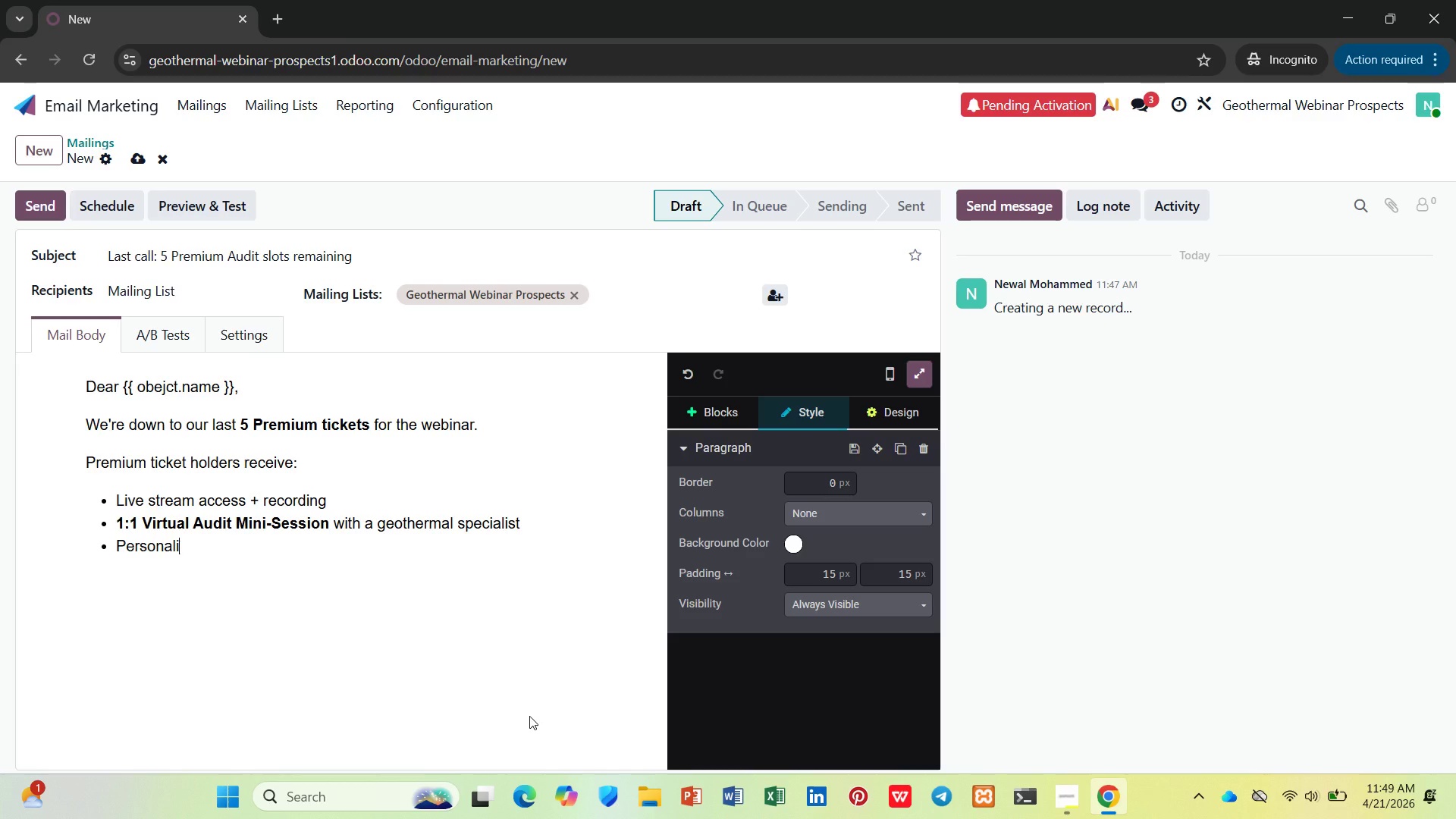 
wait(6.03)
 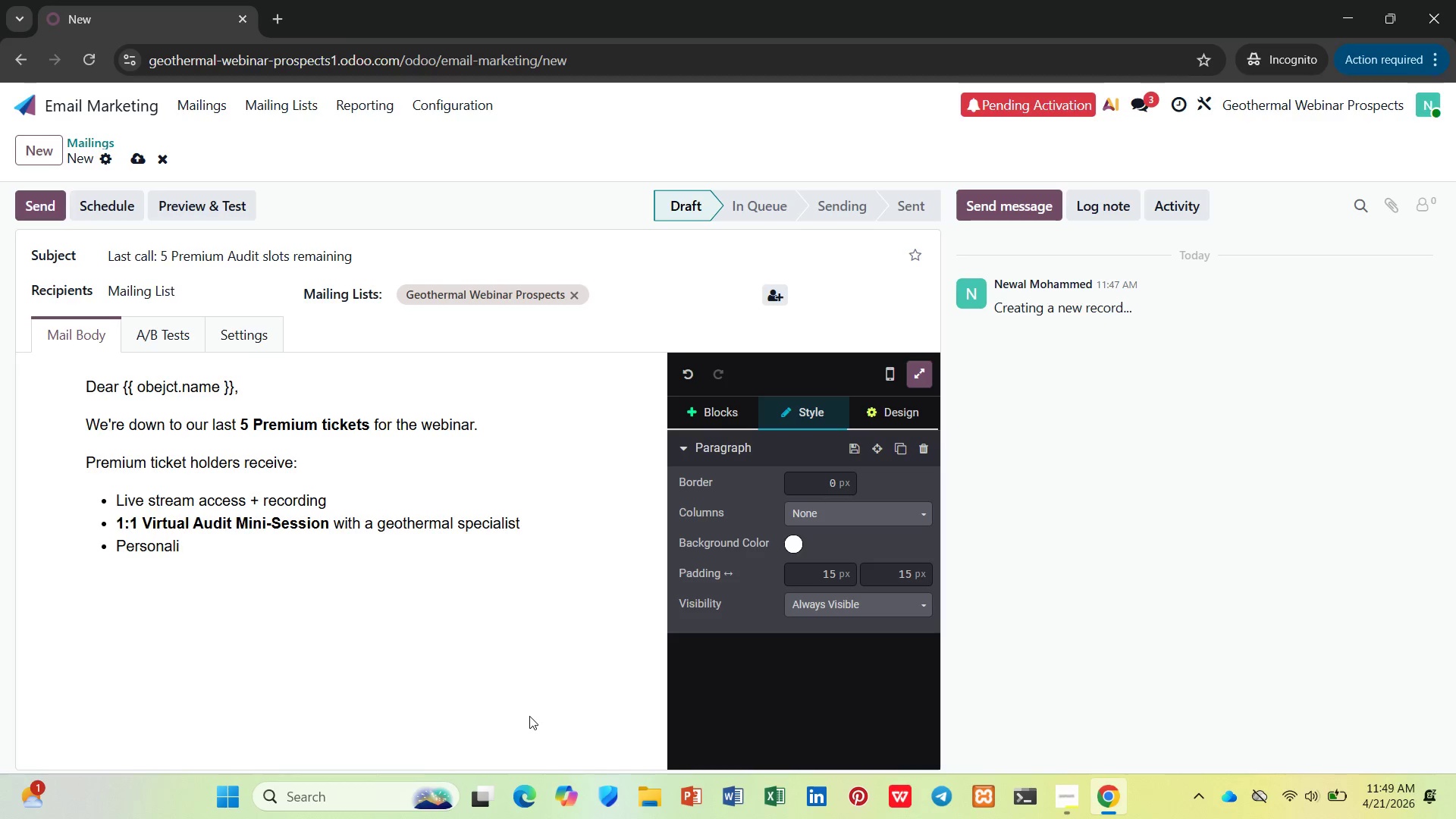 
type(zed estimate of your home's hear )
key(Backspace)
key(Backspace)
type(t loss)
 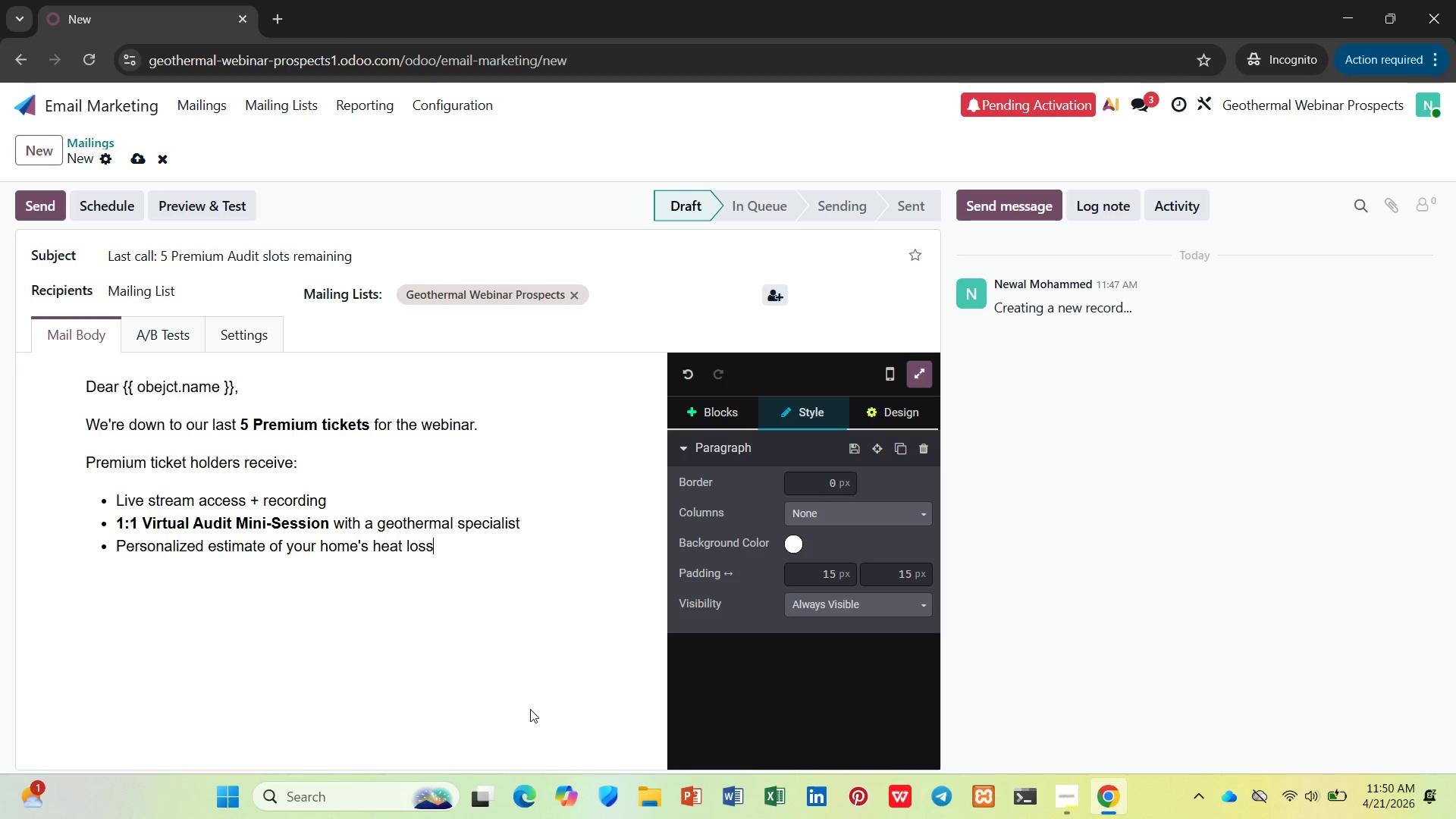 
key(Enter)
 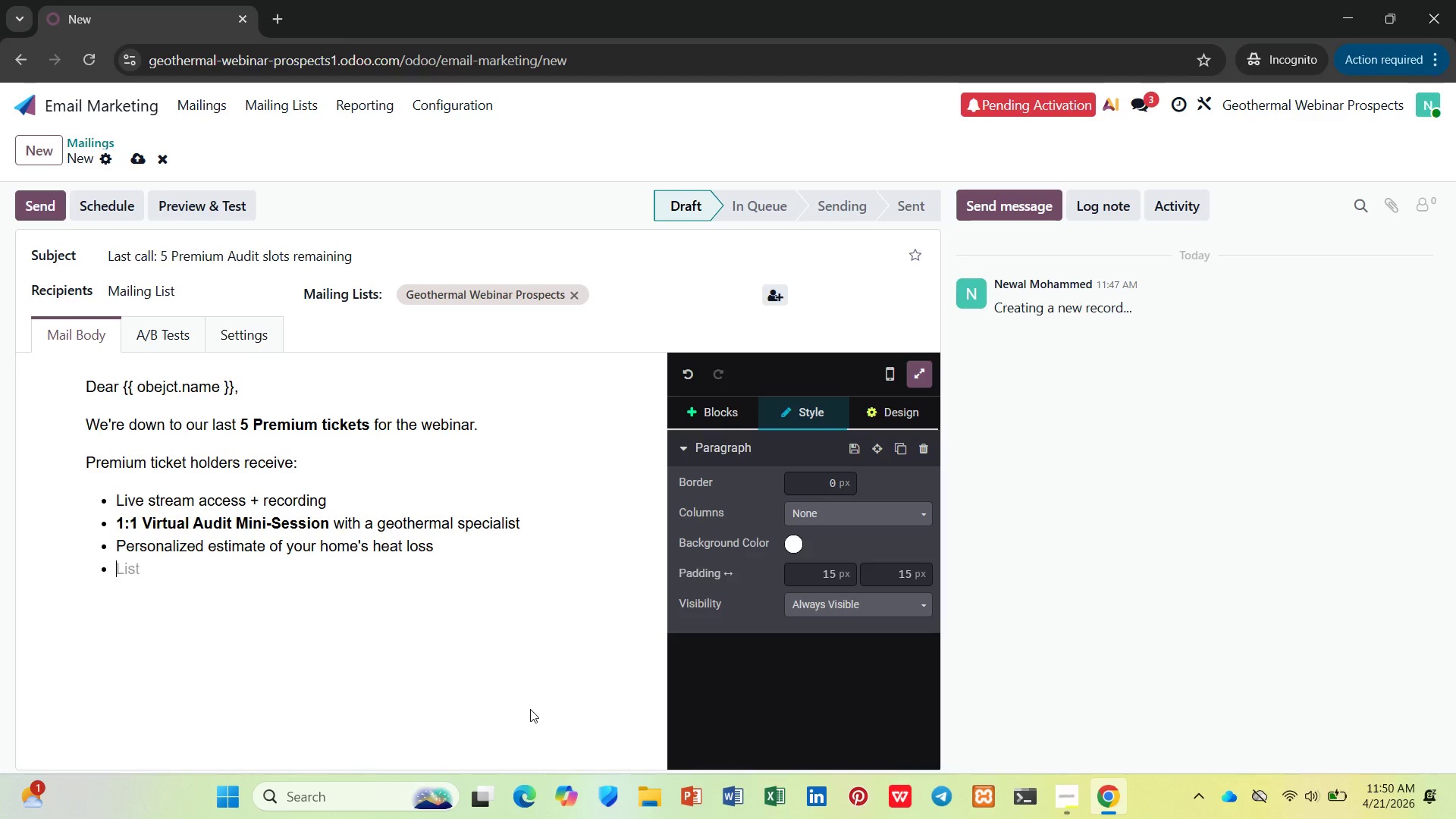 
wait(5.48)
 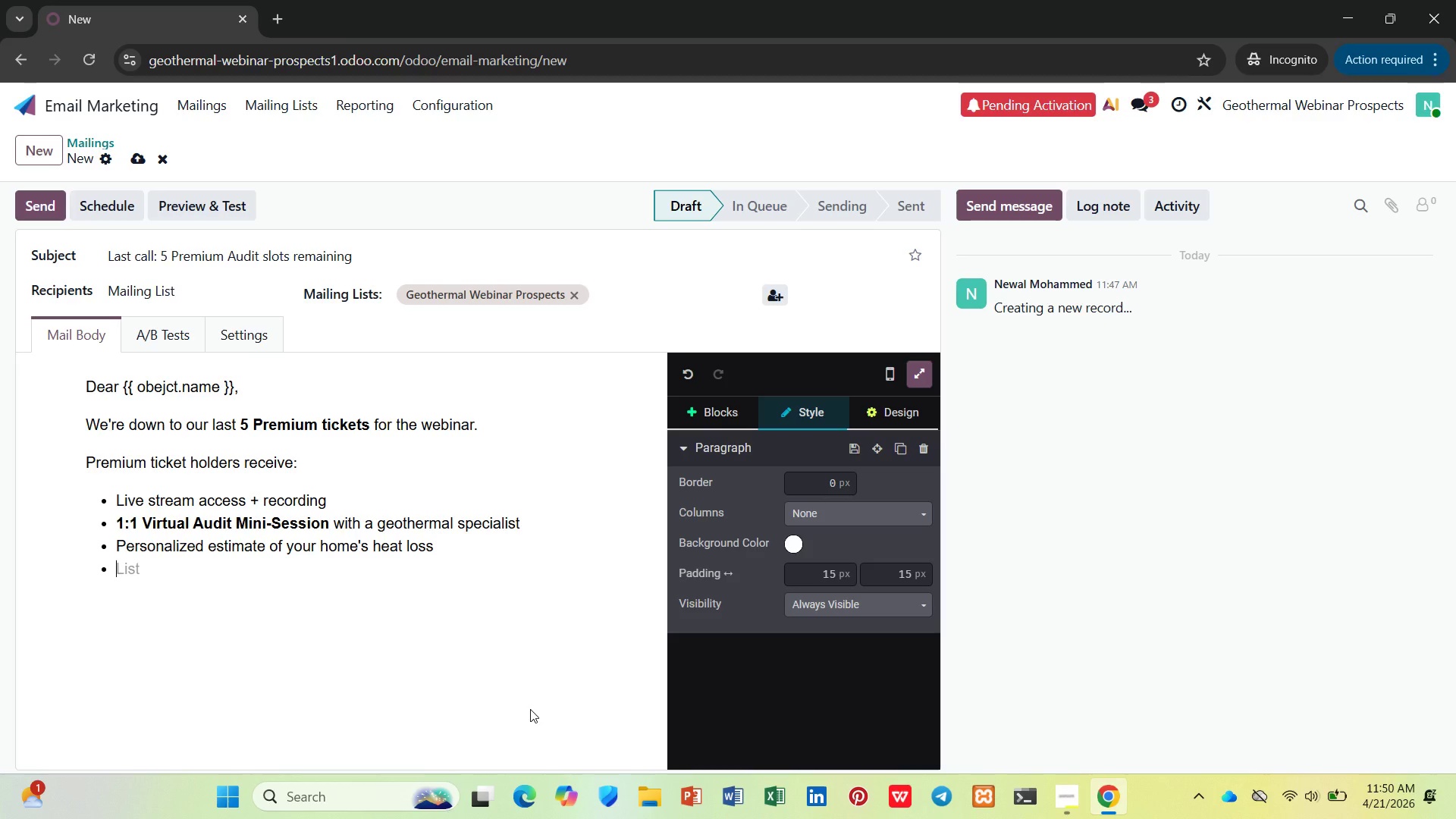 
type(L)
key(Backspace)
type(List of local )
key(Backspace)
type(, vetted installers in you )
key(Backspace)
type(r area)
 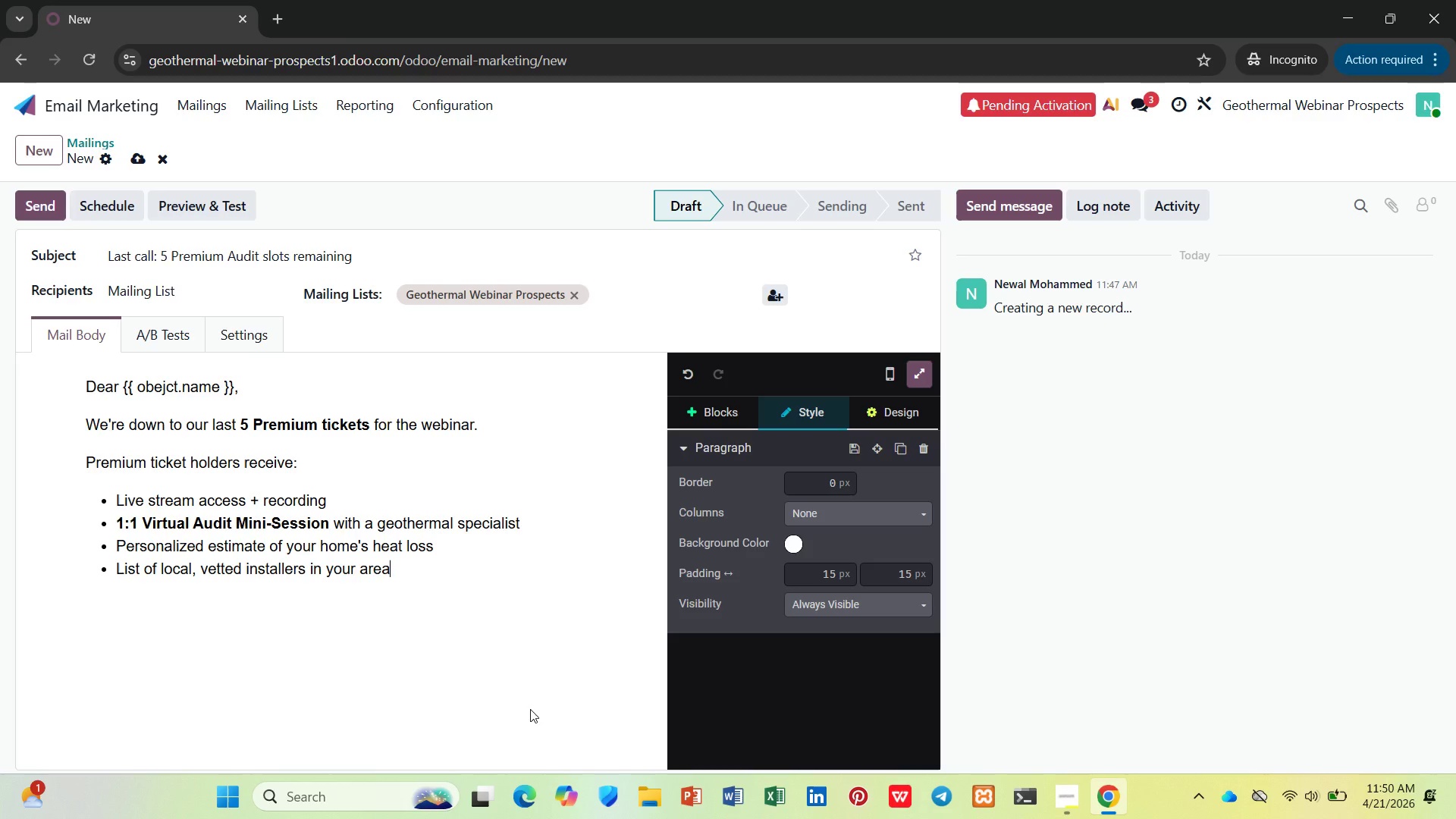 
key(Enter)
 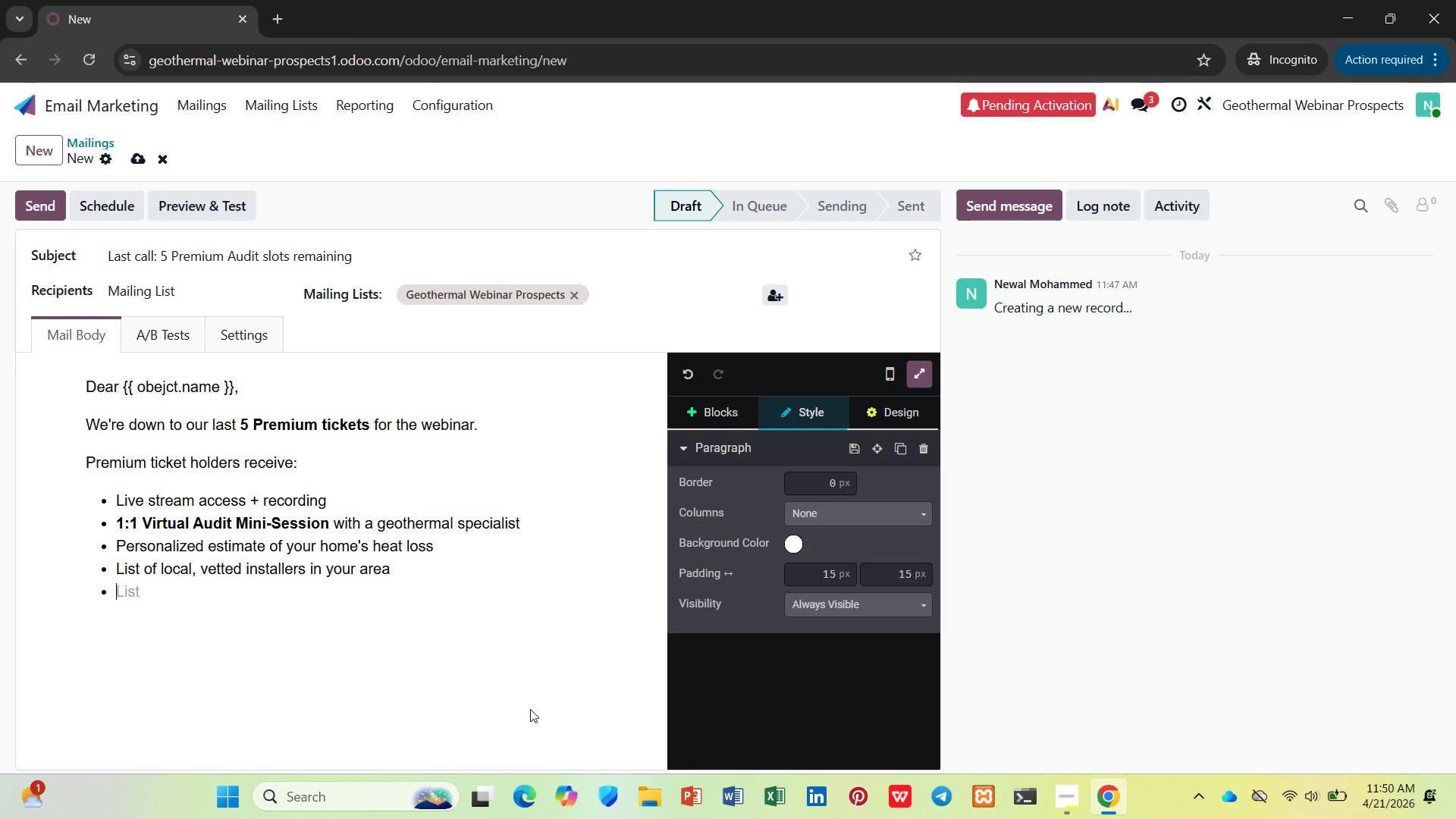 
key(Enter)
 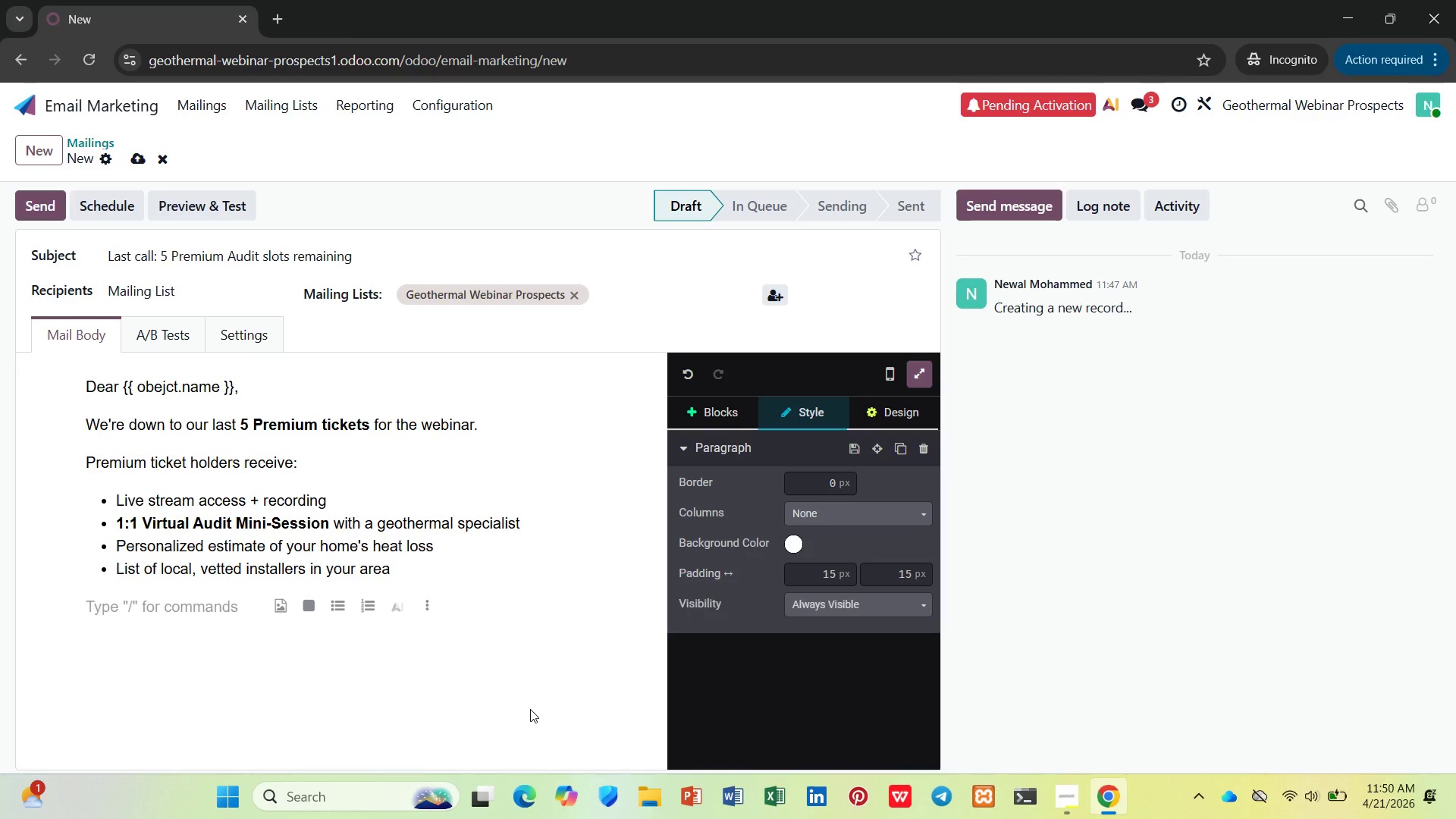 
type(These )
 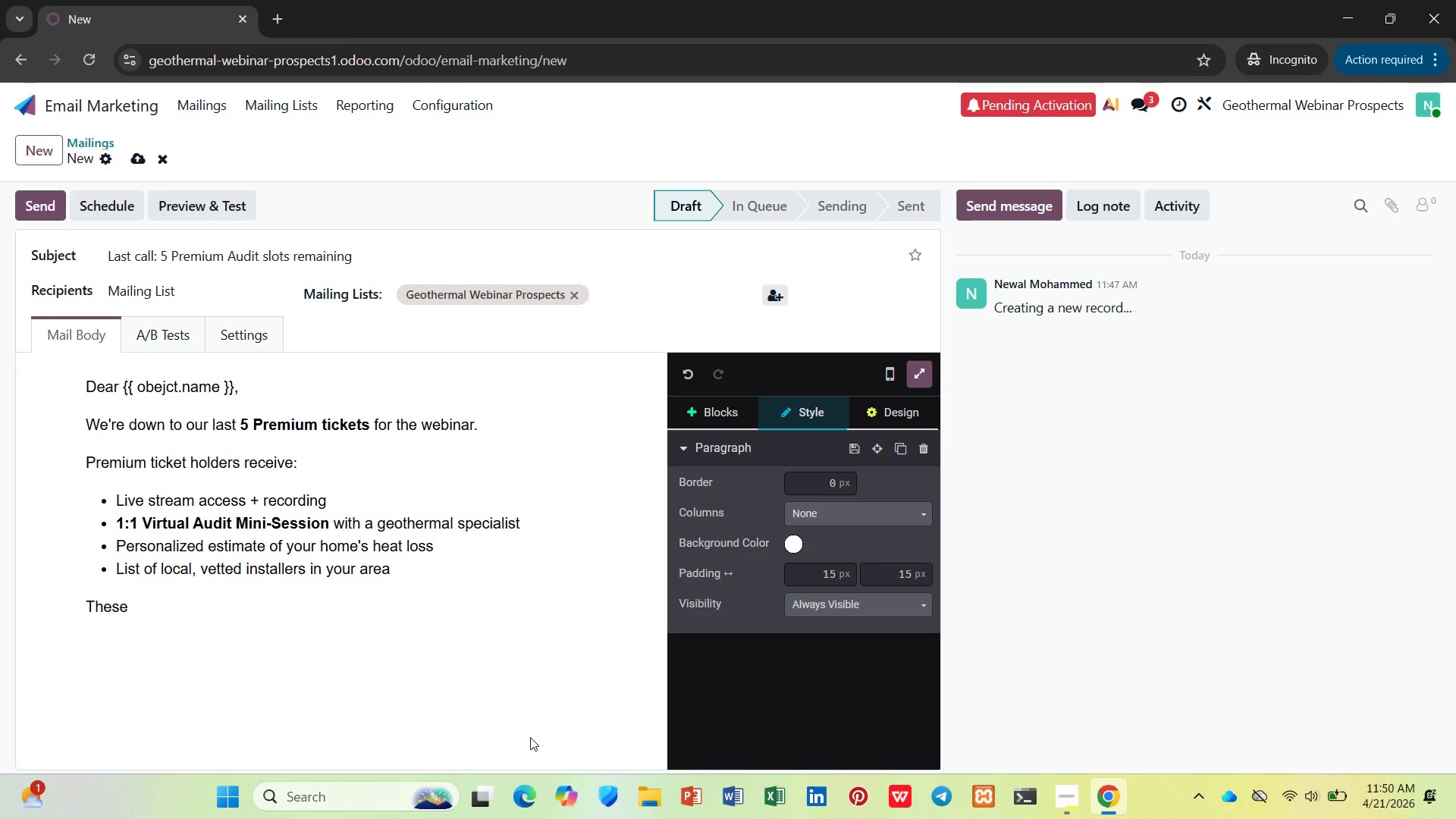 
type(sessions book out fast. Once they're gone, thet)
key(Backspace)
type(y're gone.)
 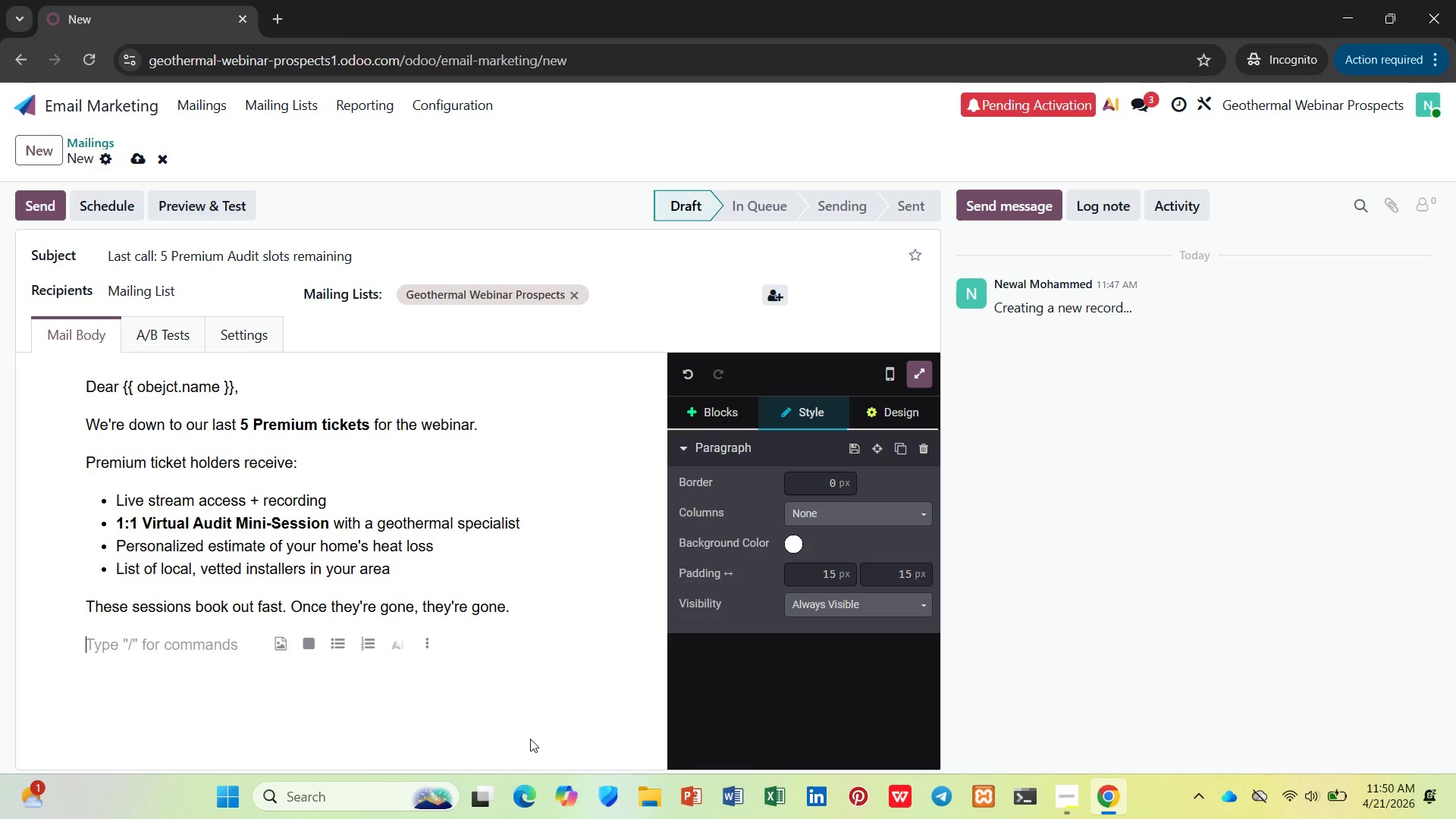 
 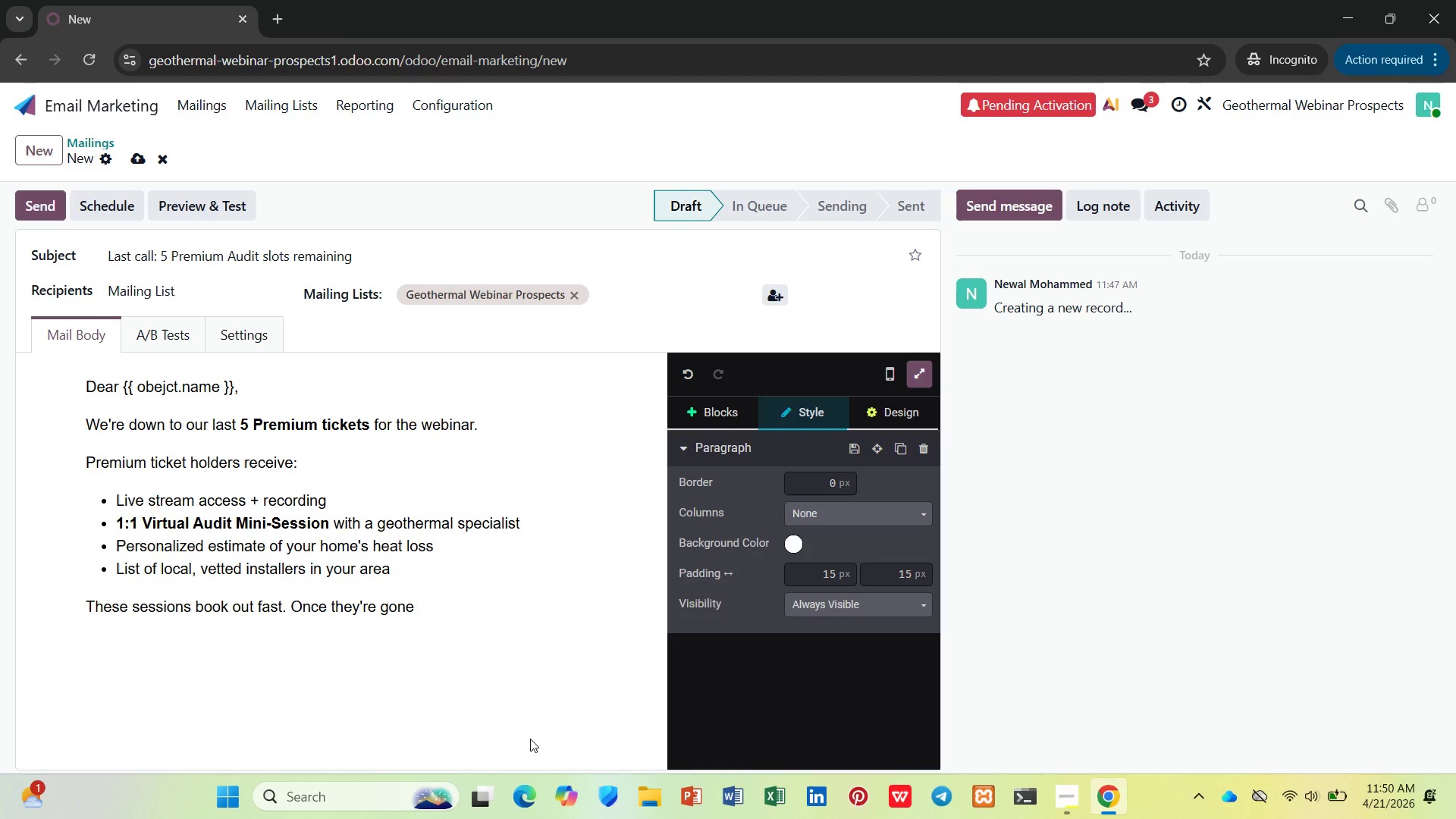 
key(Enter)
 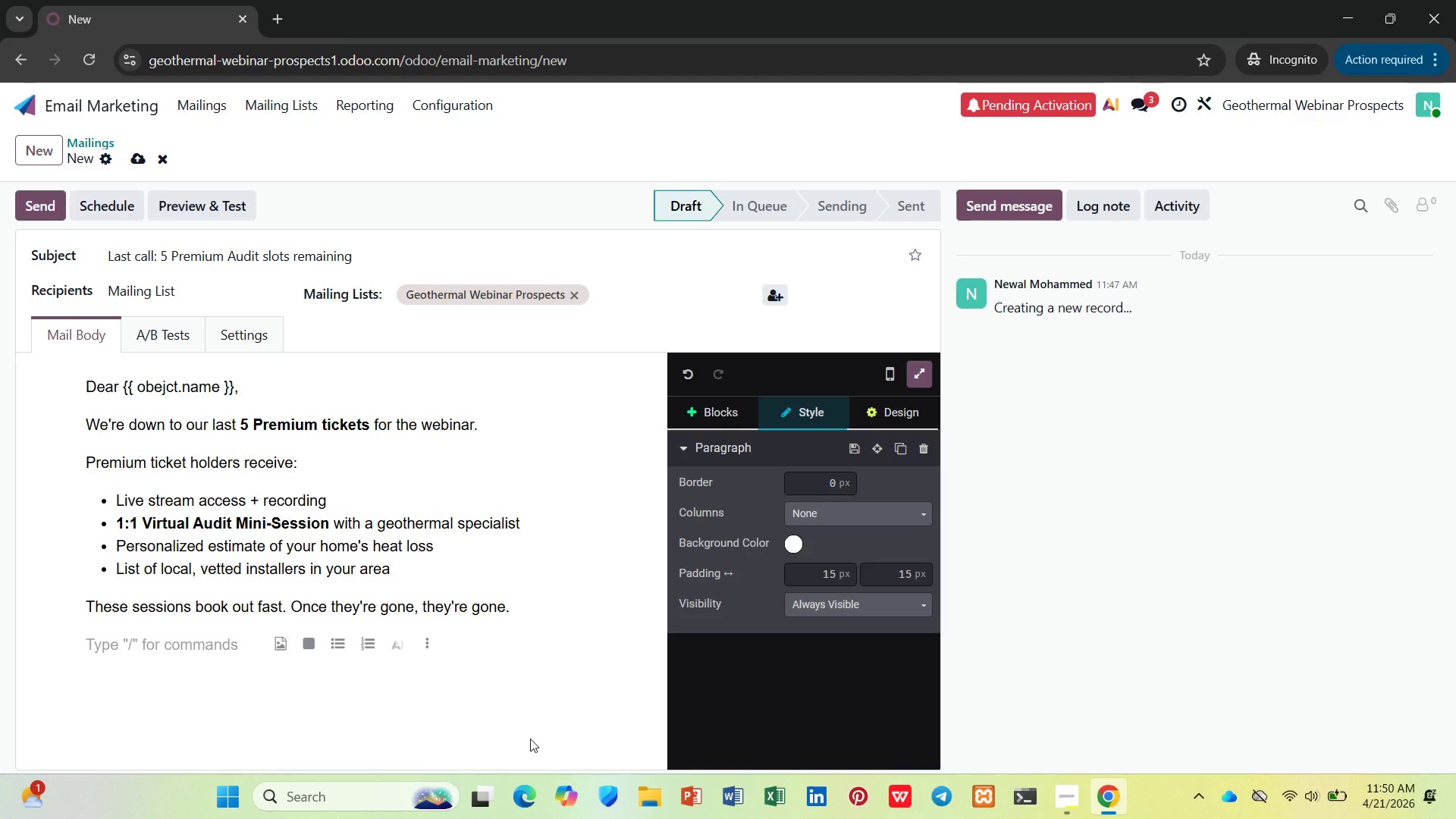 
type(/lii)
 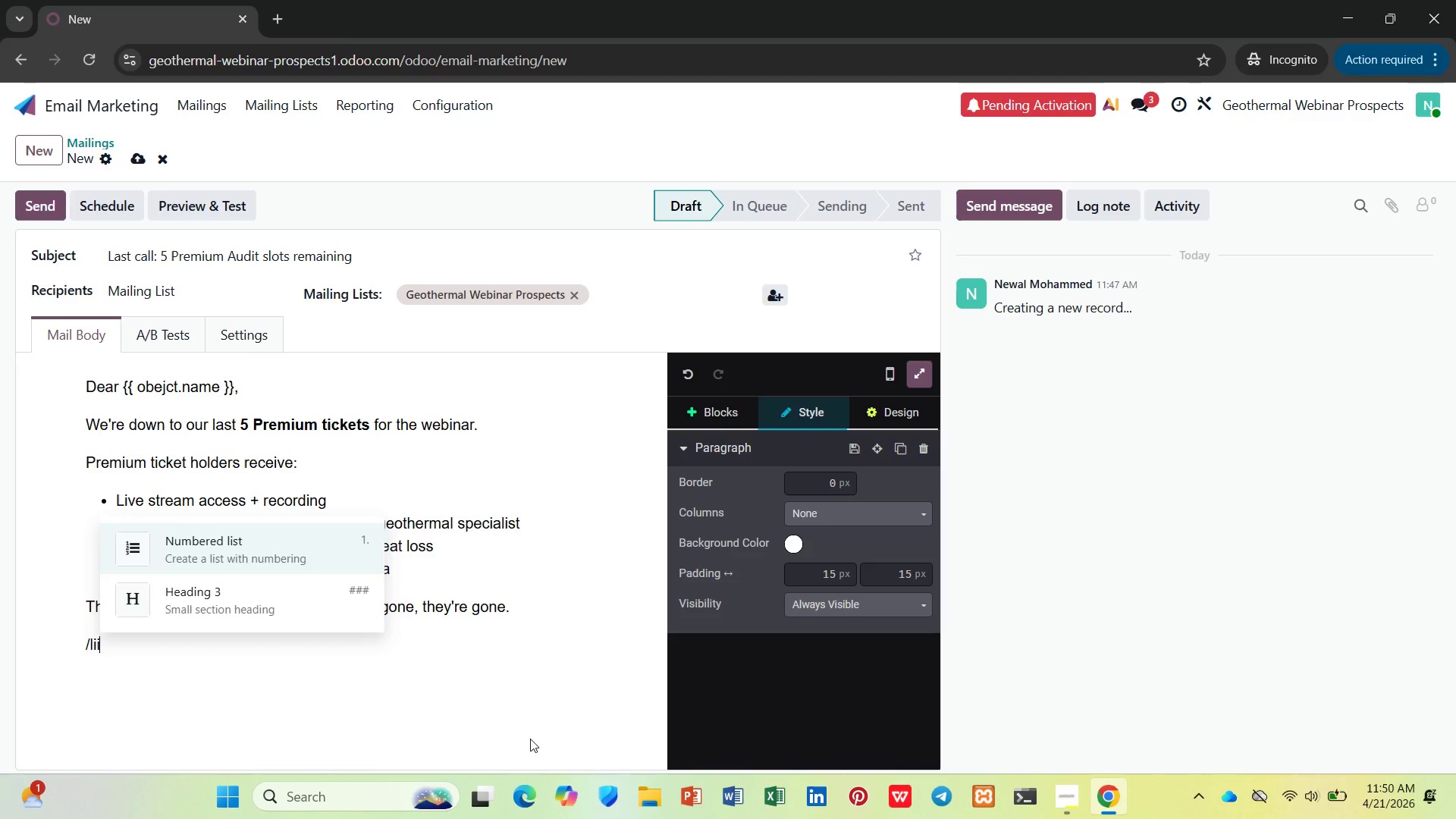 
key(Enter)
 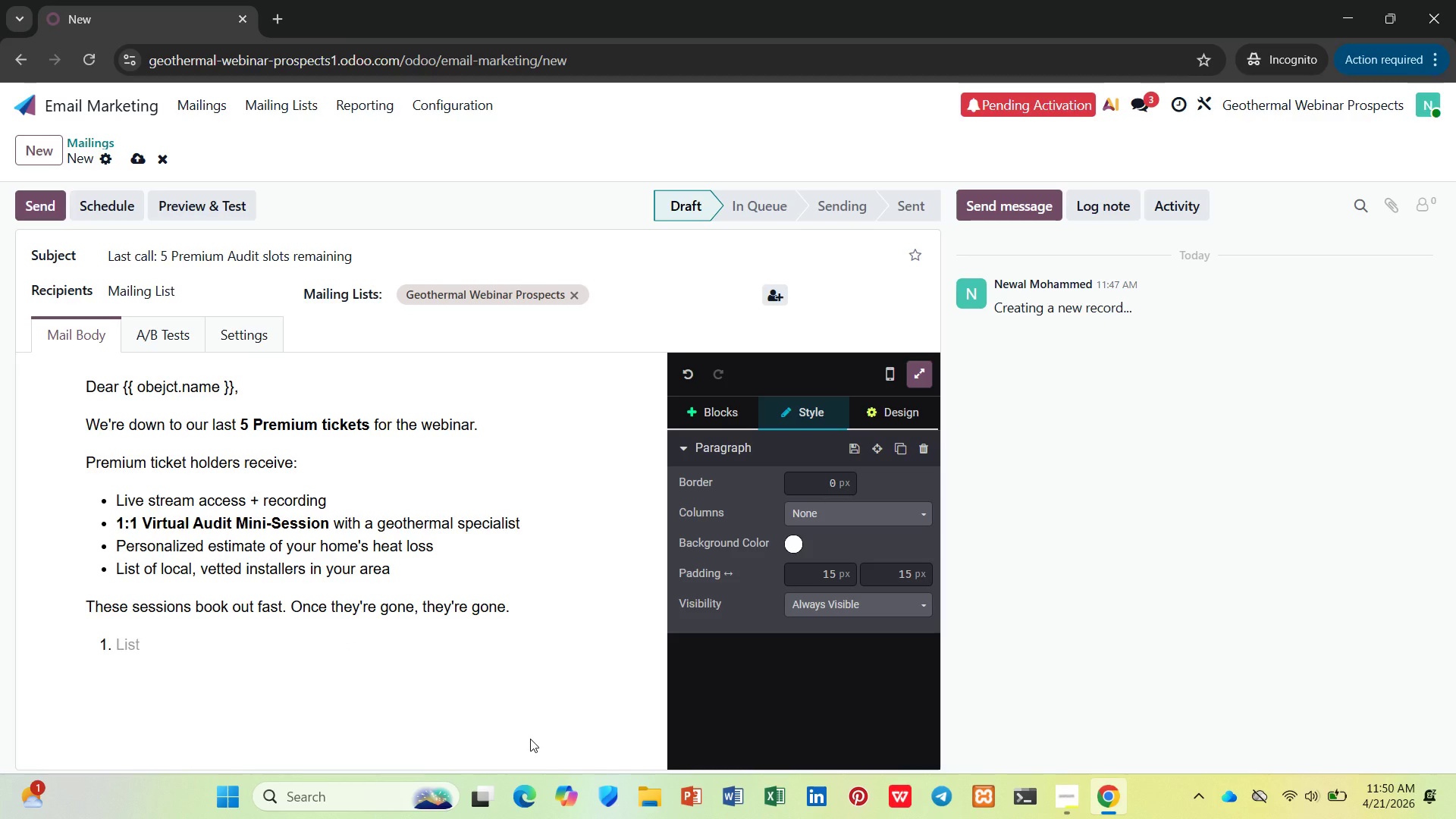 
key(Backspace)
 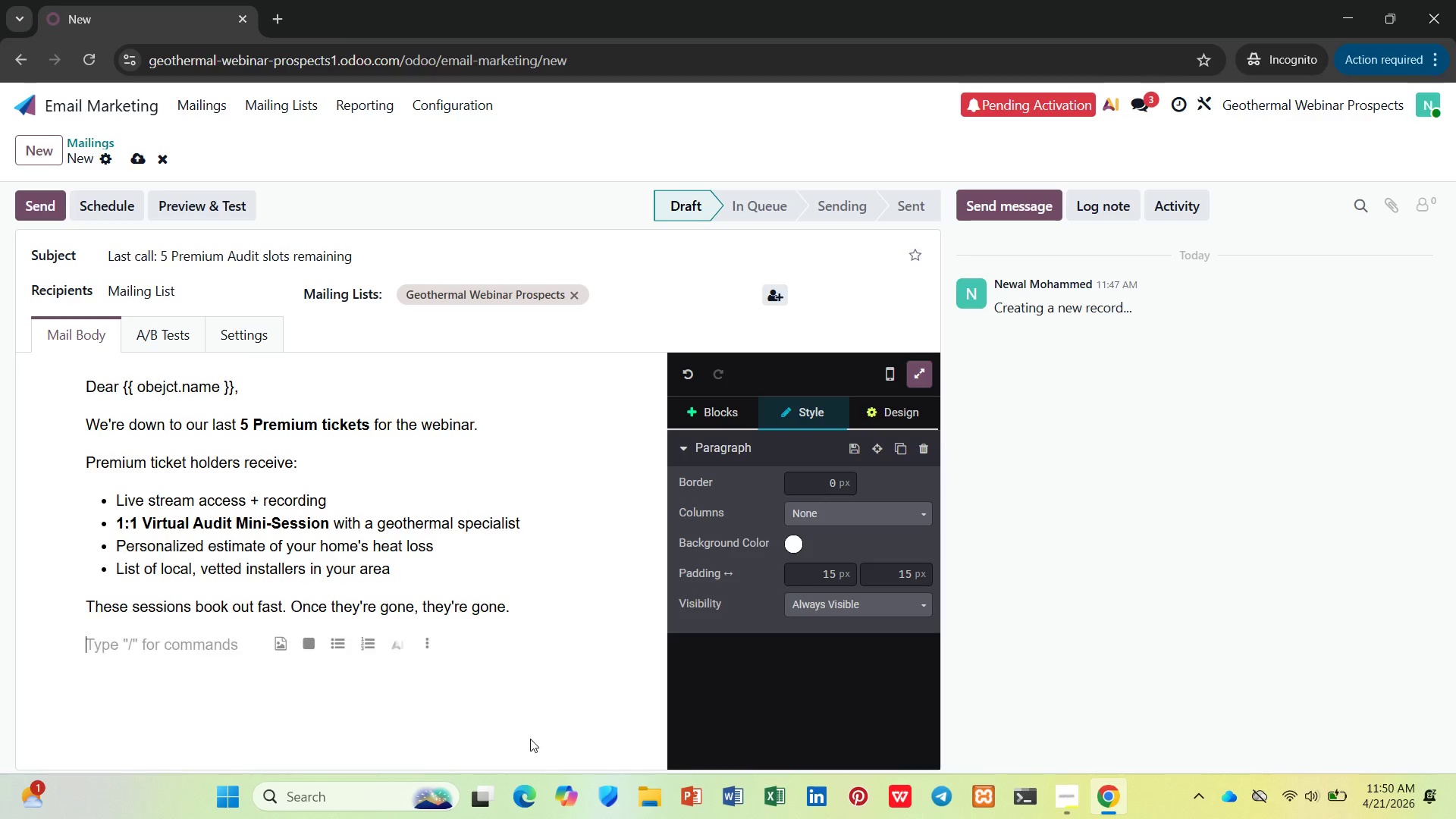 
key(Backspace)
 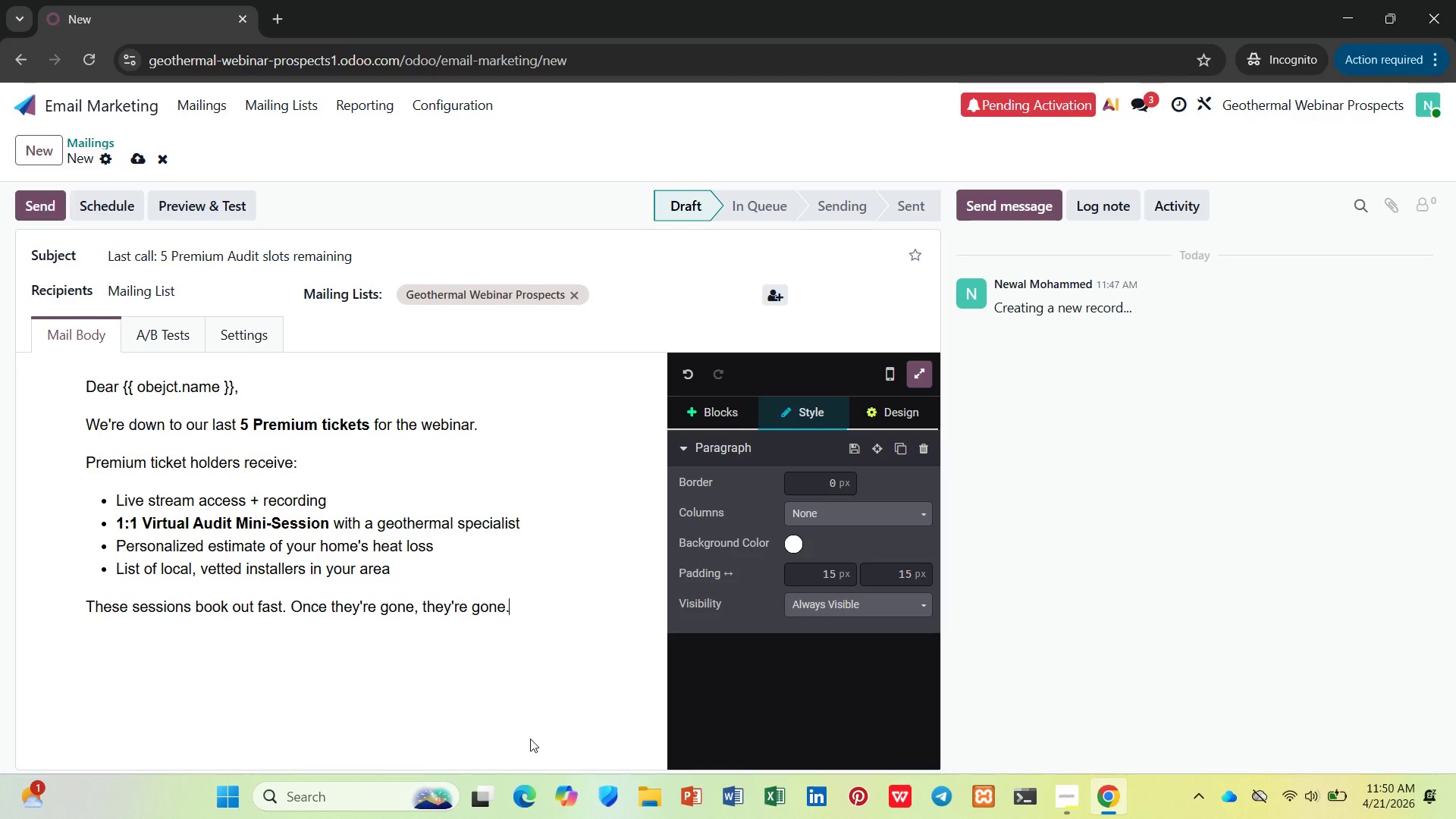 
key(Backspace)
 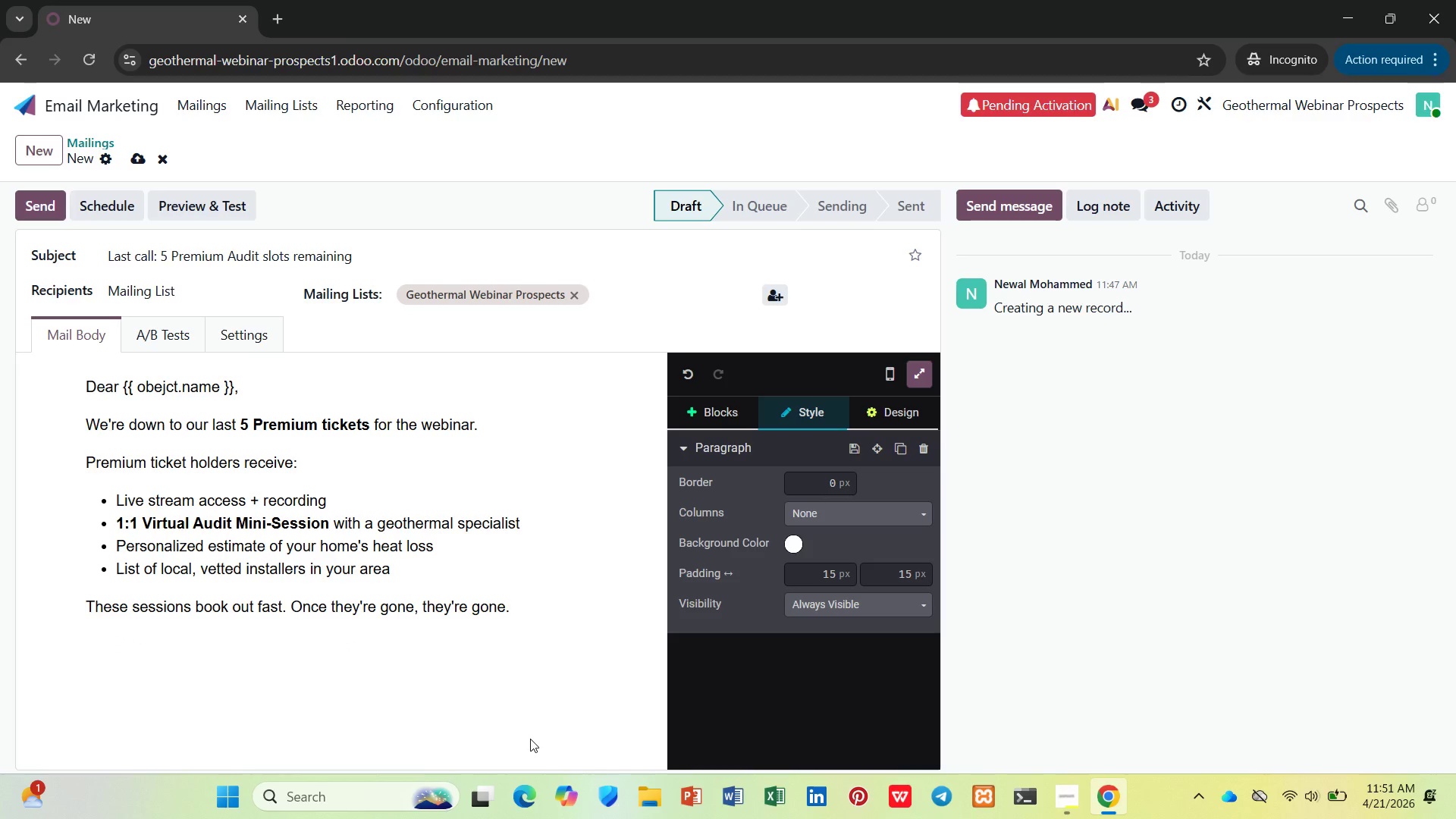 
key(Enter)
 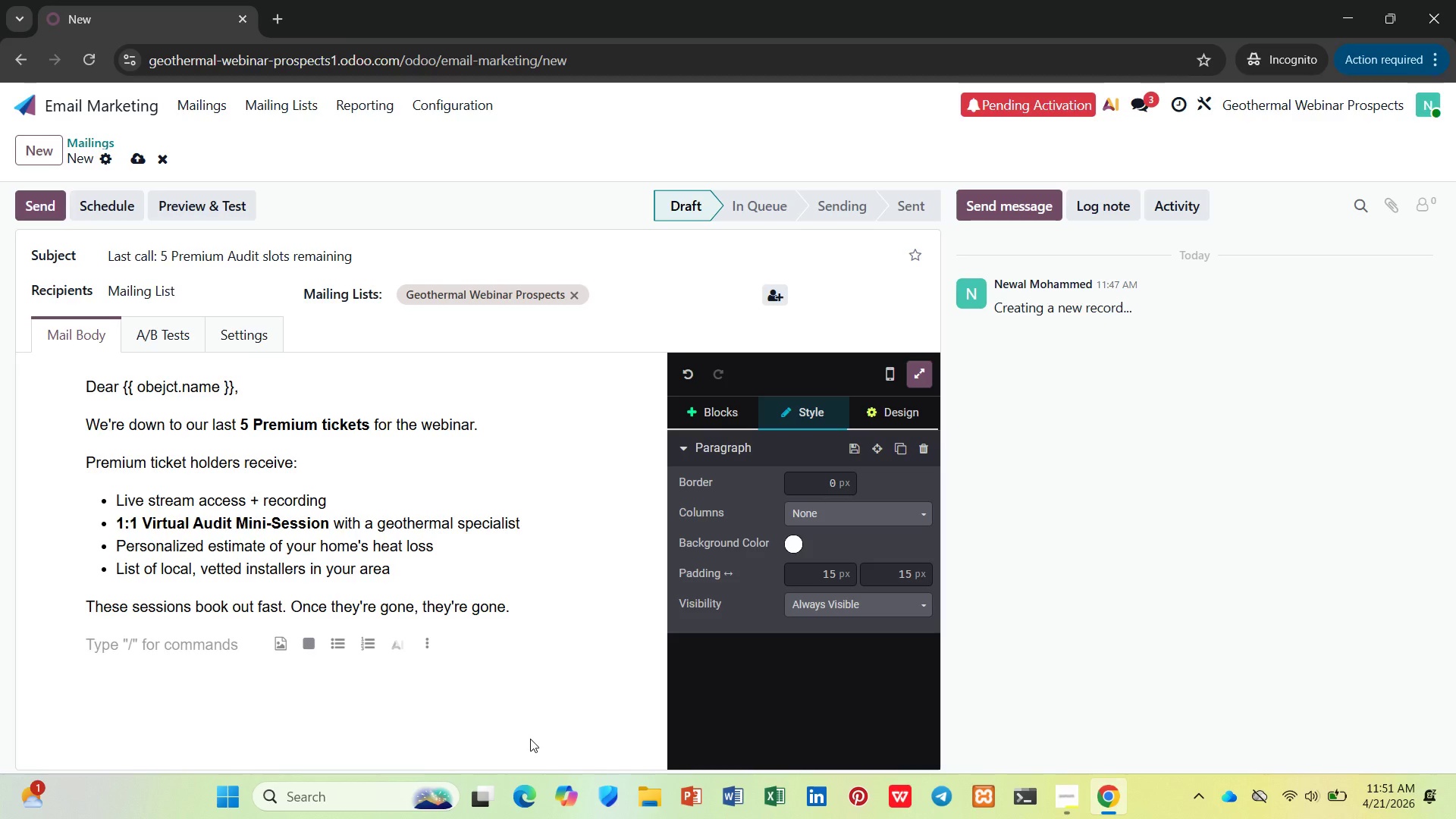 
type(/li)
 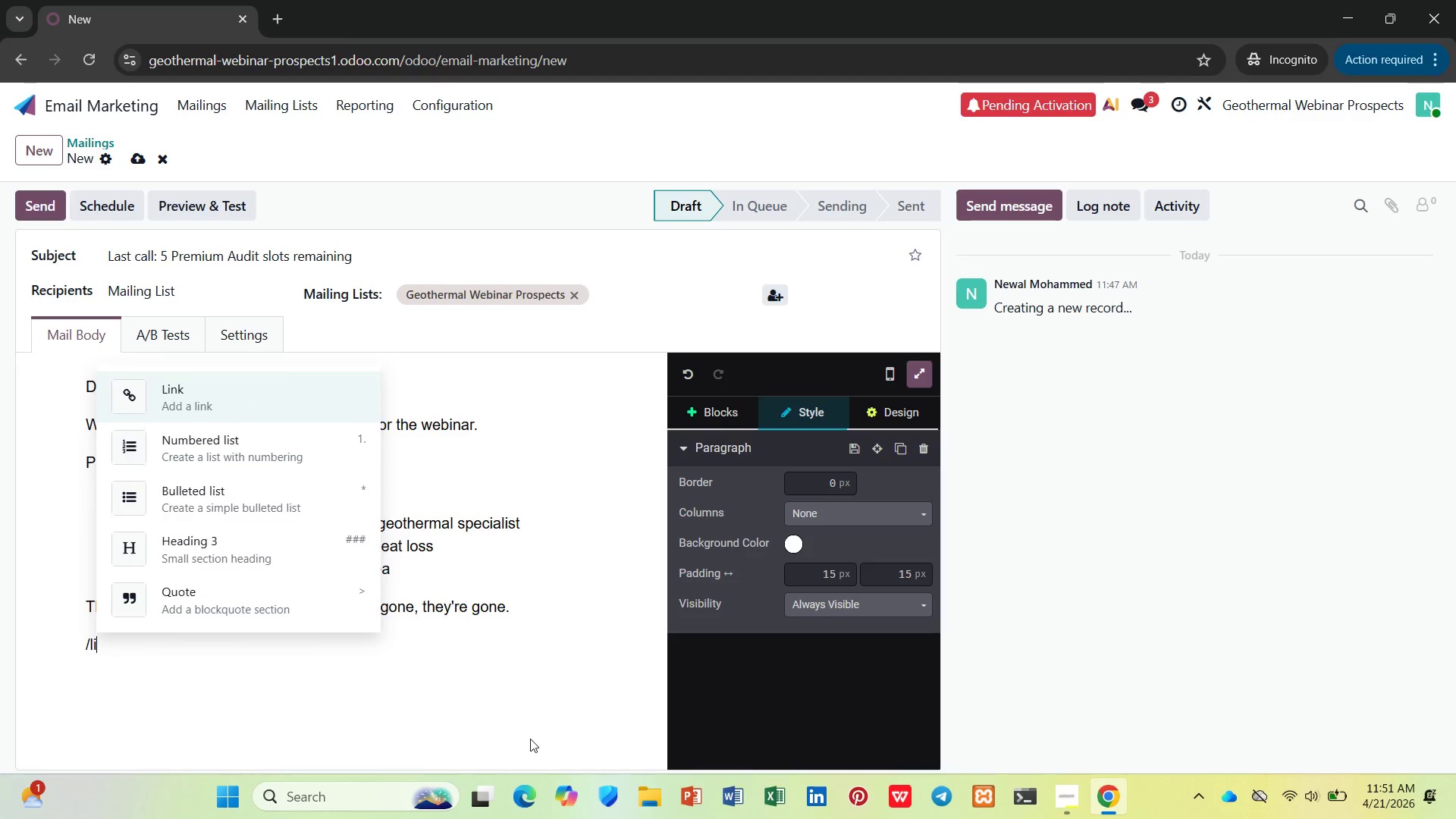 
key(Enter)
 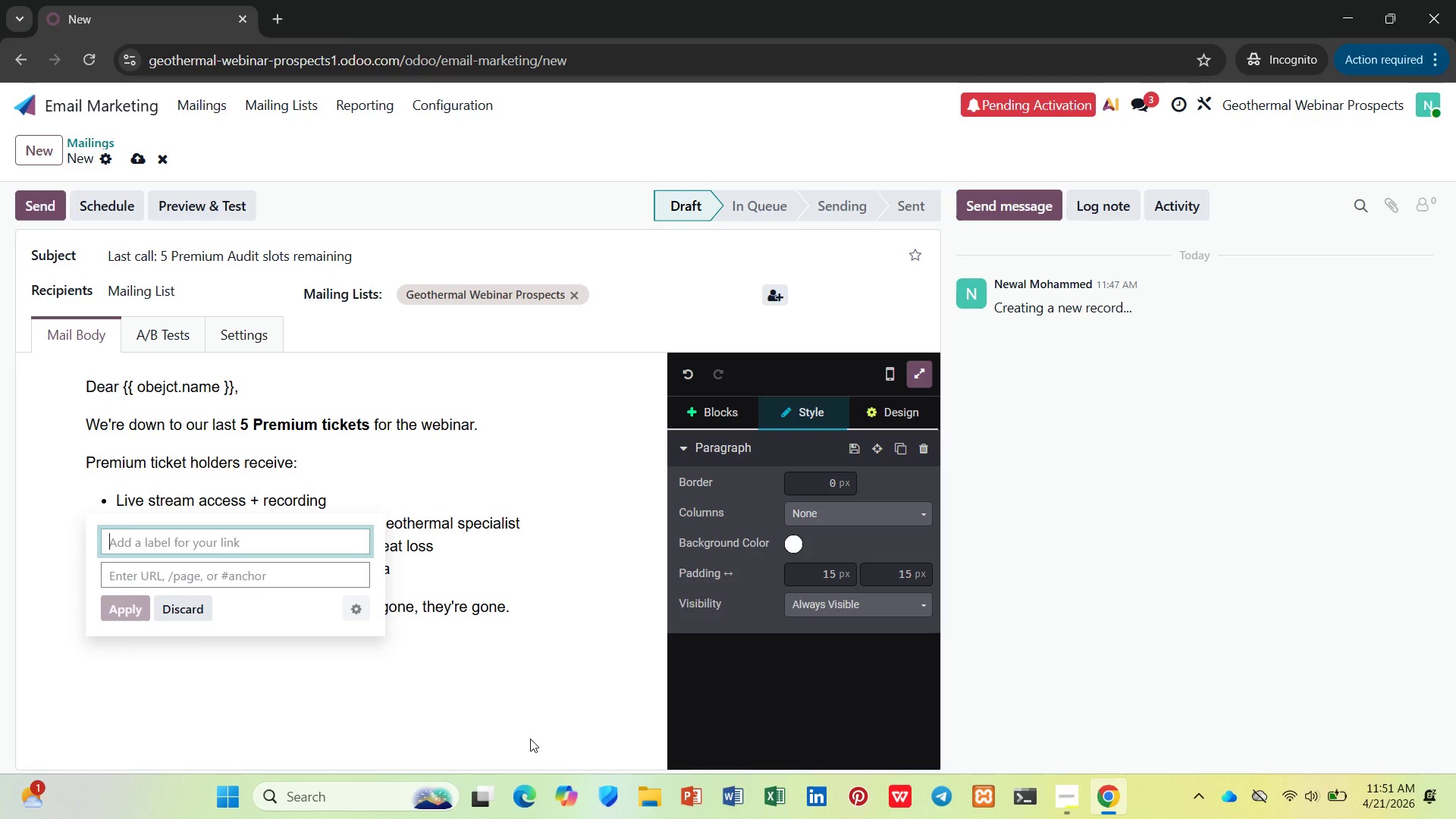 
type(Clam)
key(Backspace)
type(im Premium Tickets)
 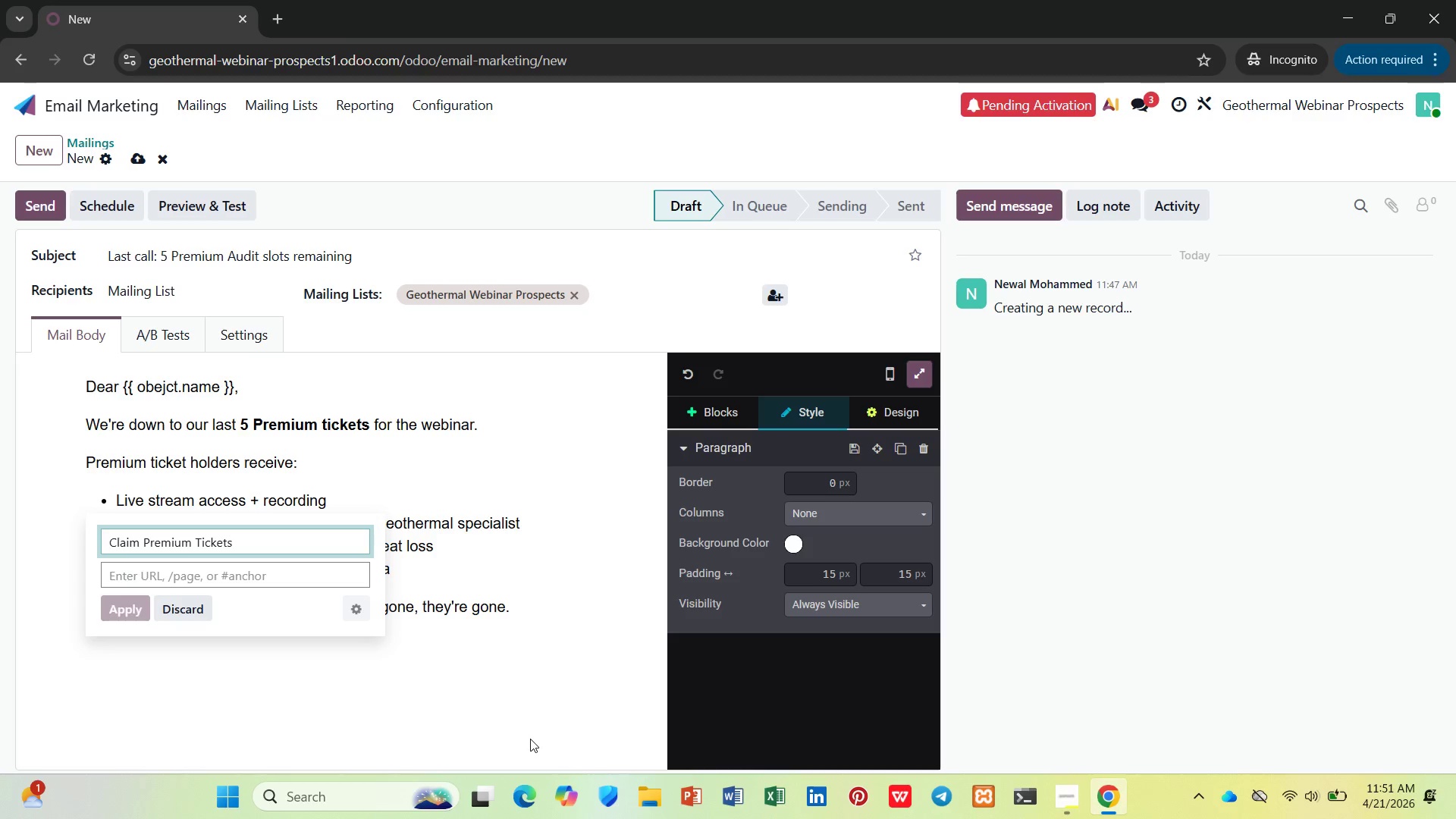 
left_click([245, 573])
 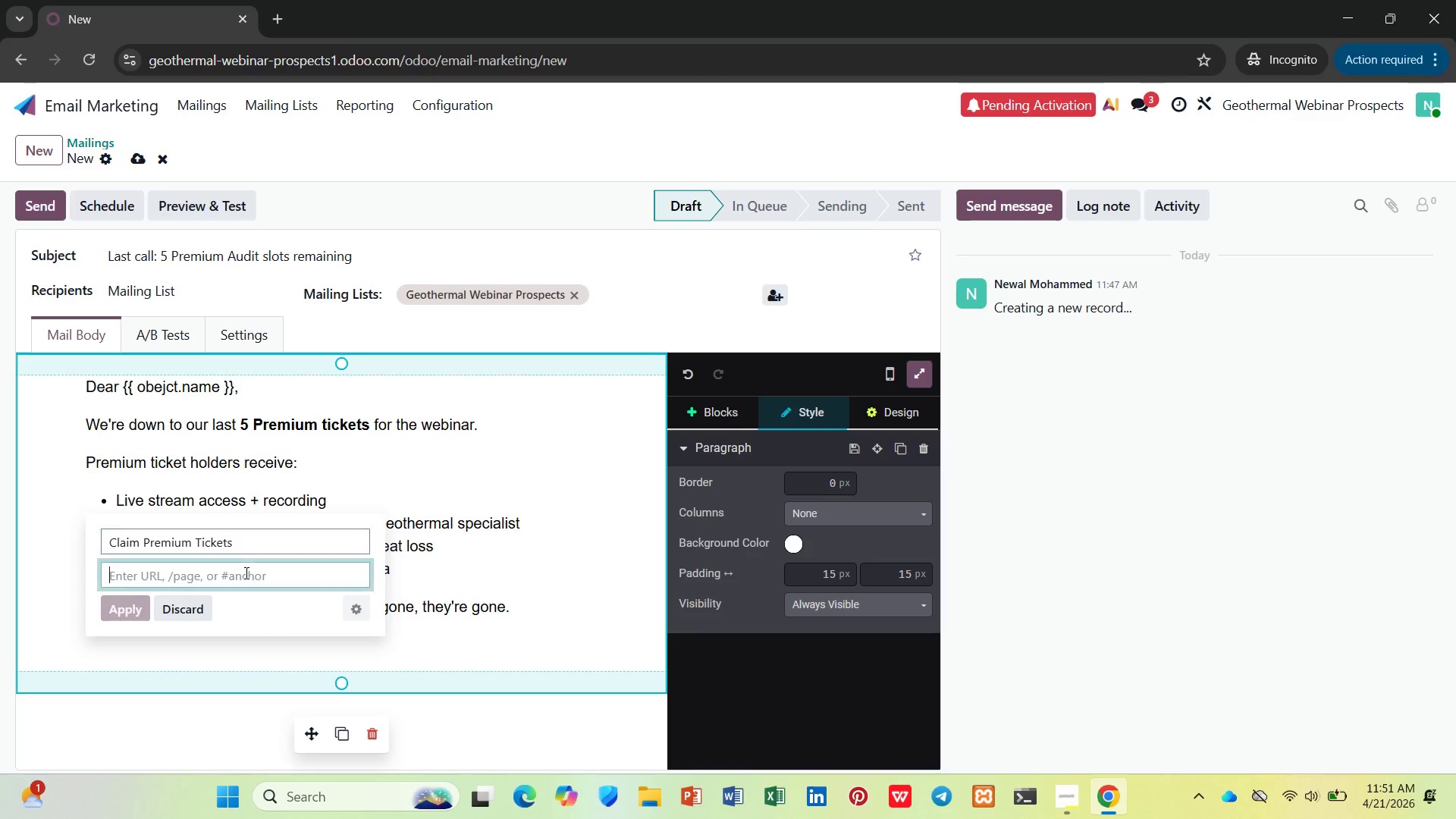 
key(Shift+3)
 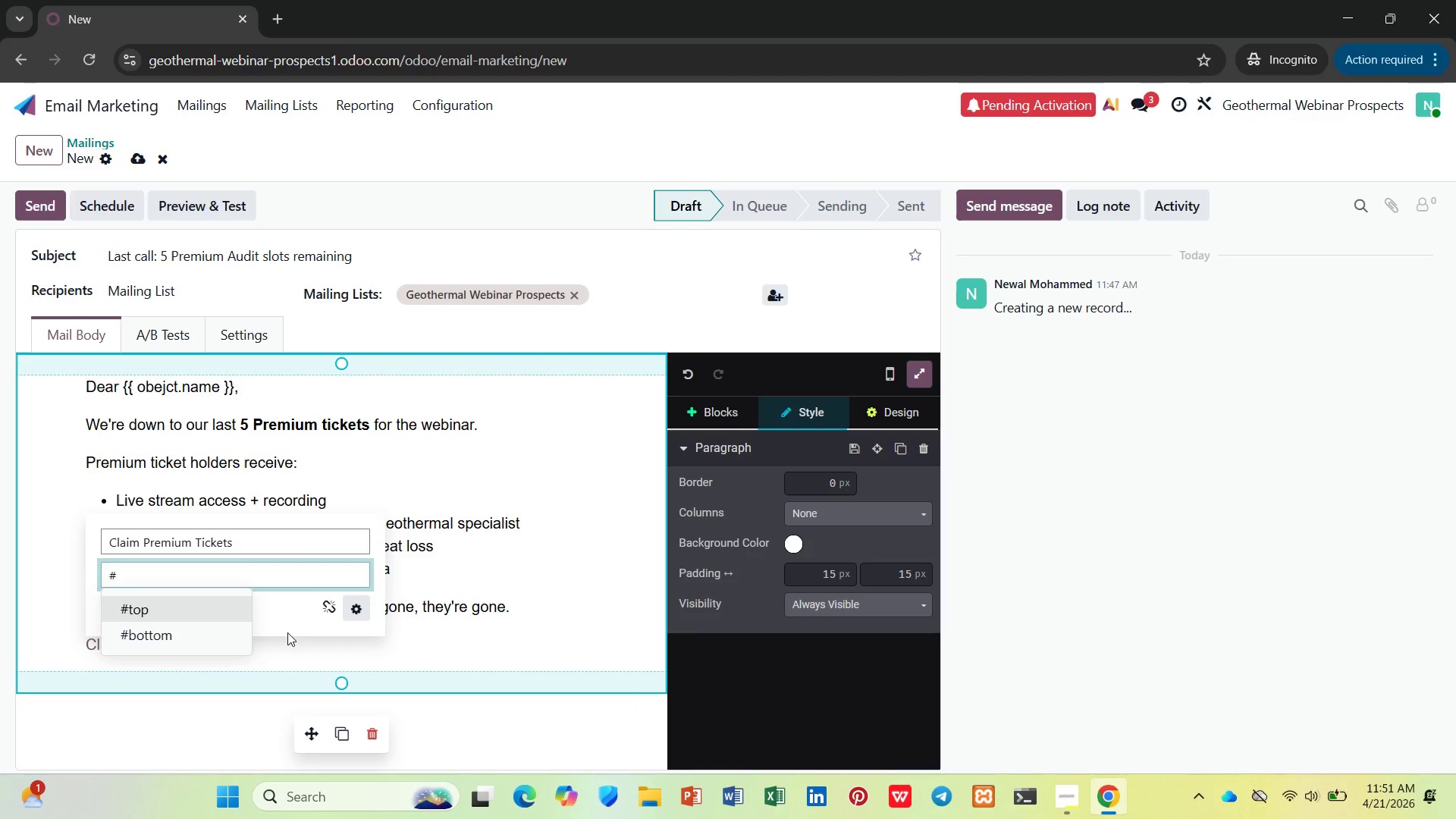 
left_click([287, 631])
 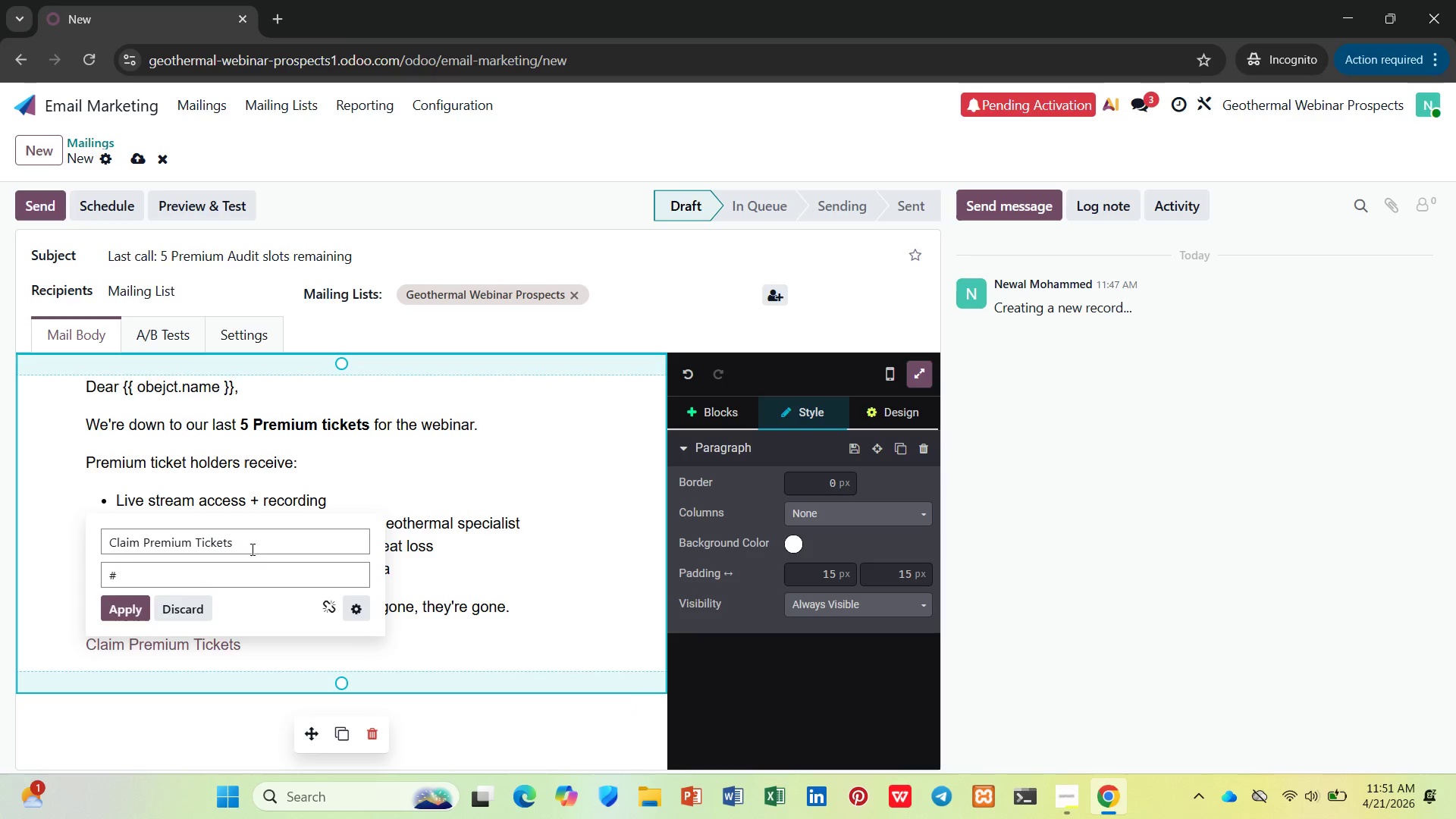 
left_click([249, 540])
 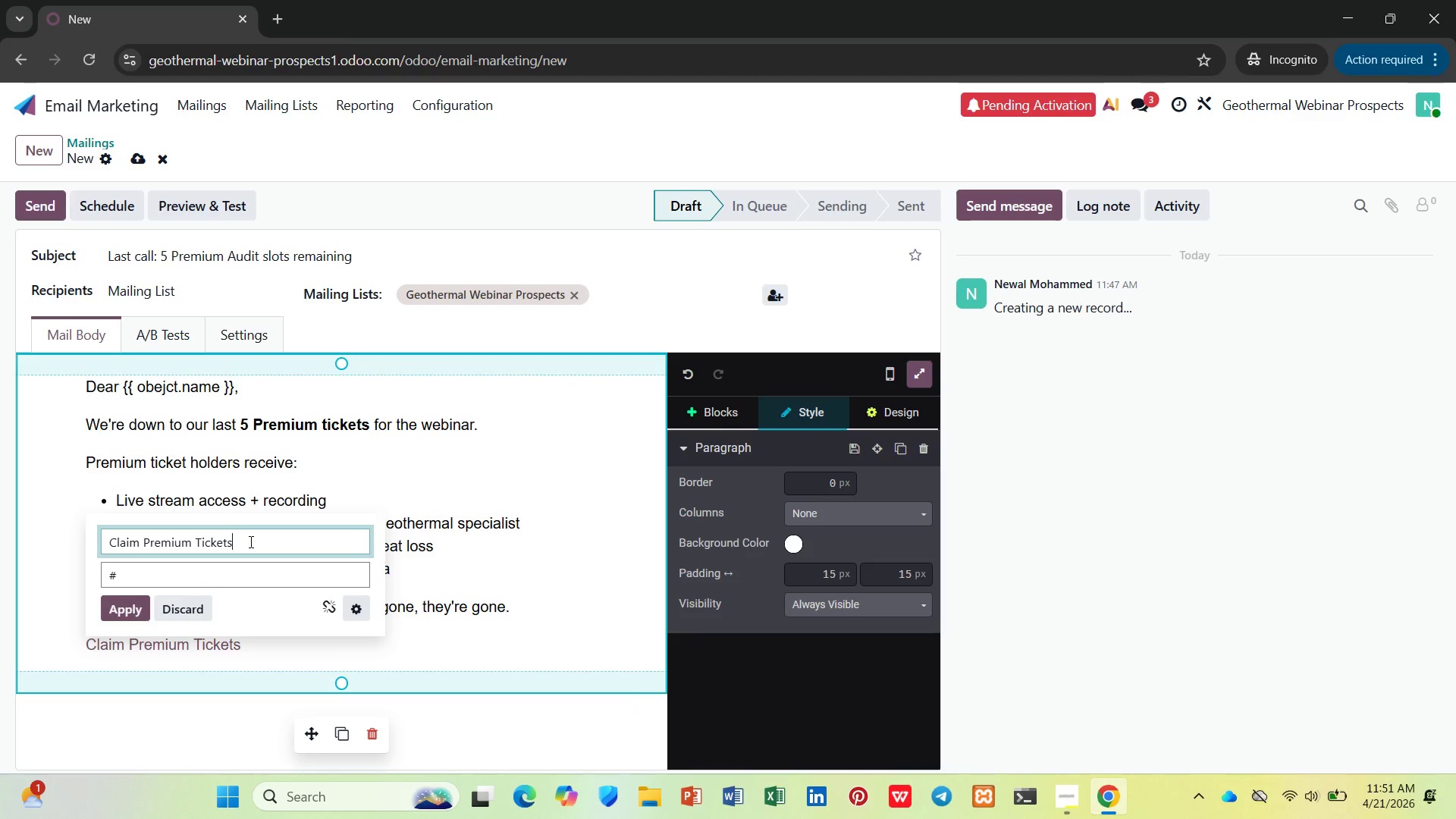 
key(Space)
 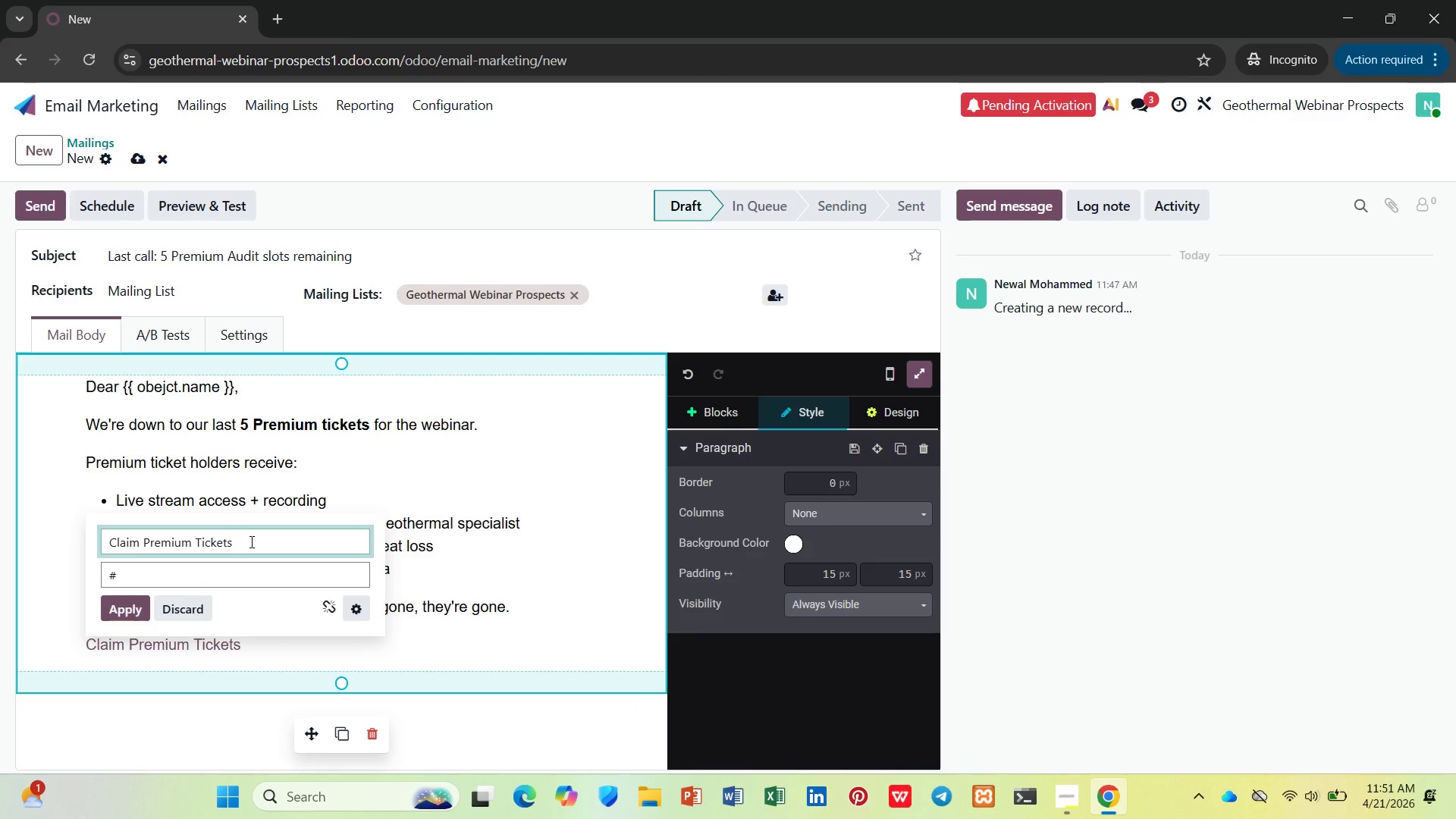 
key(Minus)
 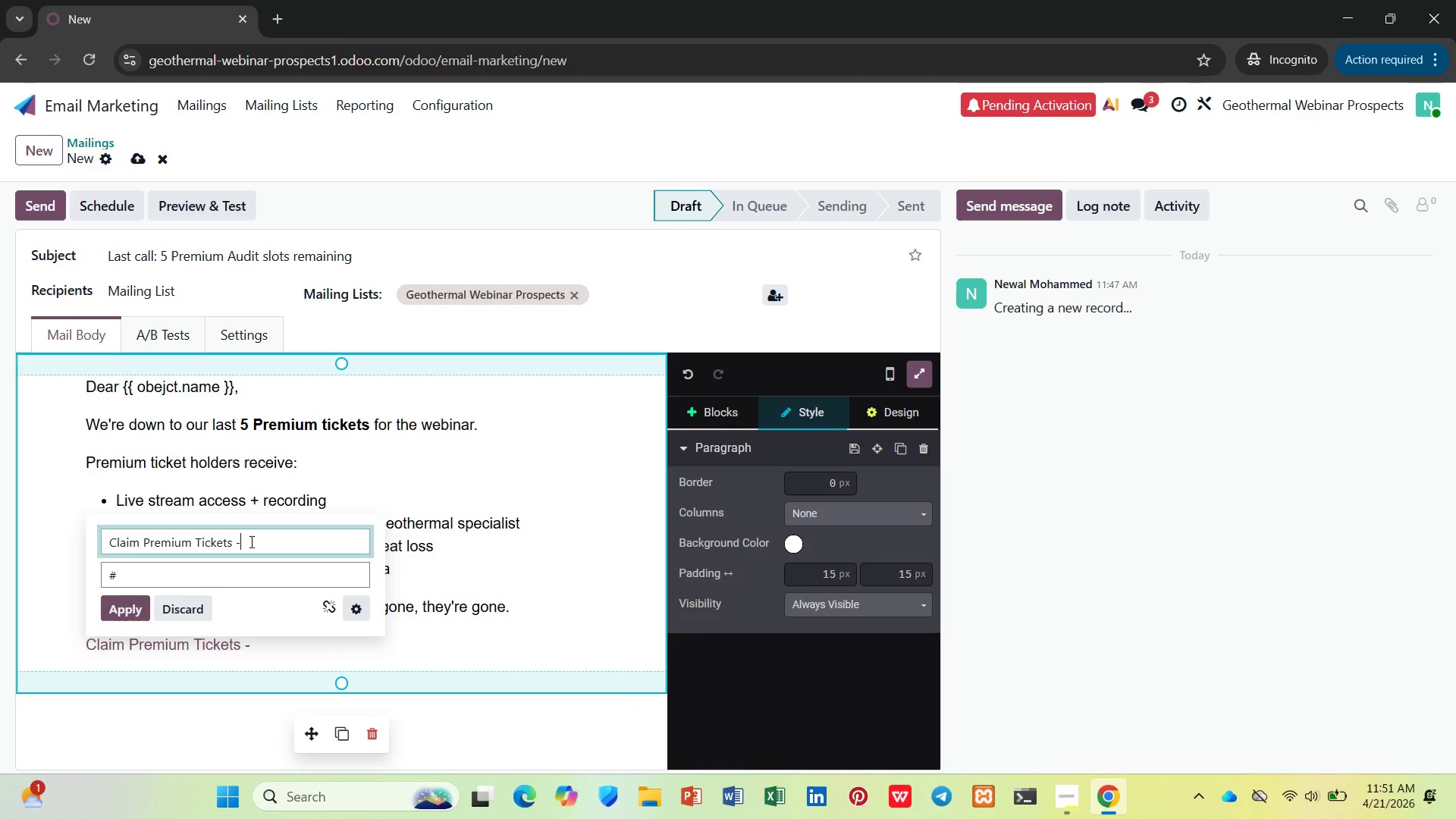 
key(Shift+ShiftLeft)
 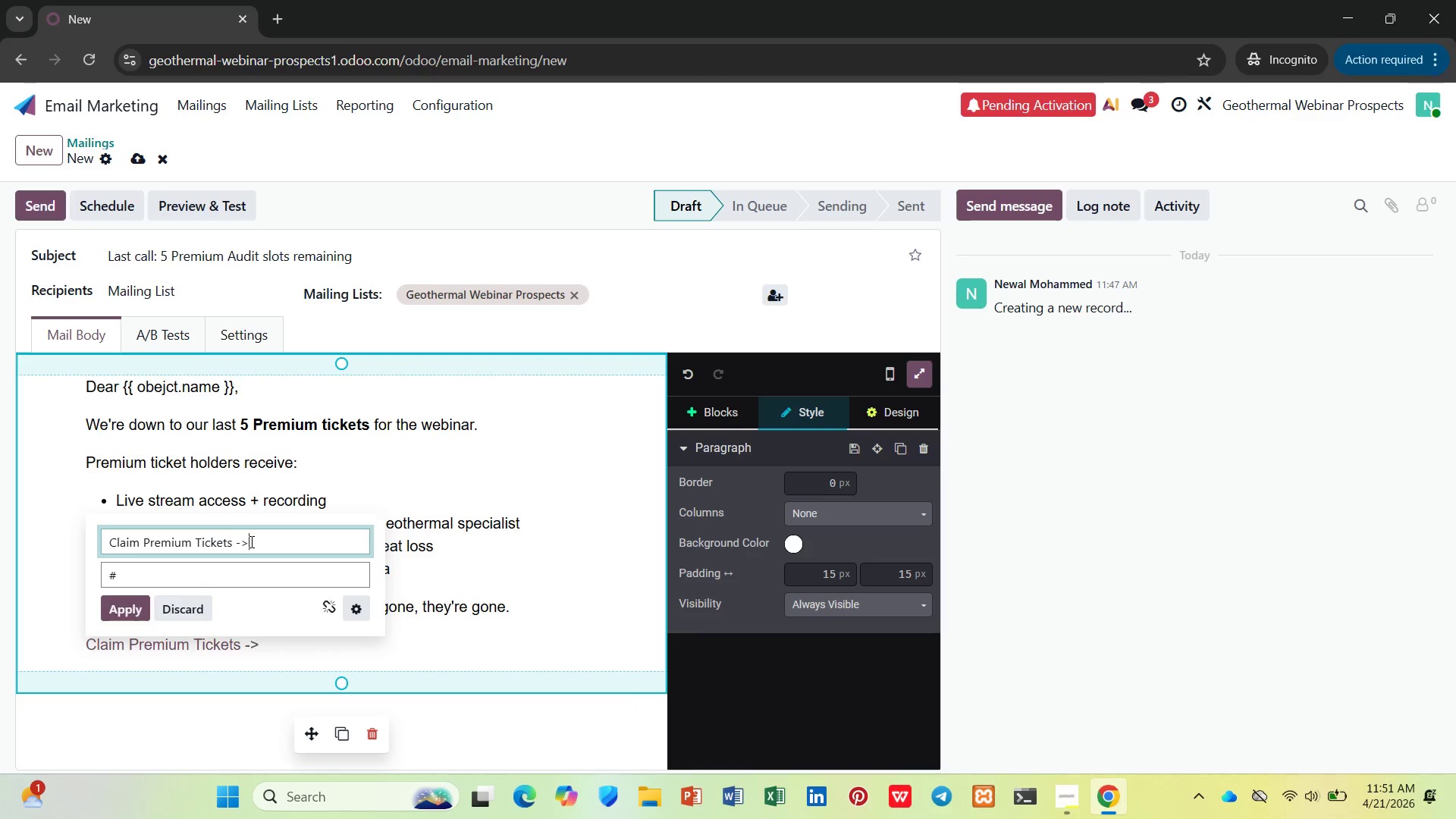 
key(Shift+Period)
 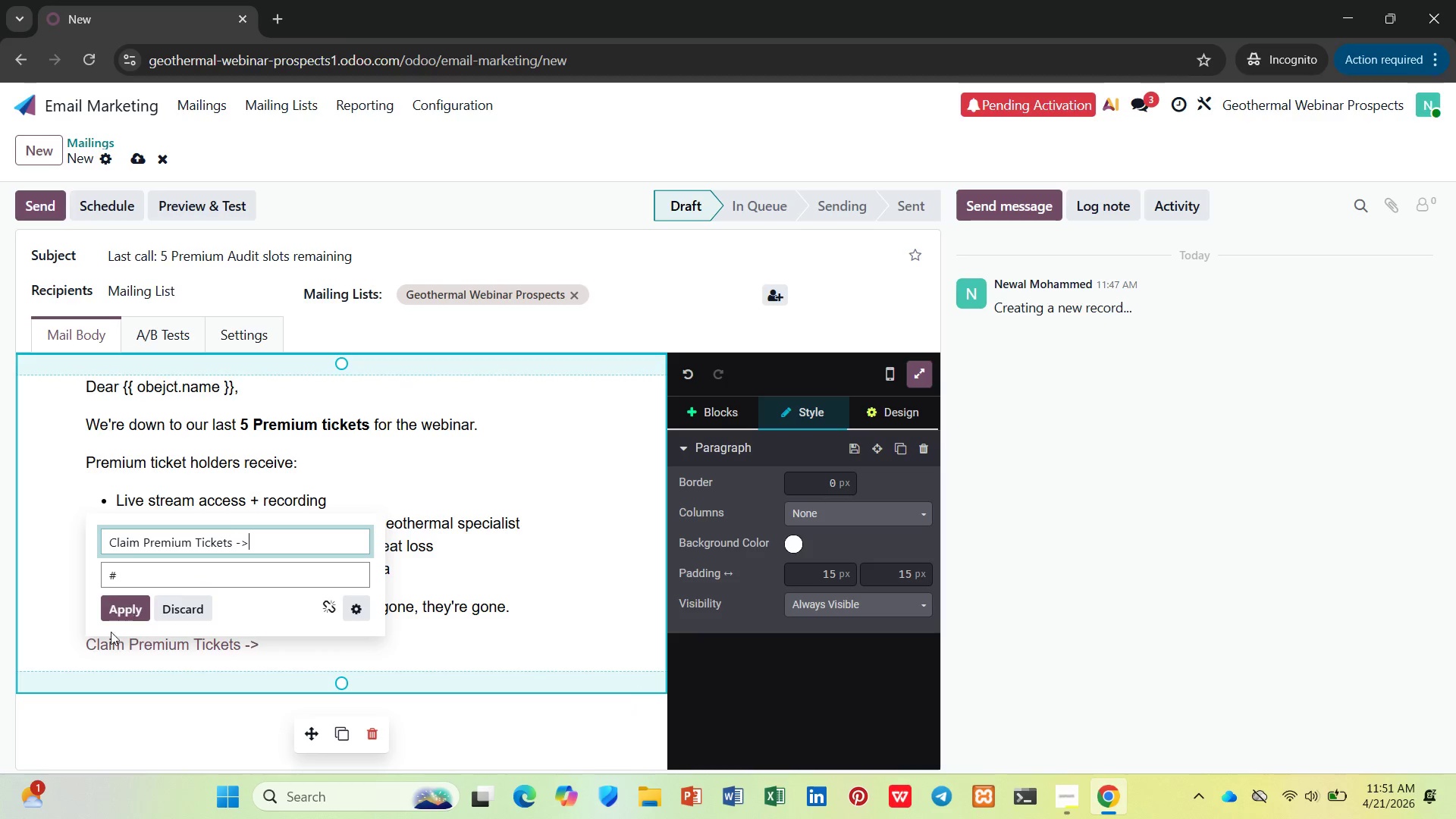 
left_click([110, 611])
 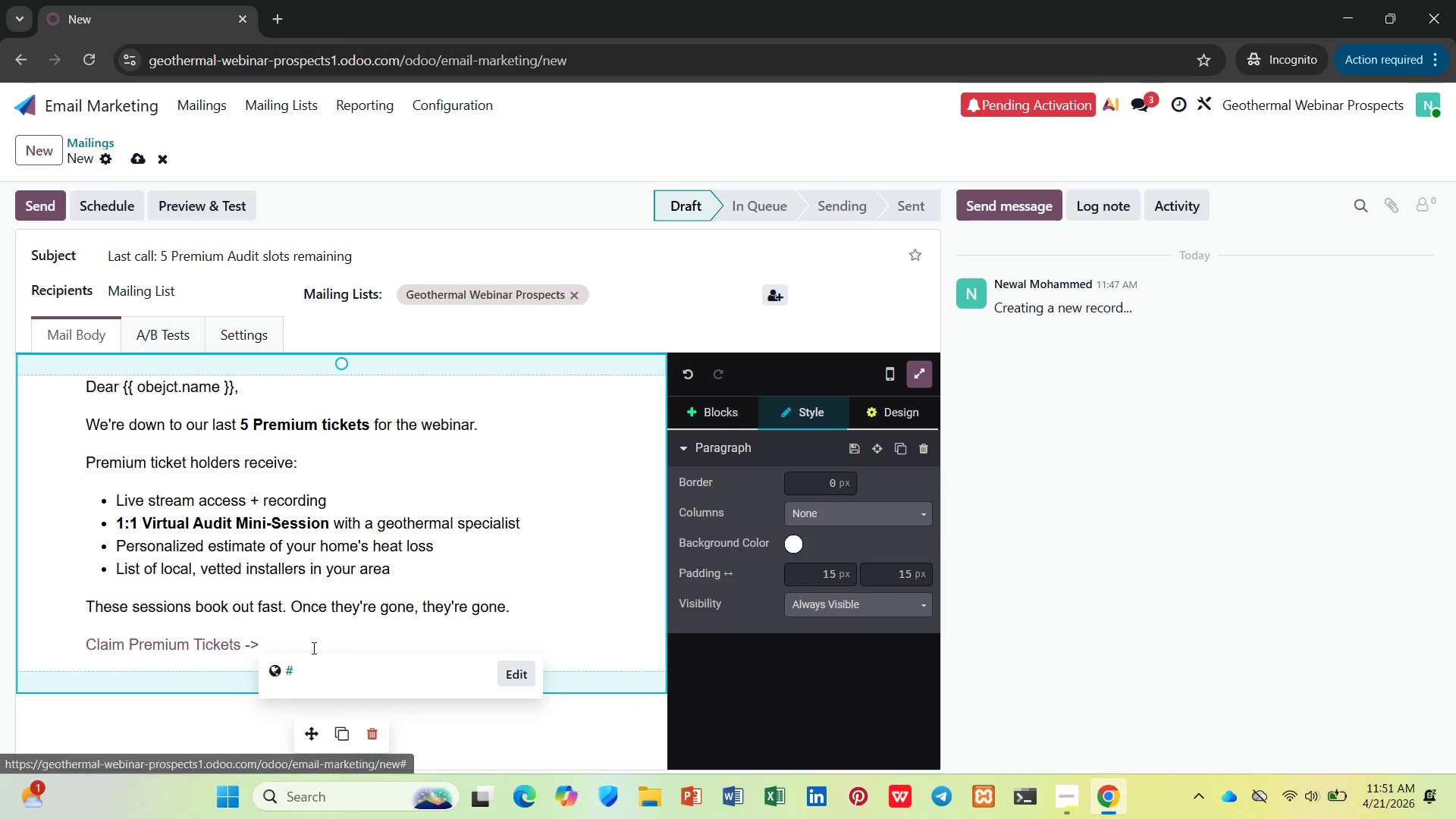 
key(Enter)
 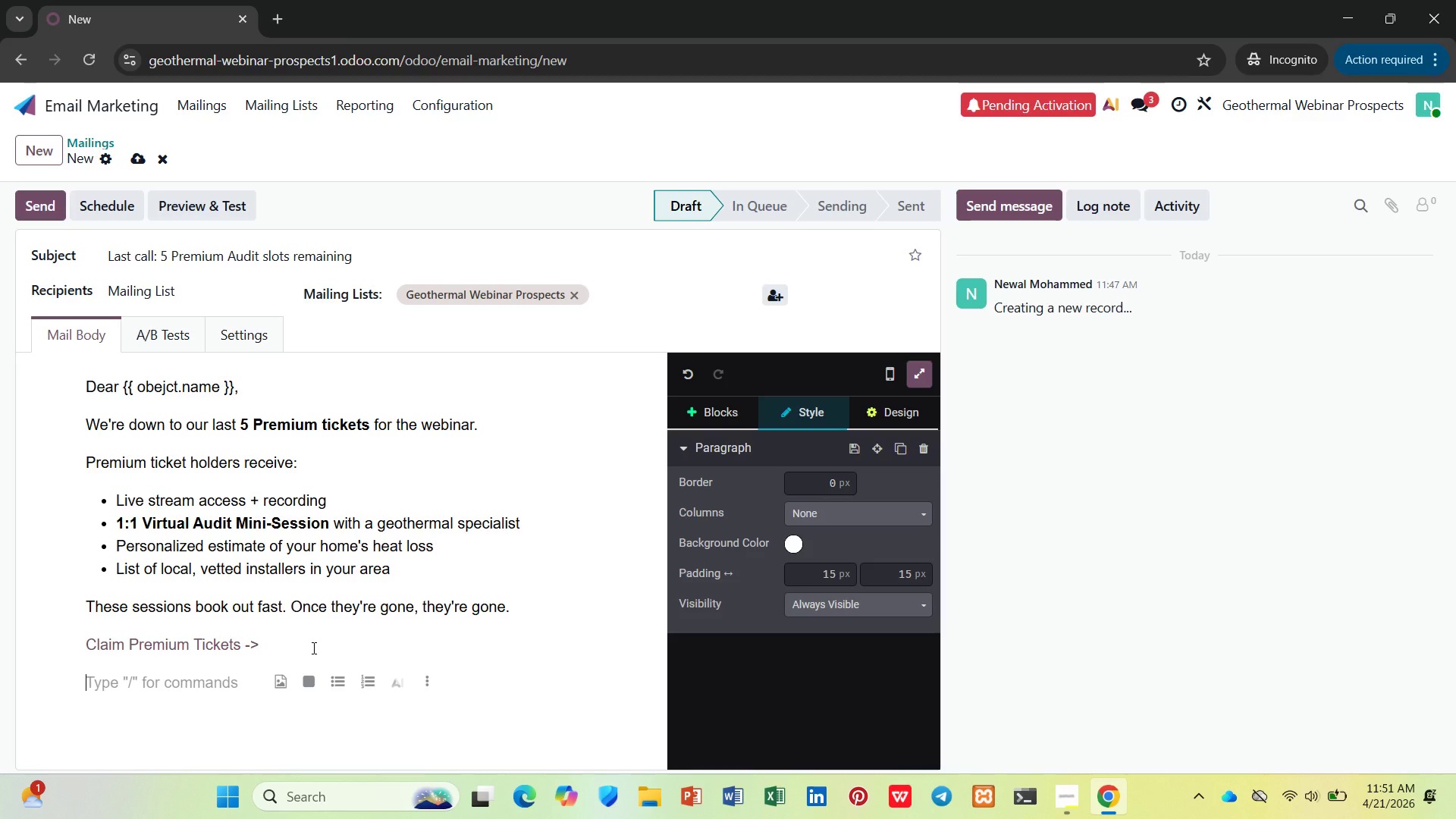 
type(Your {{}})
 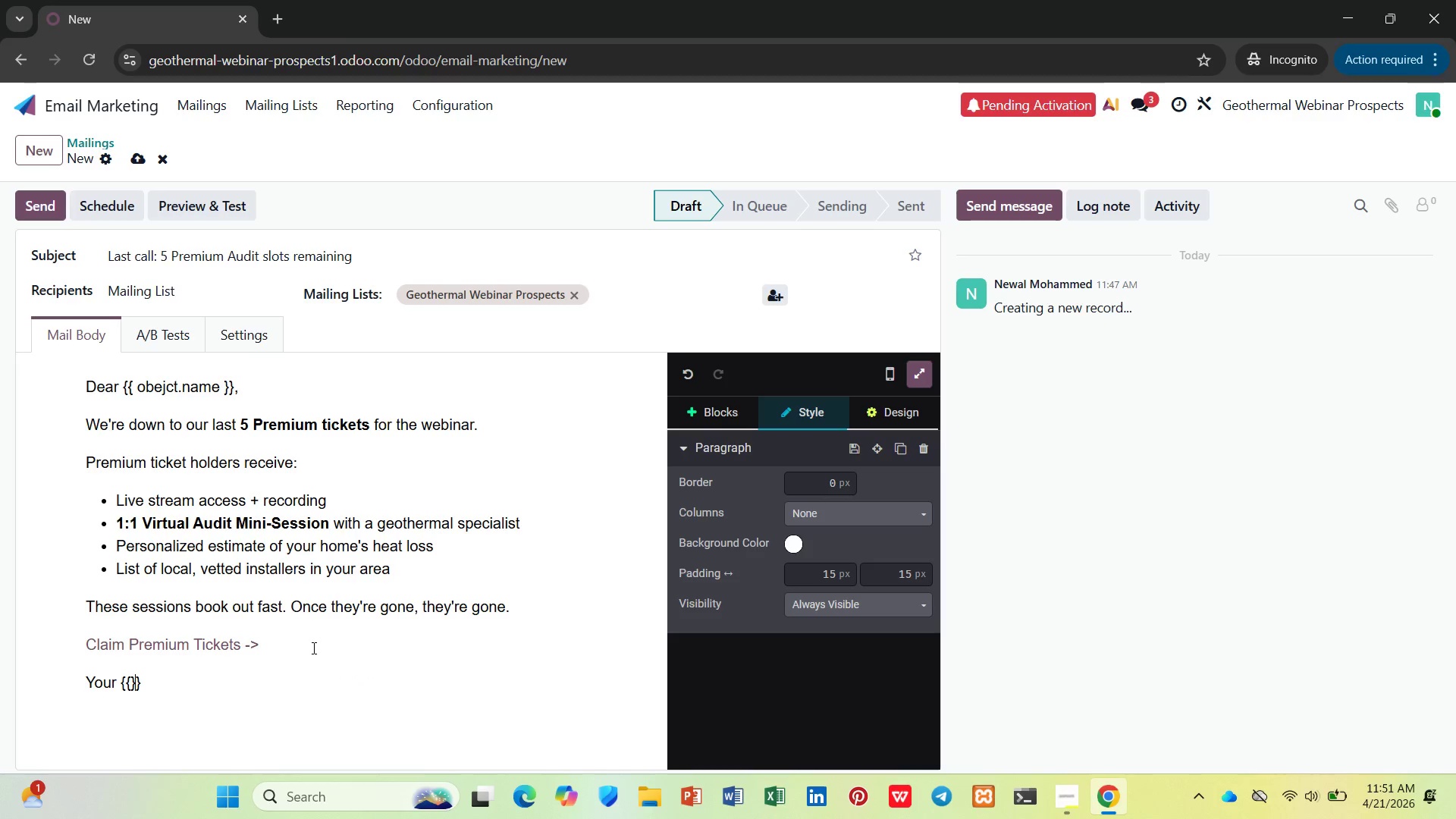 
 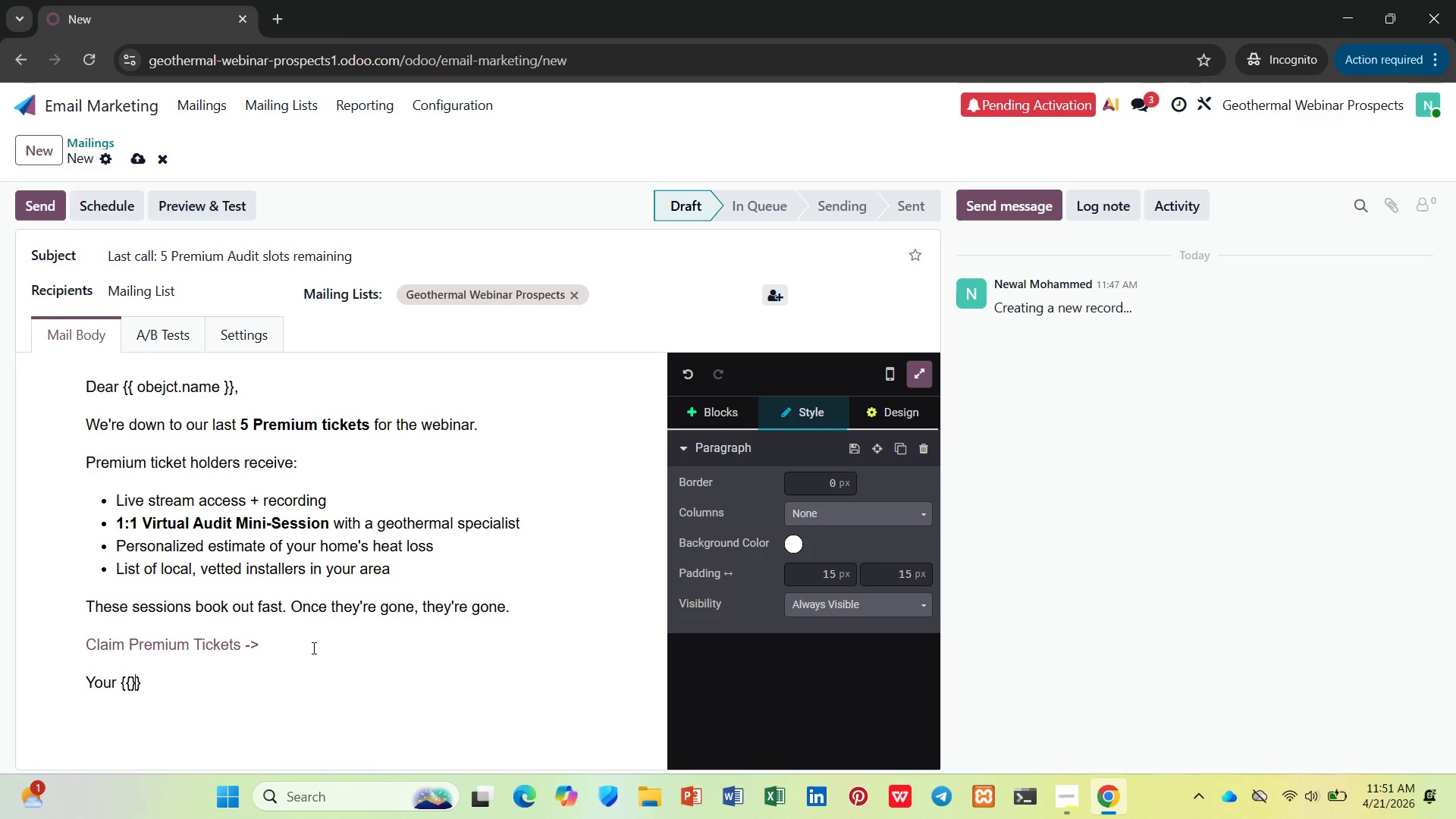 
key(ArrowLeft)
 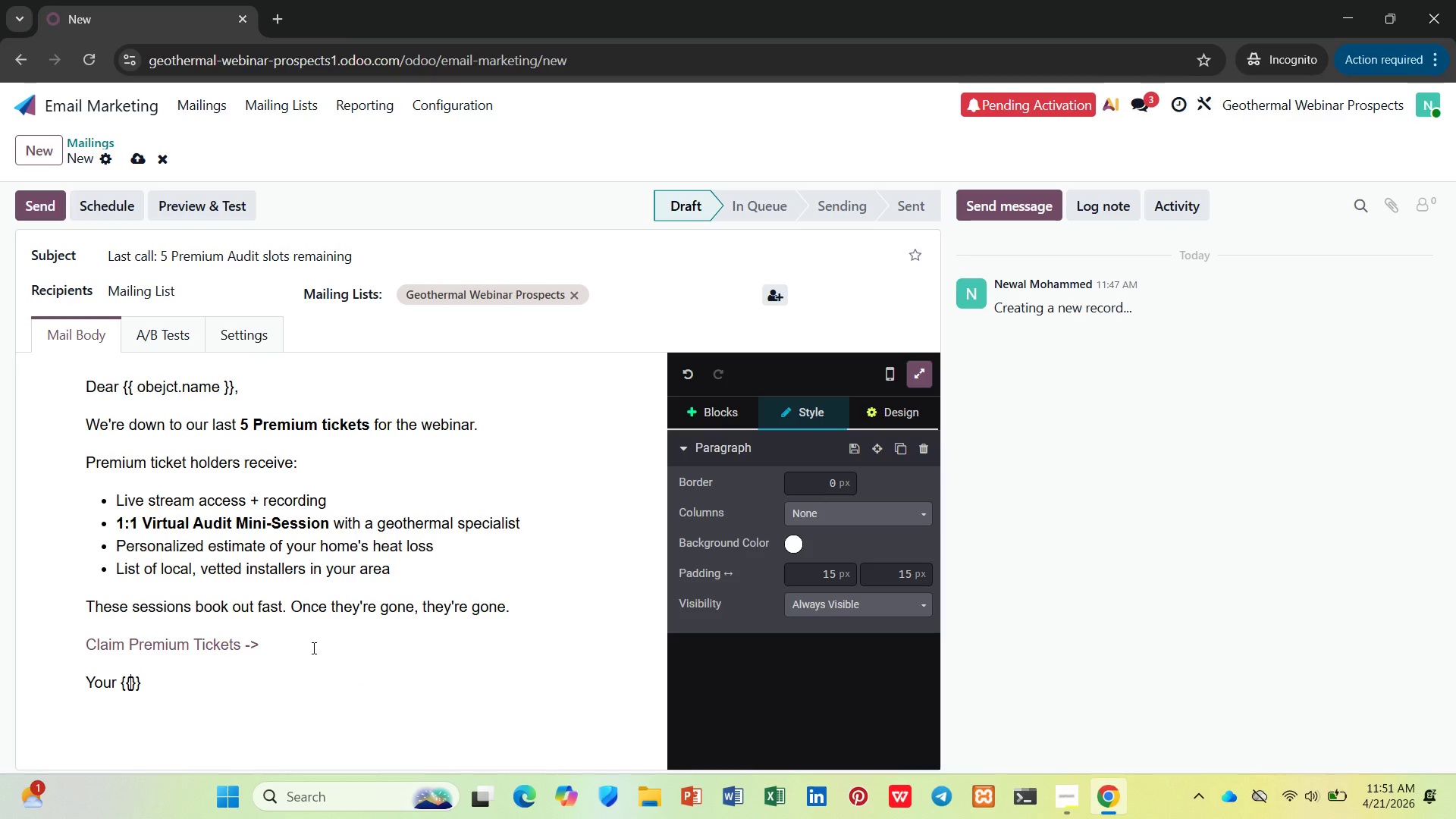 
key(ArrowLeft)
 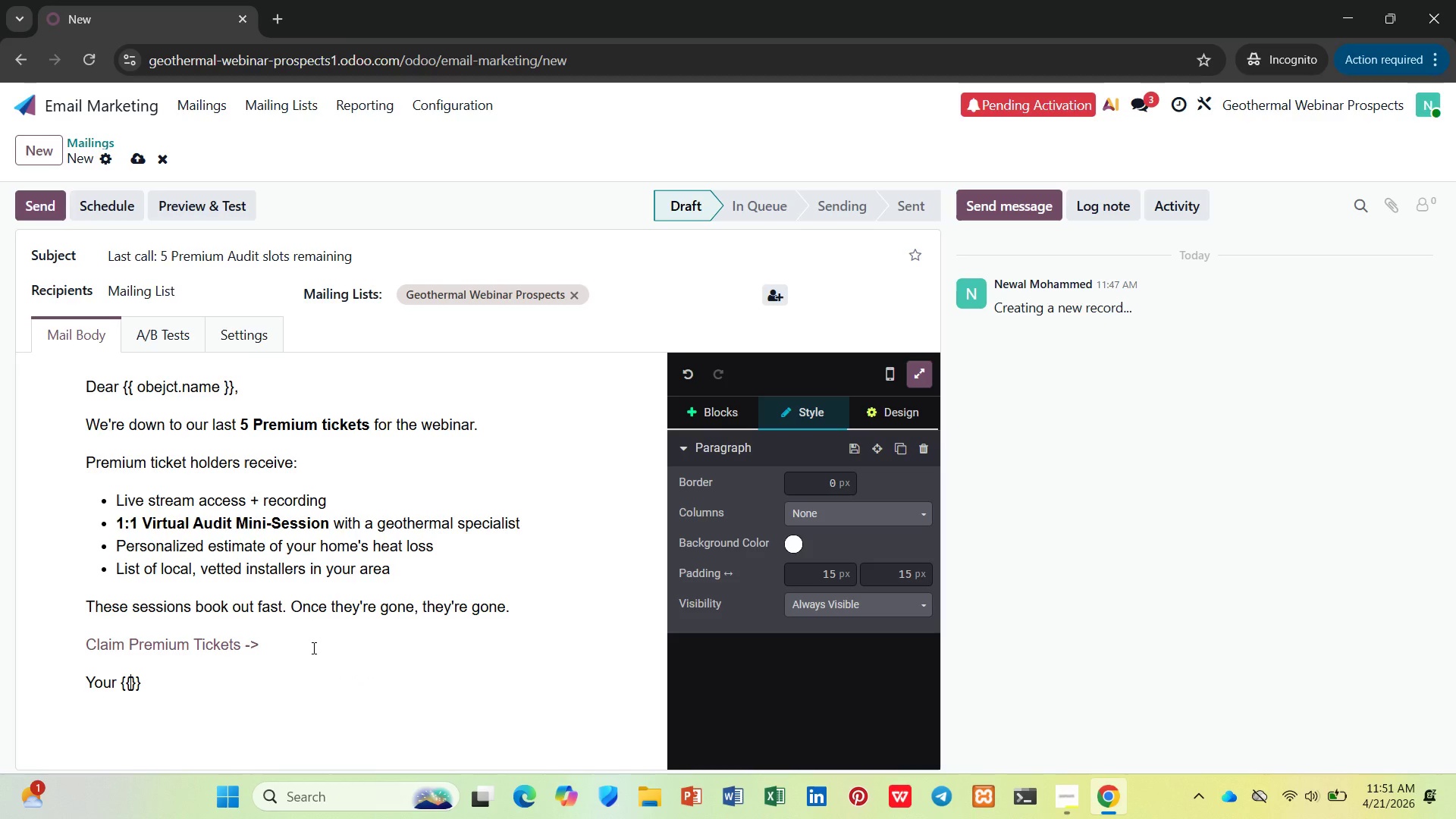 
type( objet)
key(Backspace)
type(ct.homr)
key(Backspace)
 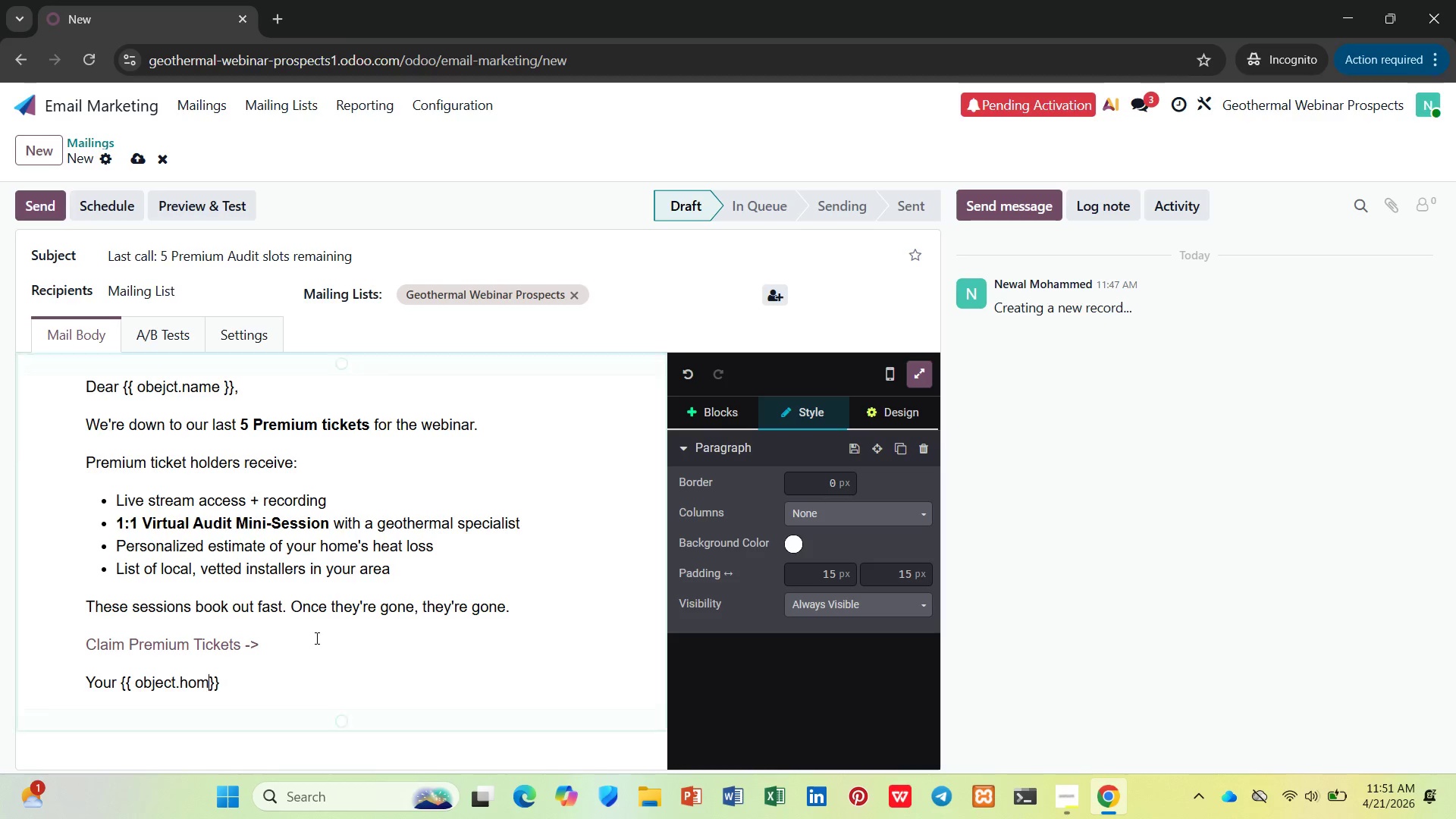 
type(e_square )
key(Backspace)
type(_footage )
 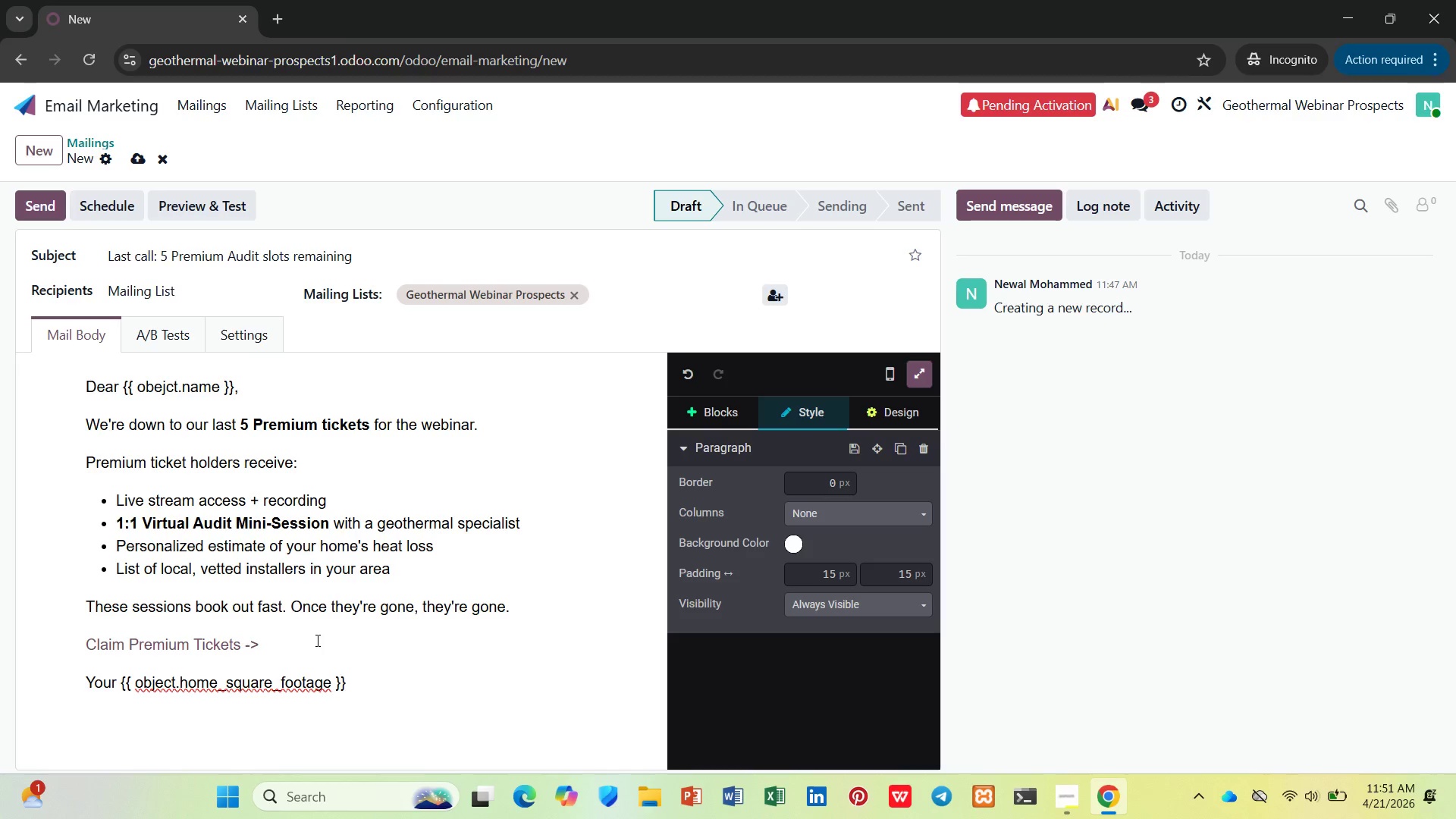 
 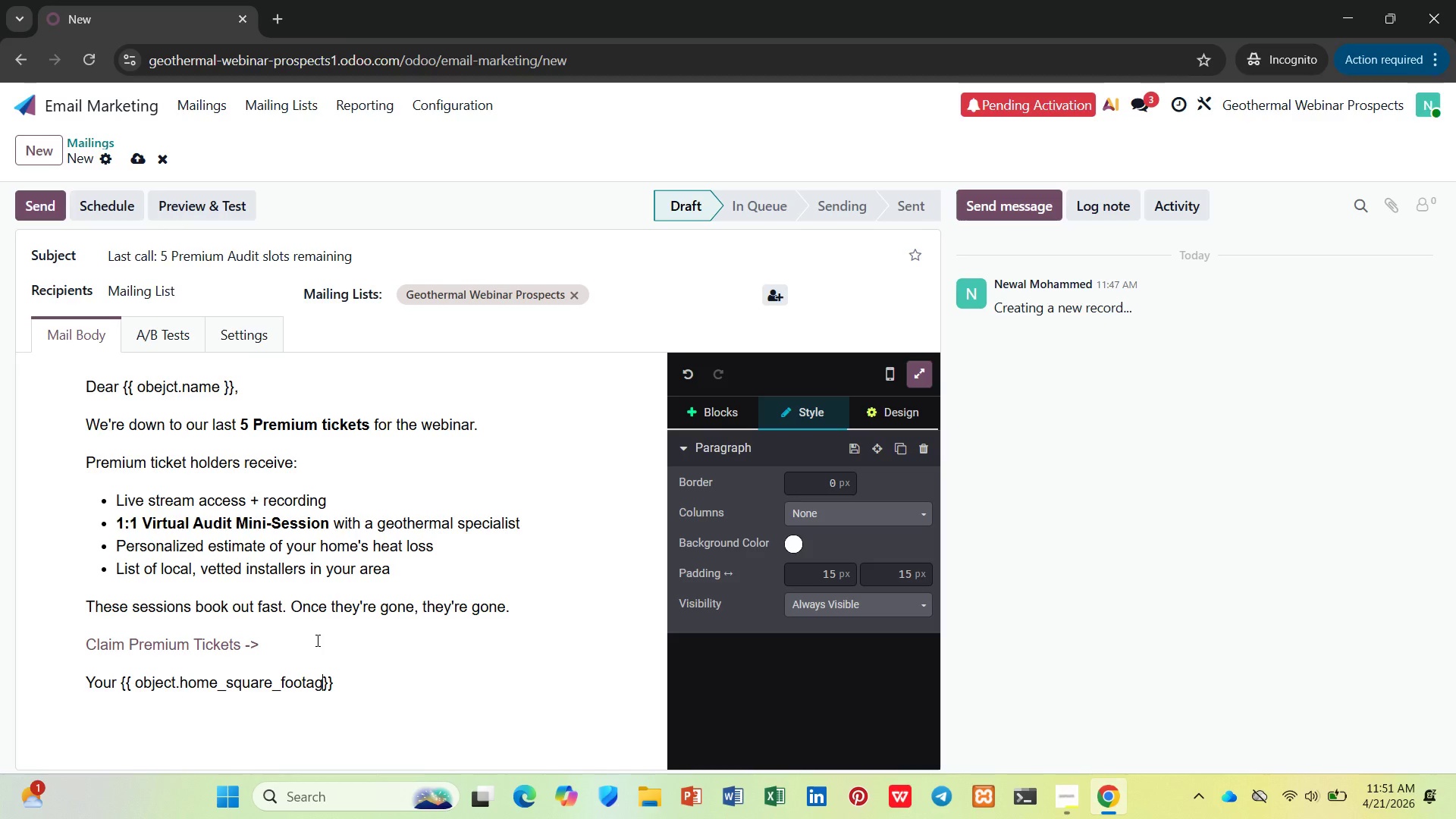 
key(ArrowRight)
 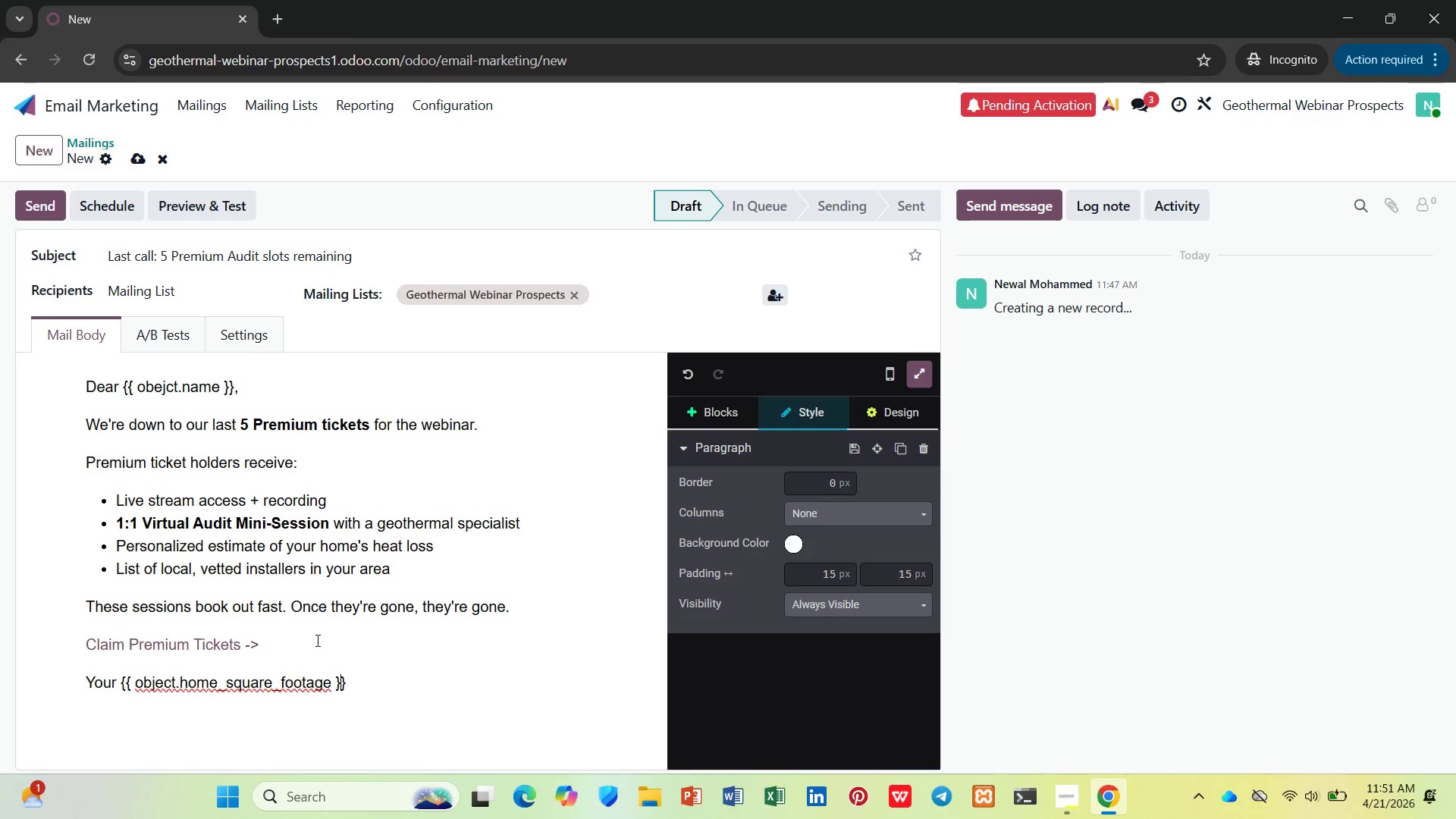 
key(Backspace)
 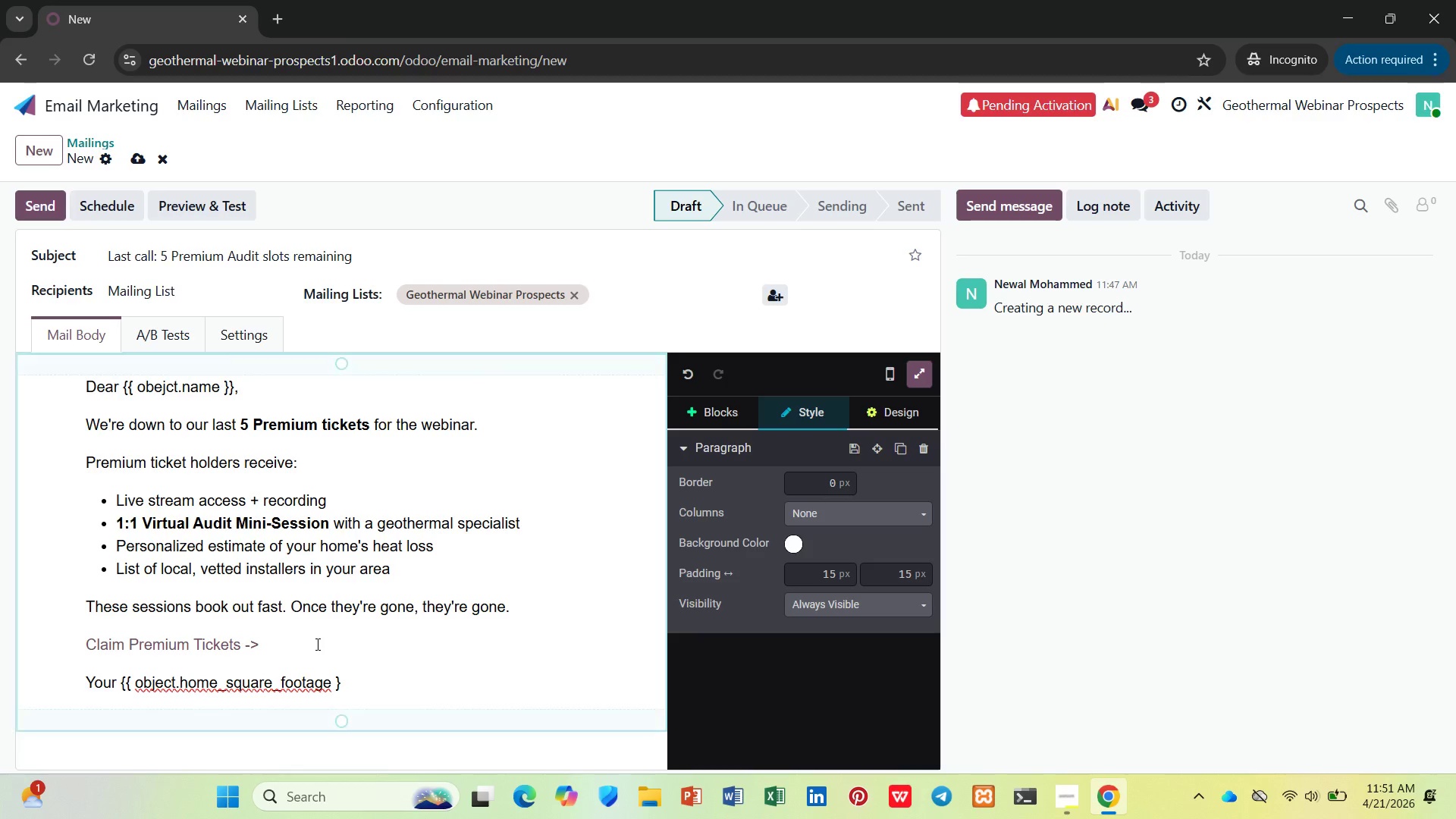 
key(Shift+ShiftLeft)
 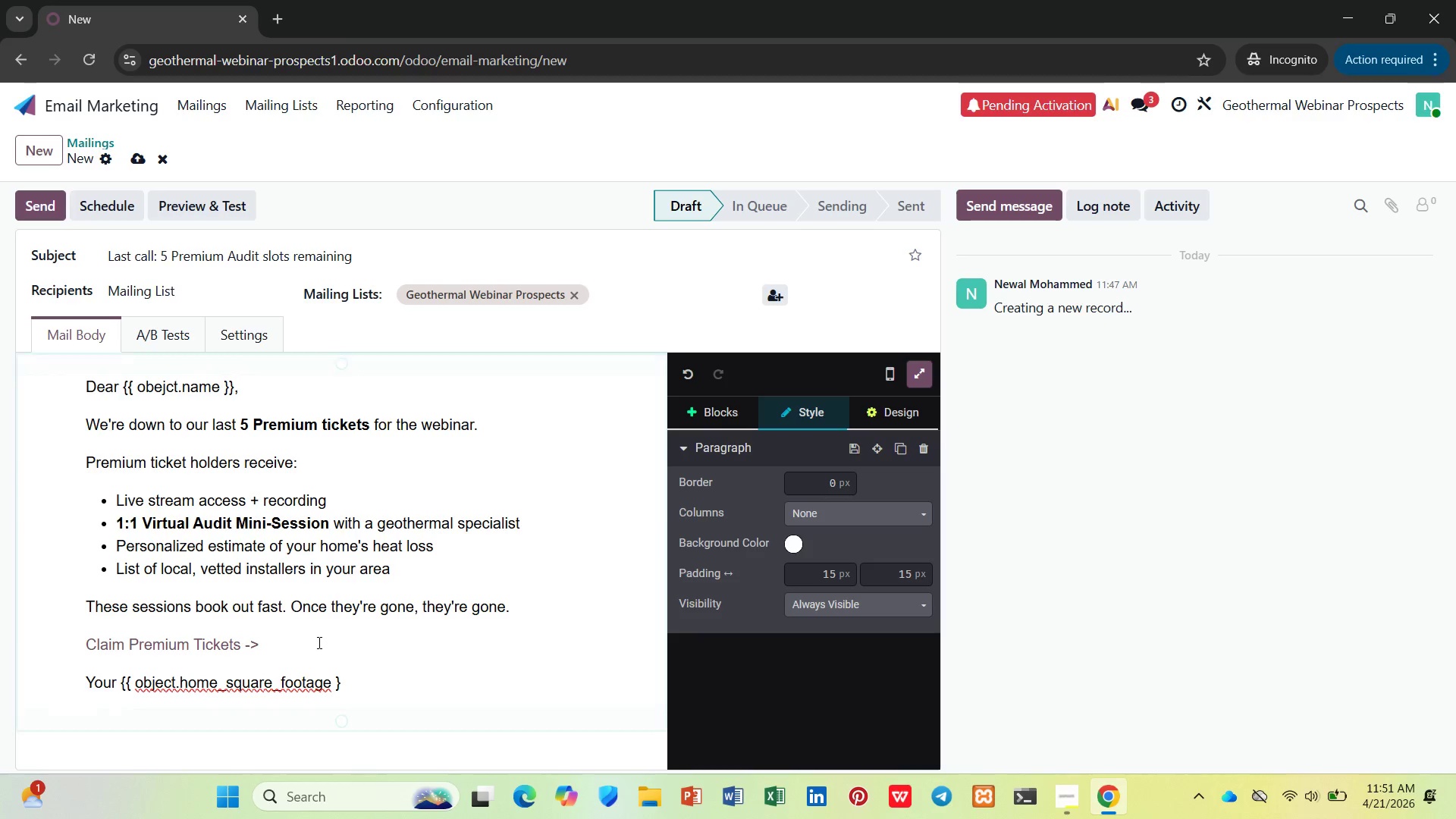 
key(Shift+BracketRight)
 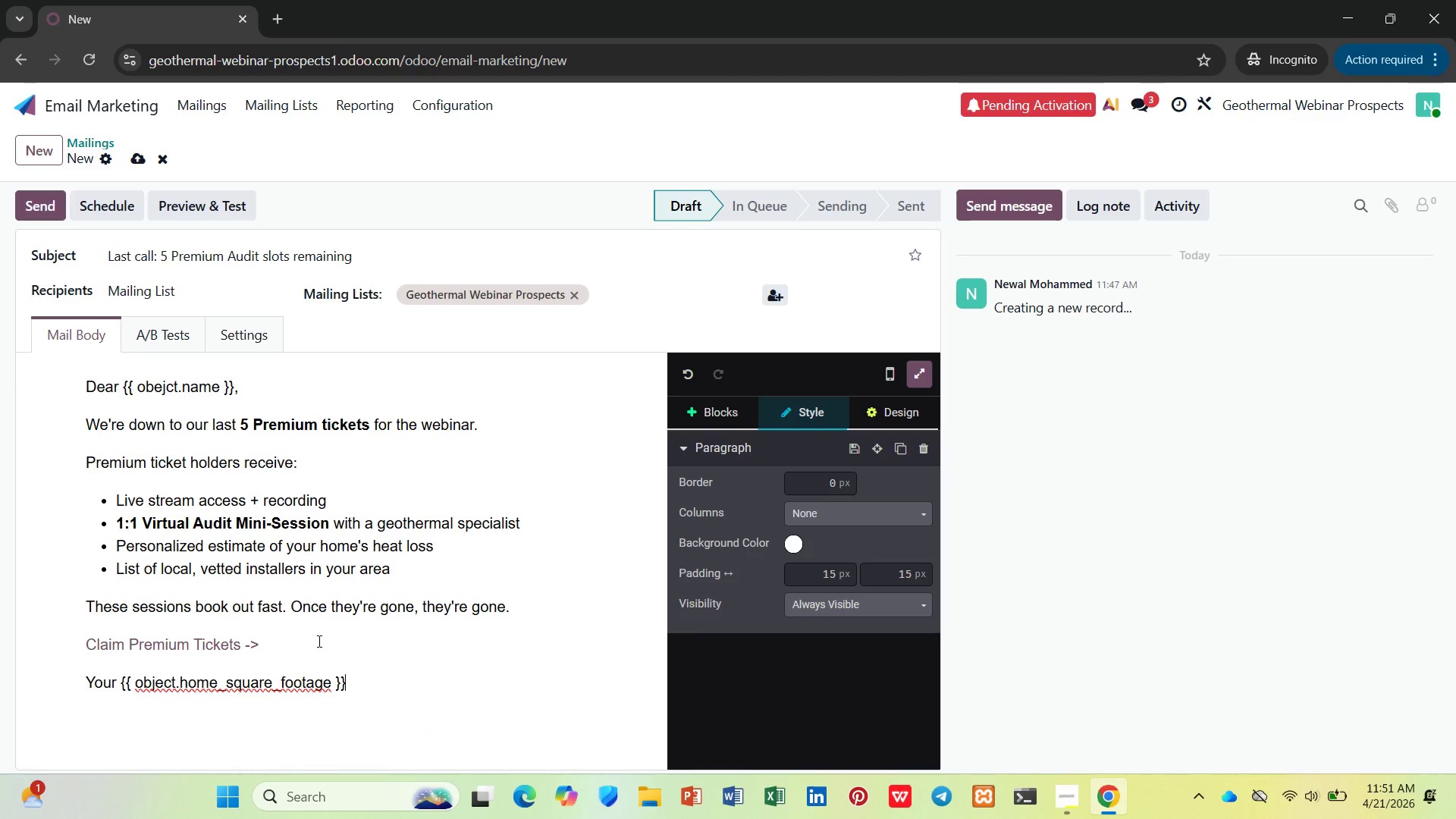 
key(ArrowRight)
 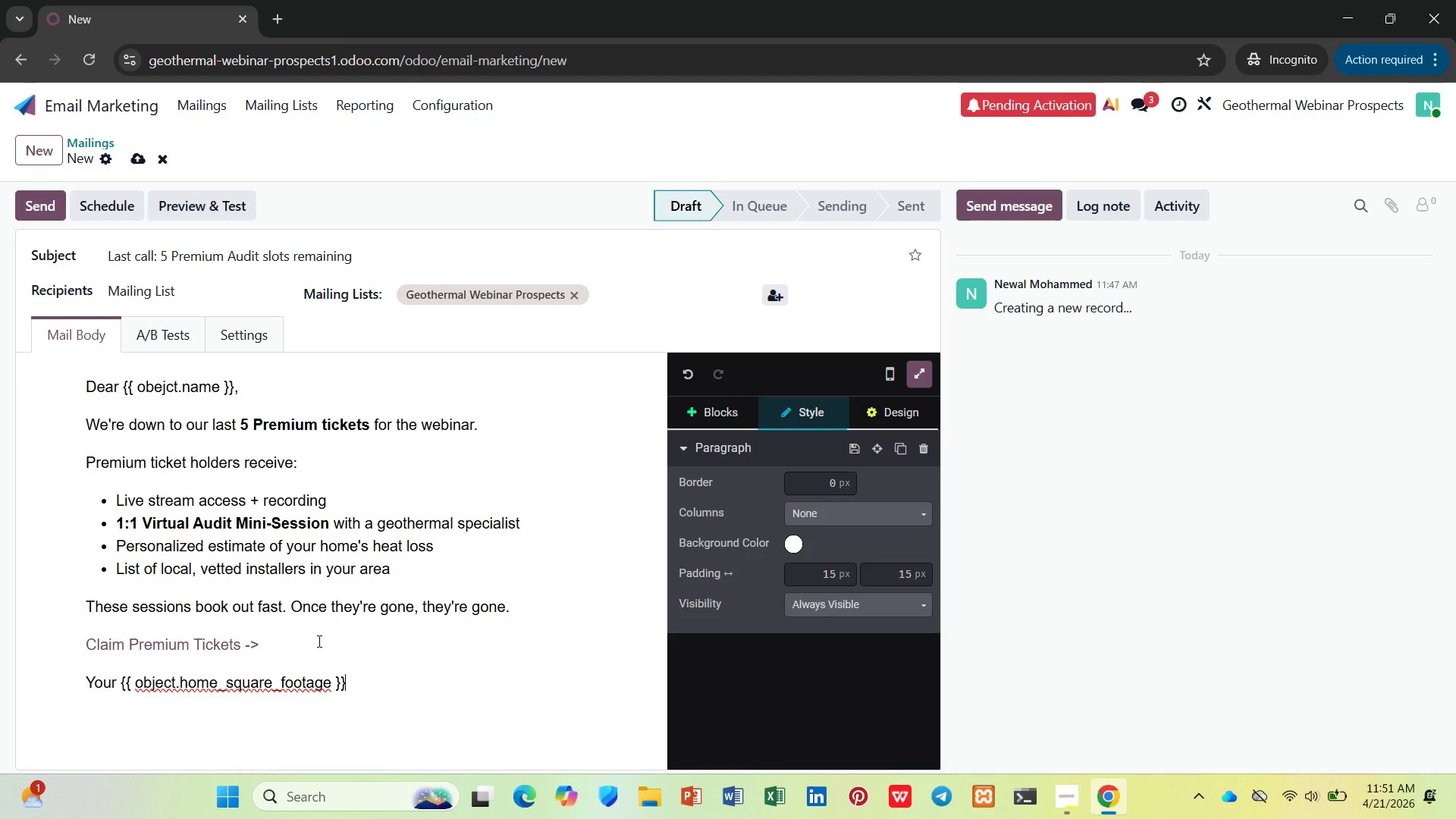 
type( sq ft home runs on {{}})
 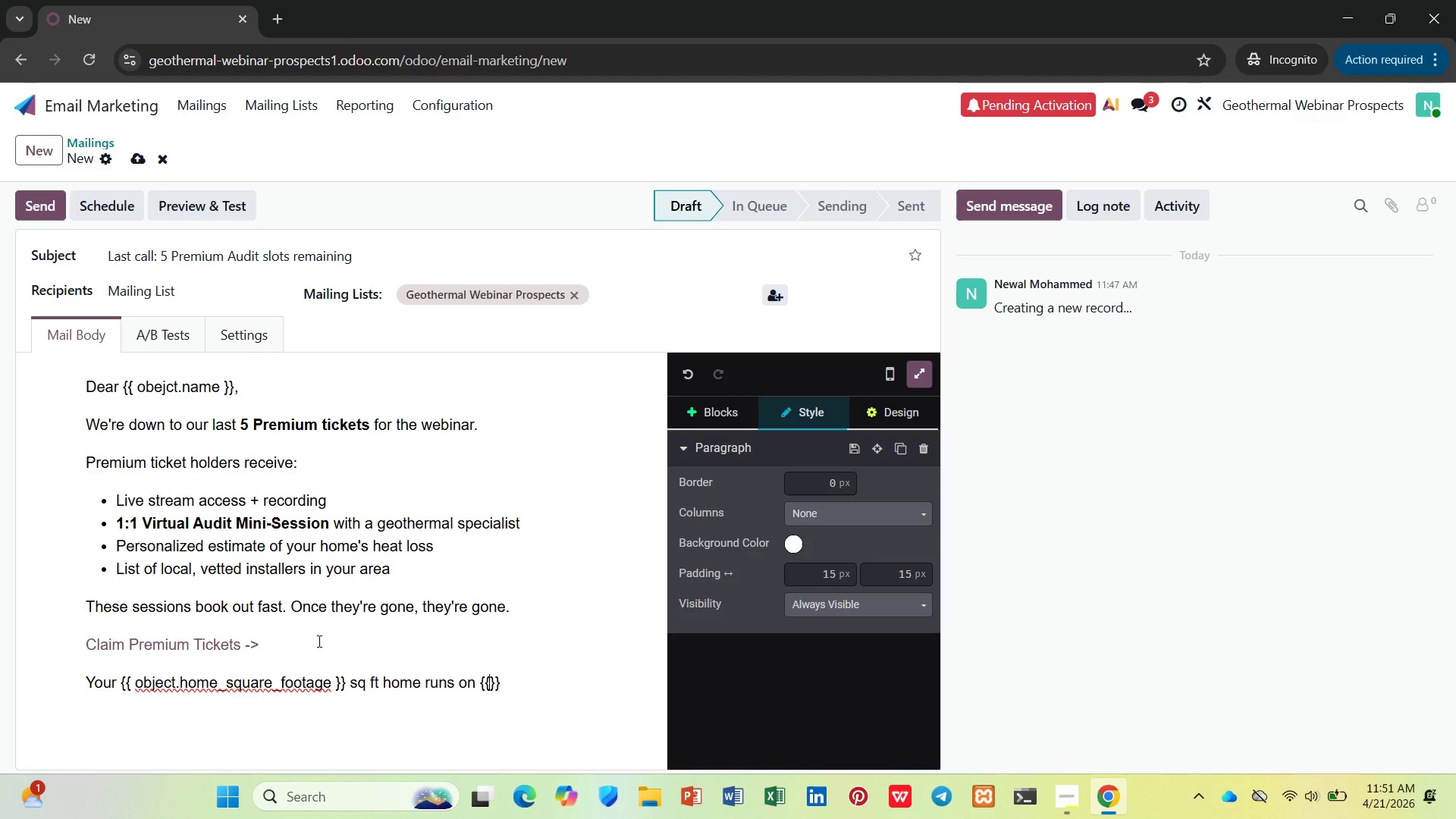 
 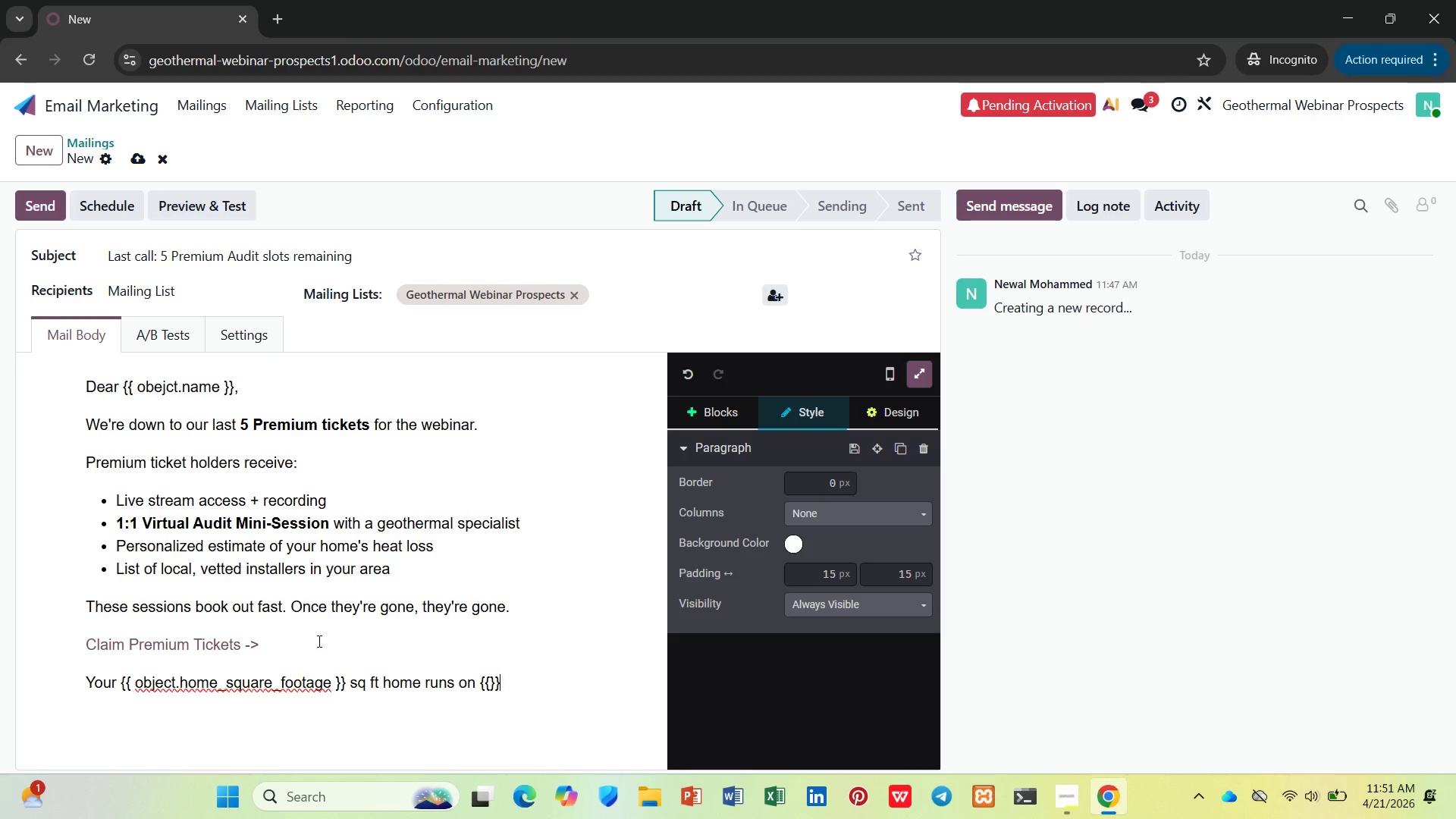 
key(ArrowLeft)
 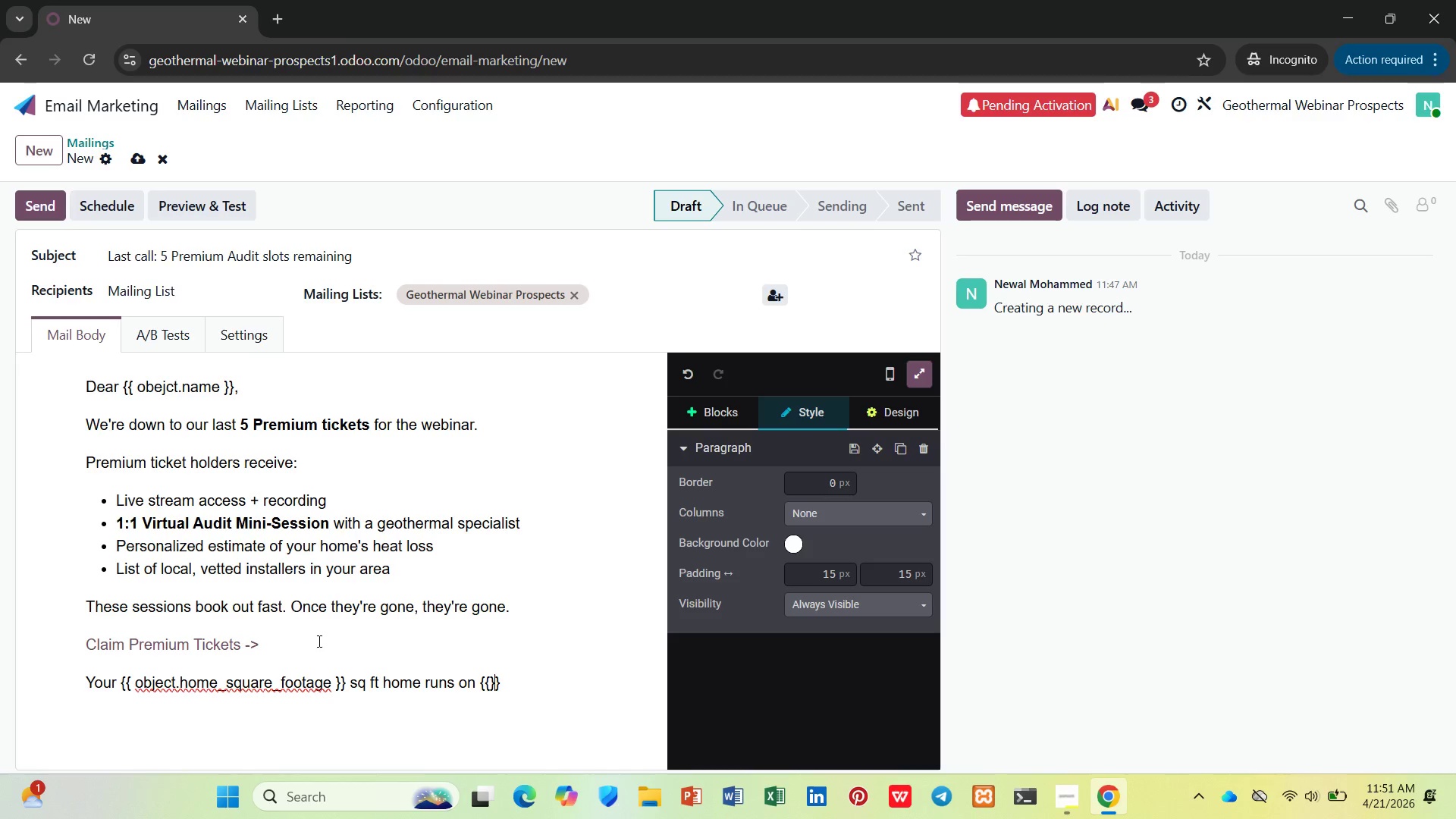 
key(ArrowLeft)
 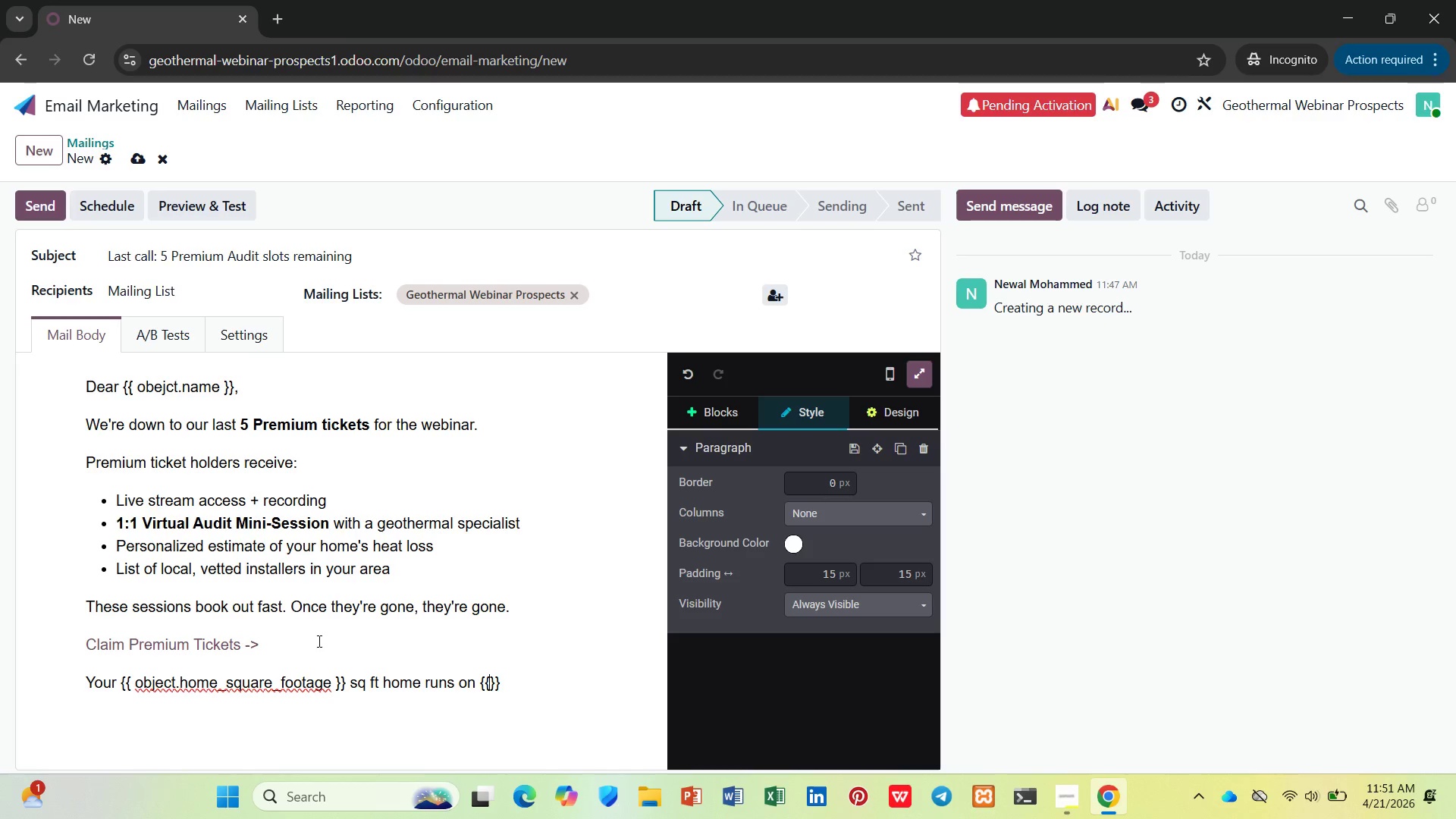 
type( object.)
key(Backspace)
type(.current_energy_source )
 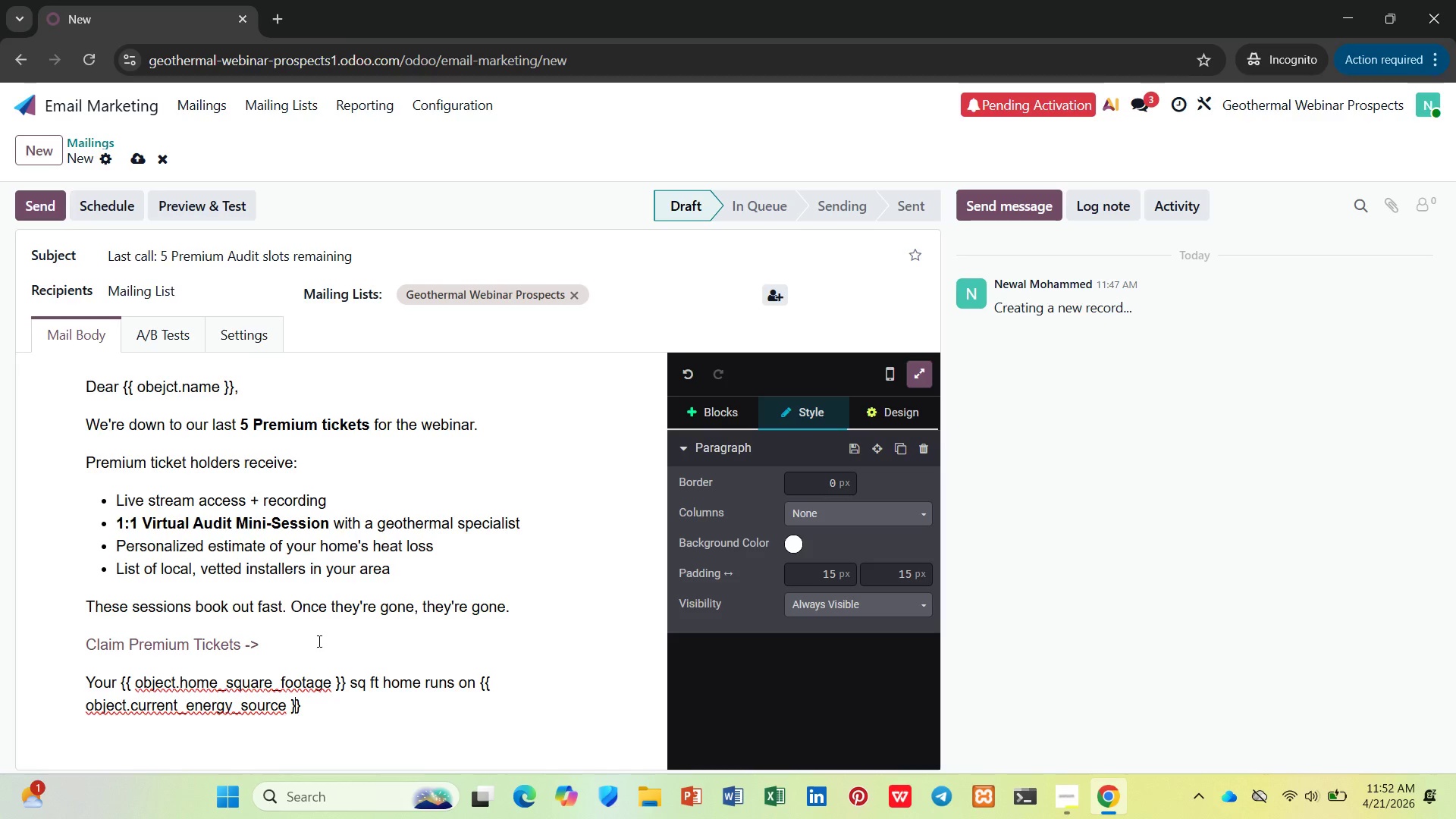 
 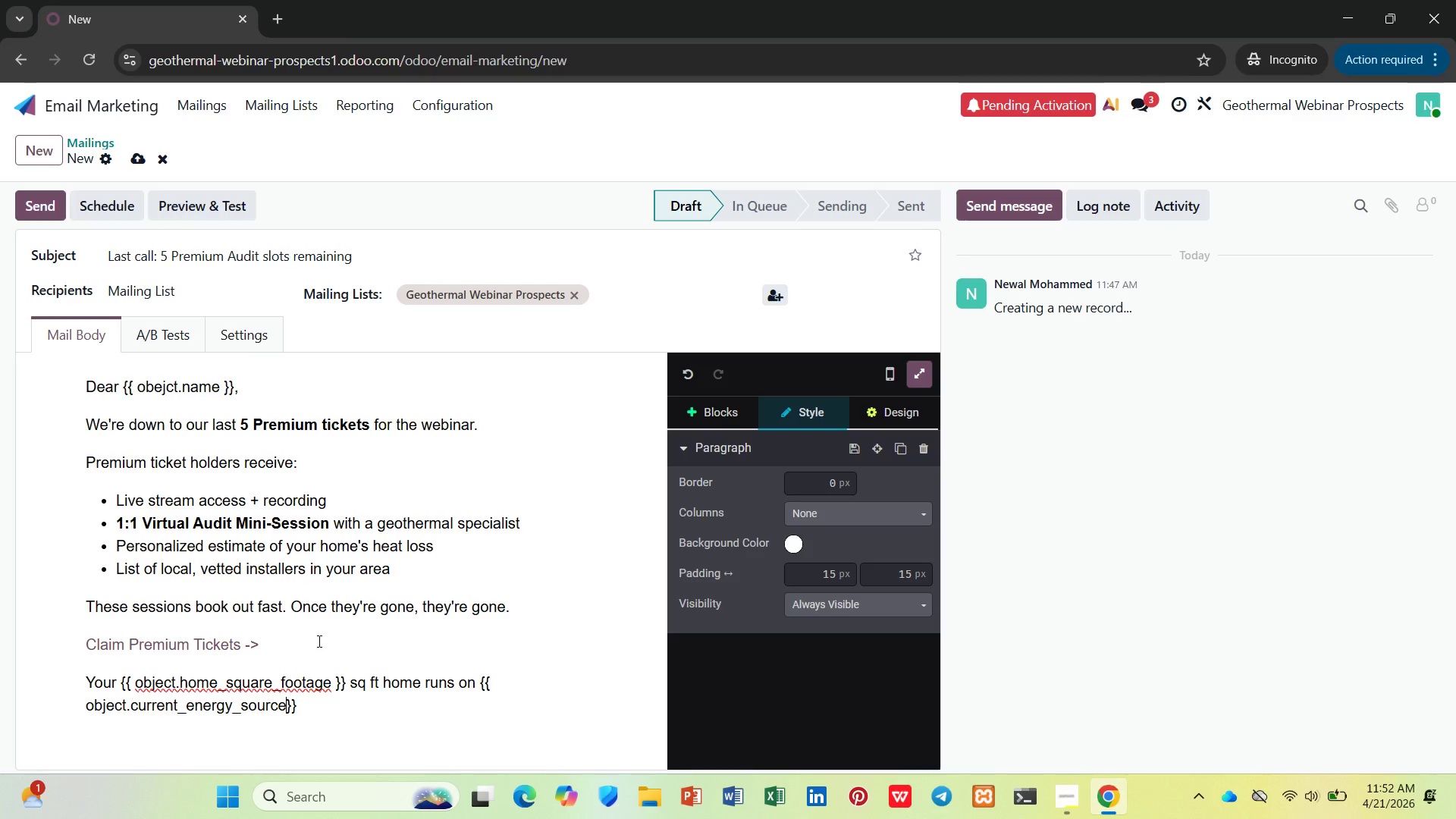 
key(ArrowRight)
 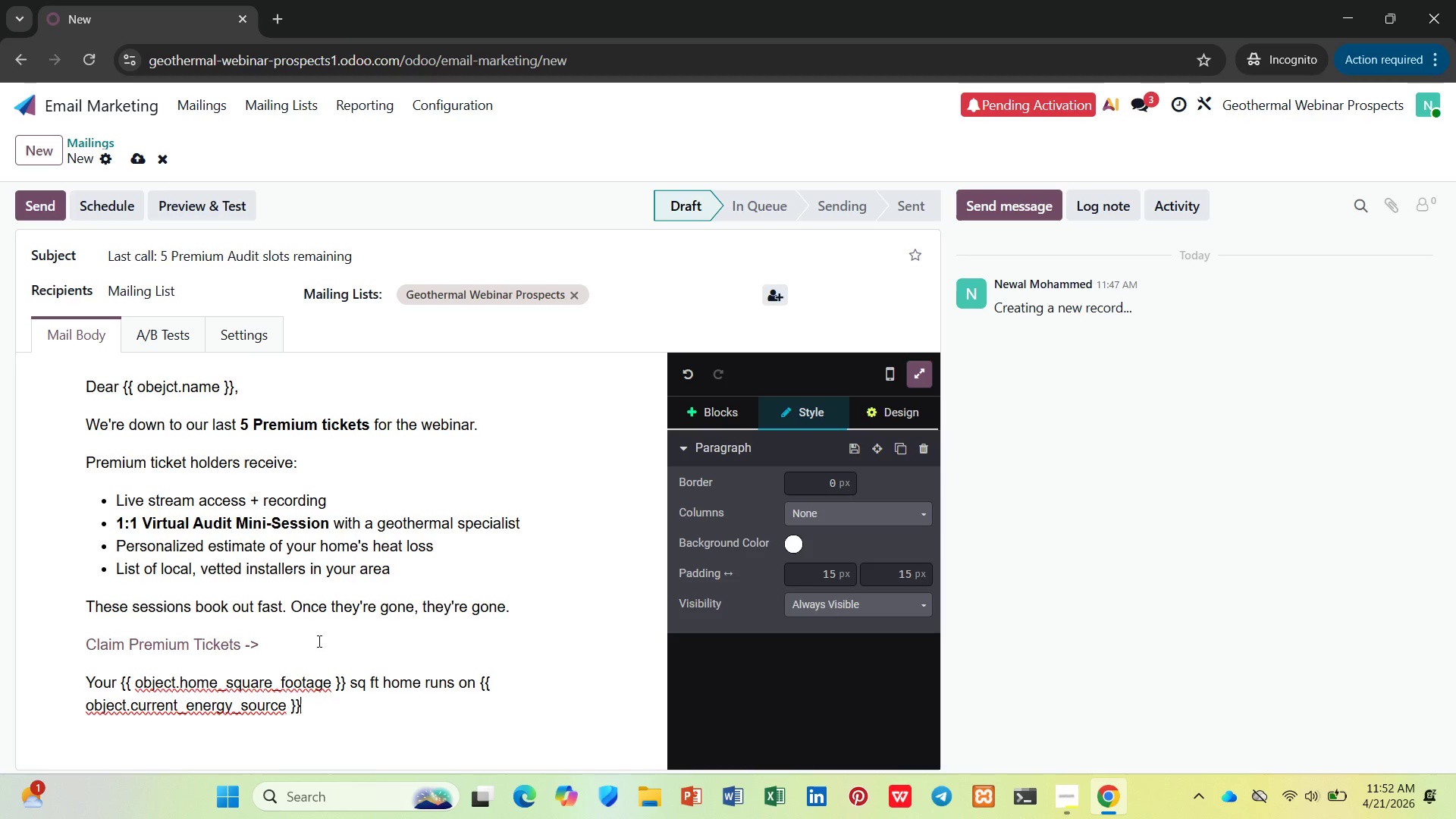 
key(ArrowRight)
 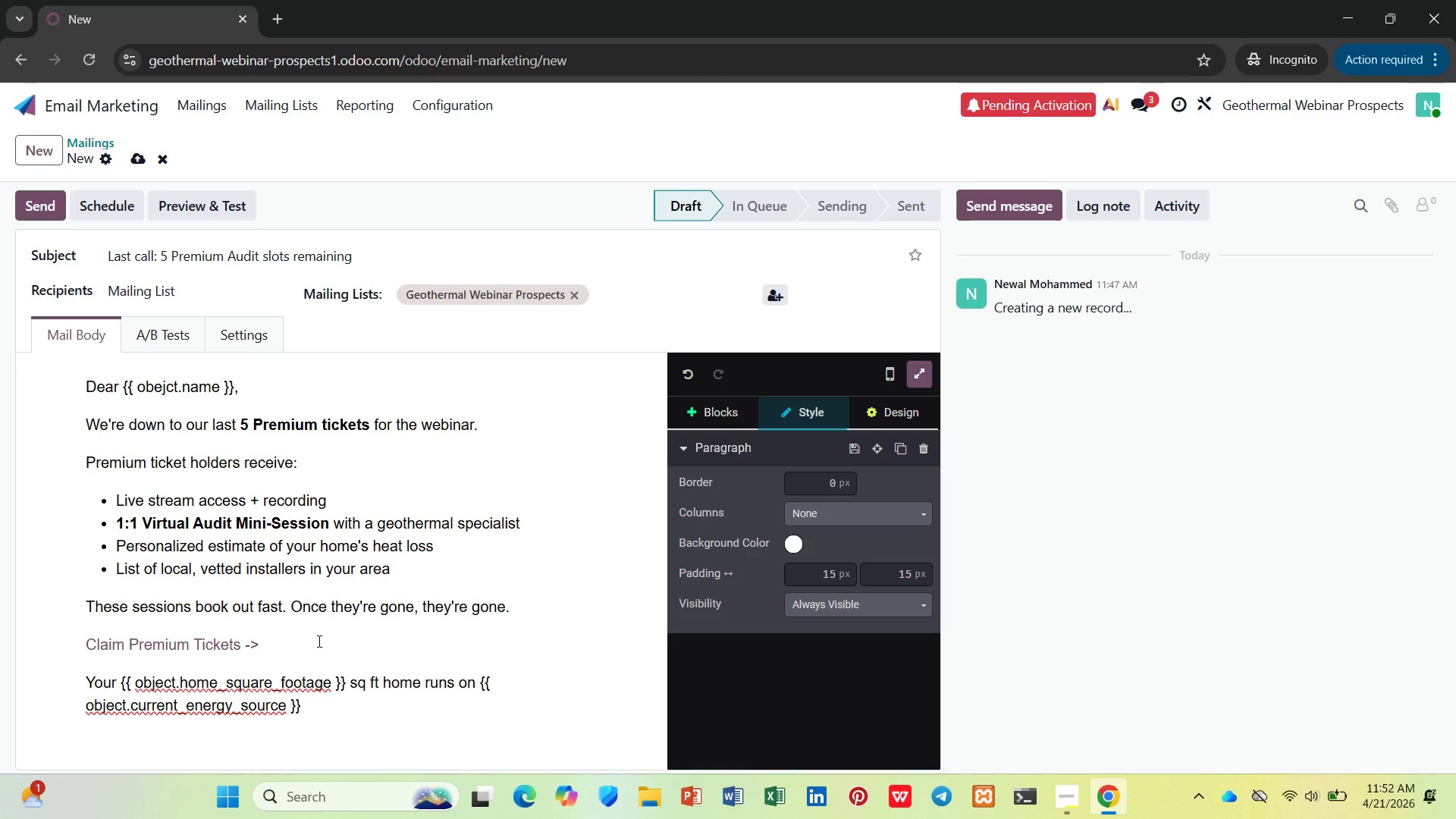 
key(Period)
 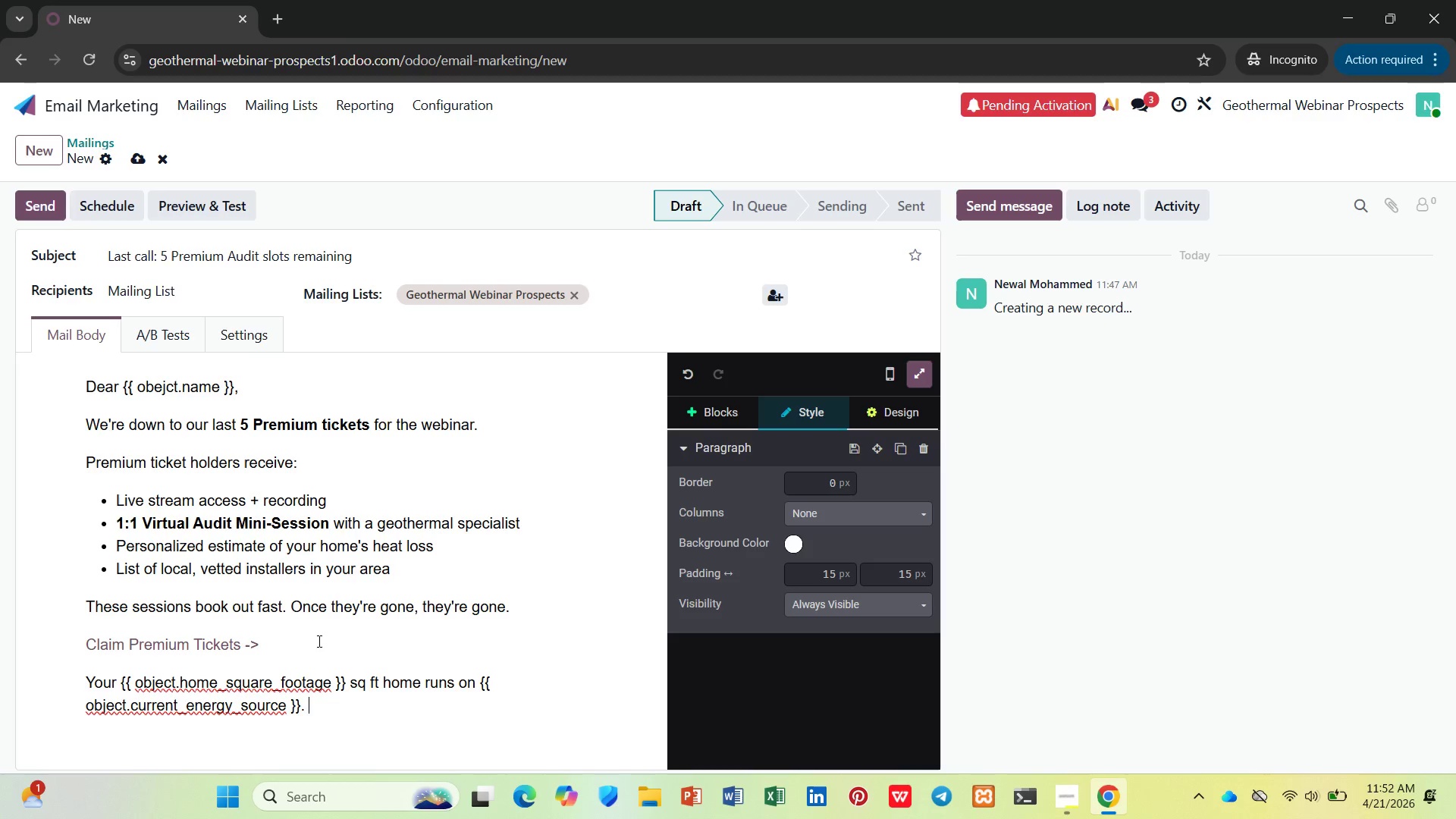 
key(Space)
 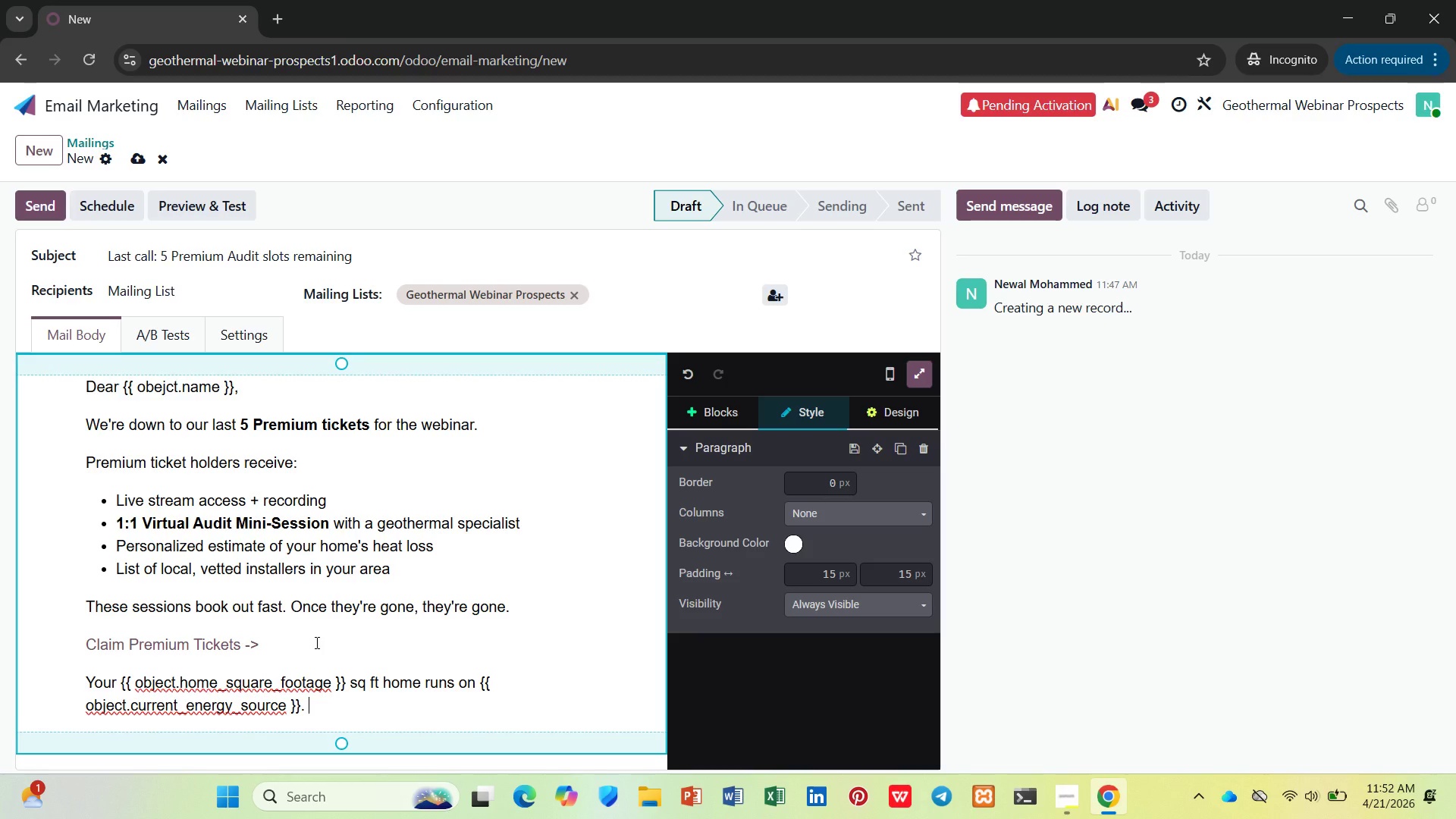 
wait(19.91)
 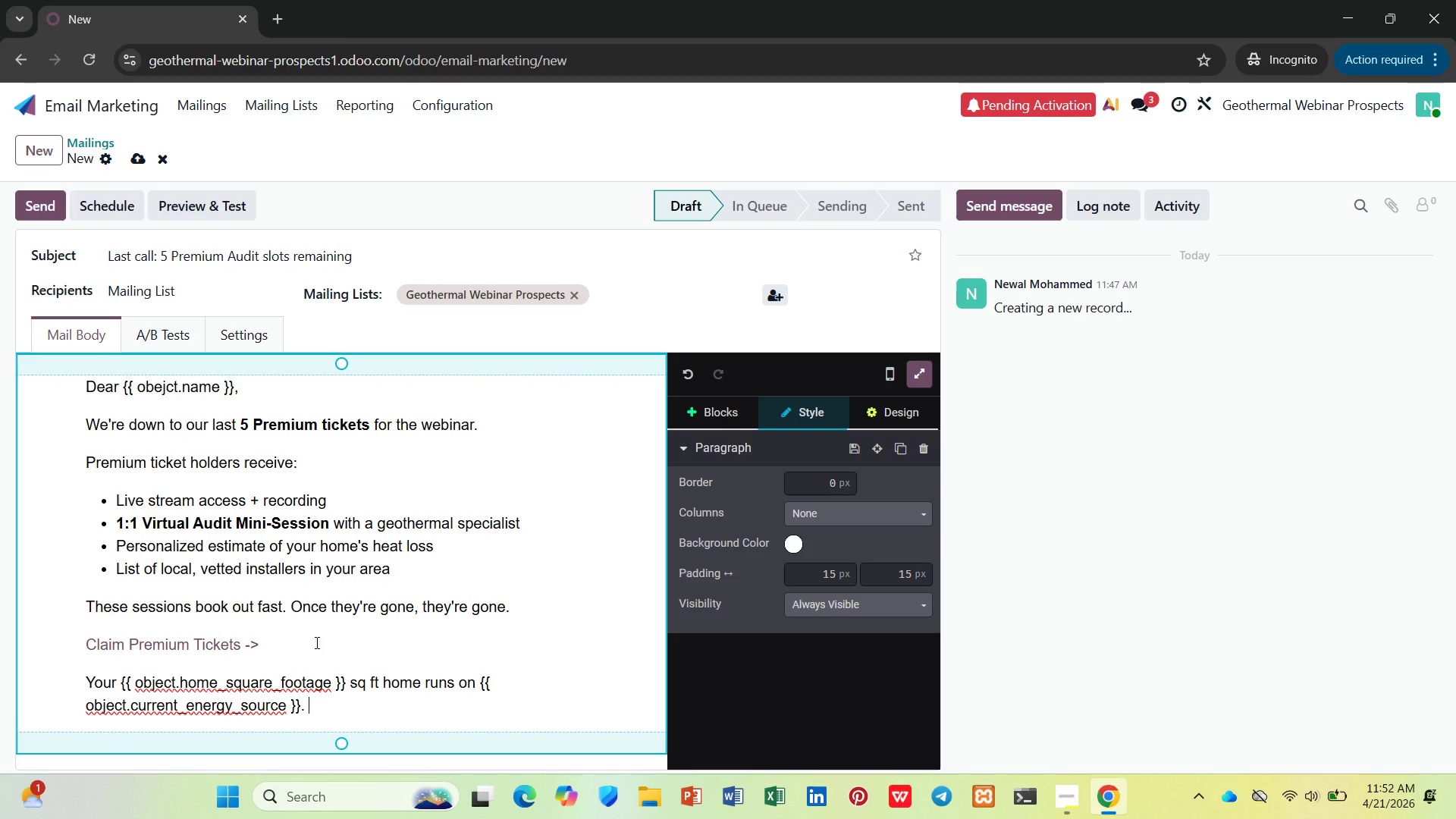 
type(Let's make it run better.)
 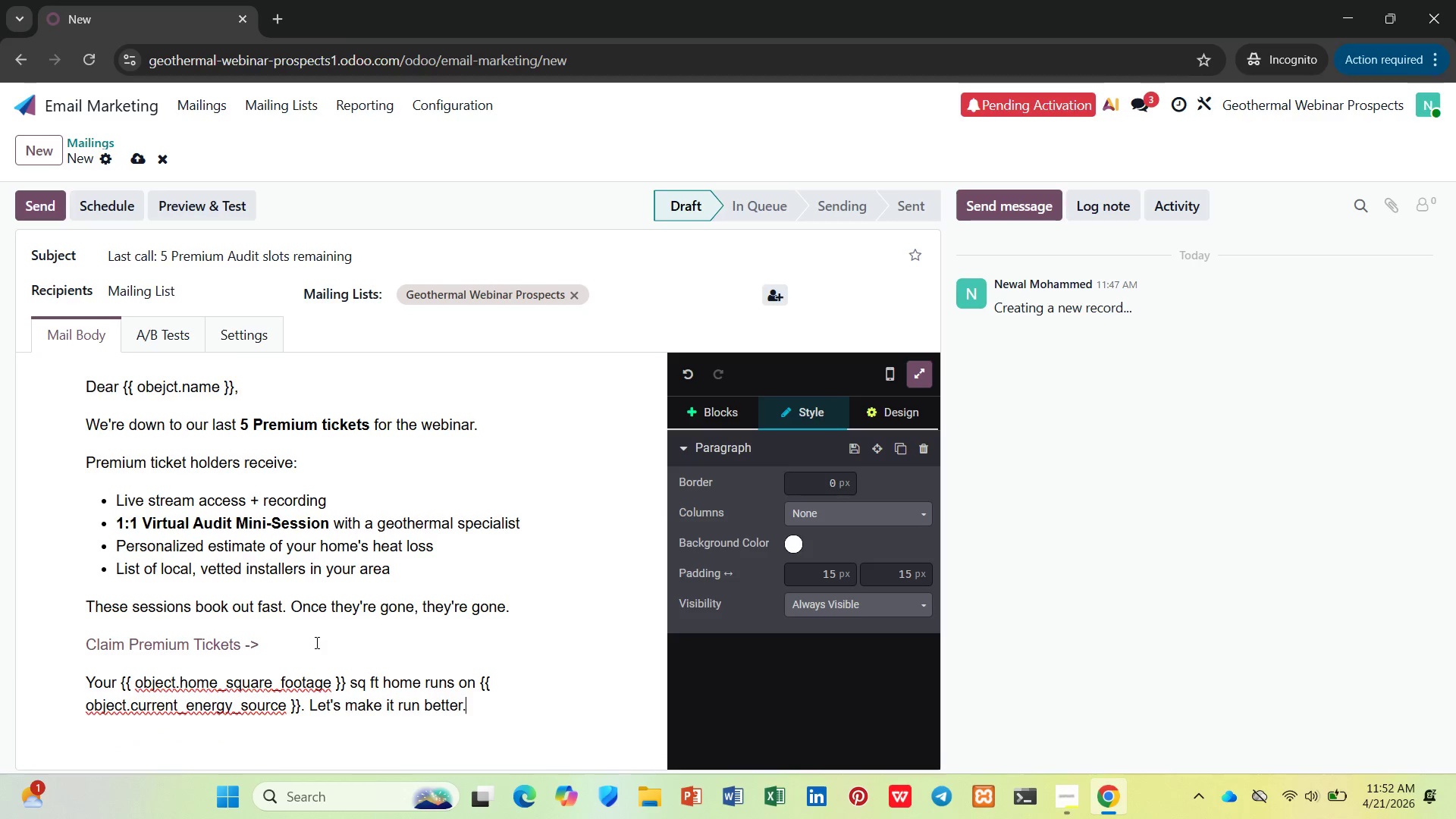 
key(Enter)
 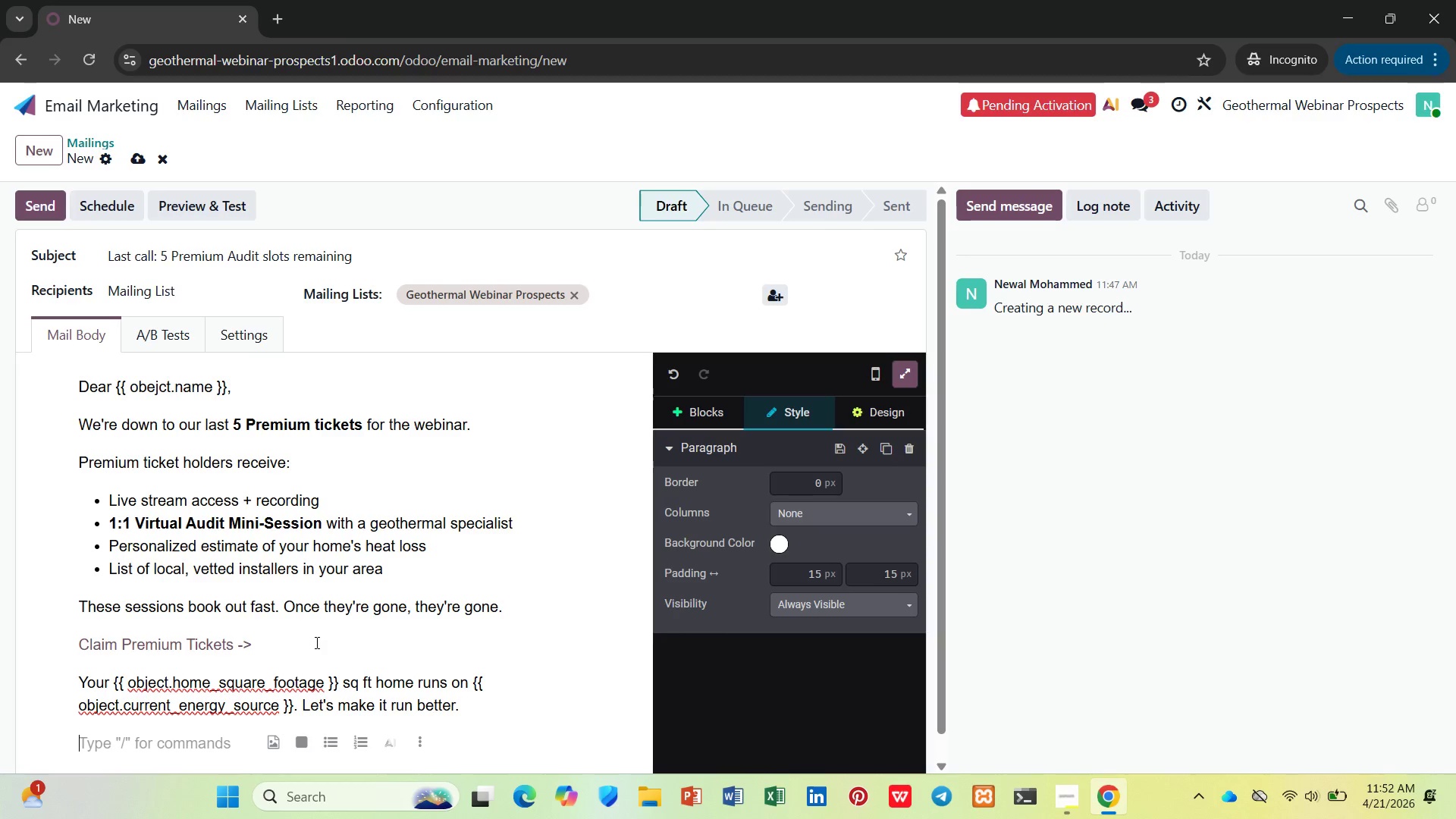 
type(Vesta Geo-Grid)
 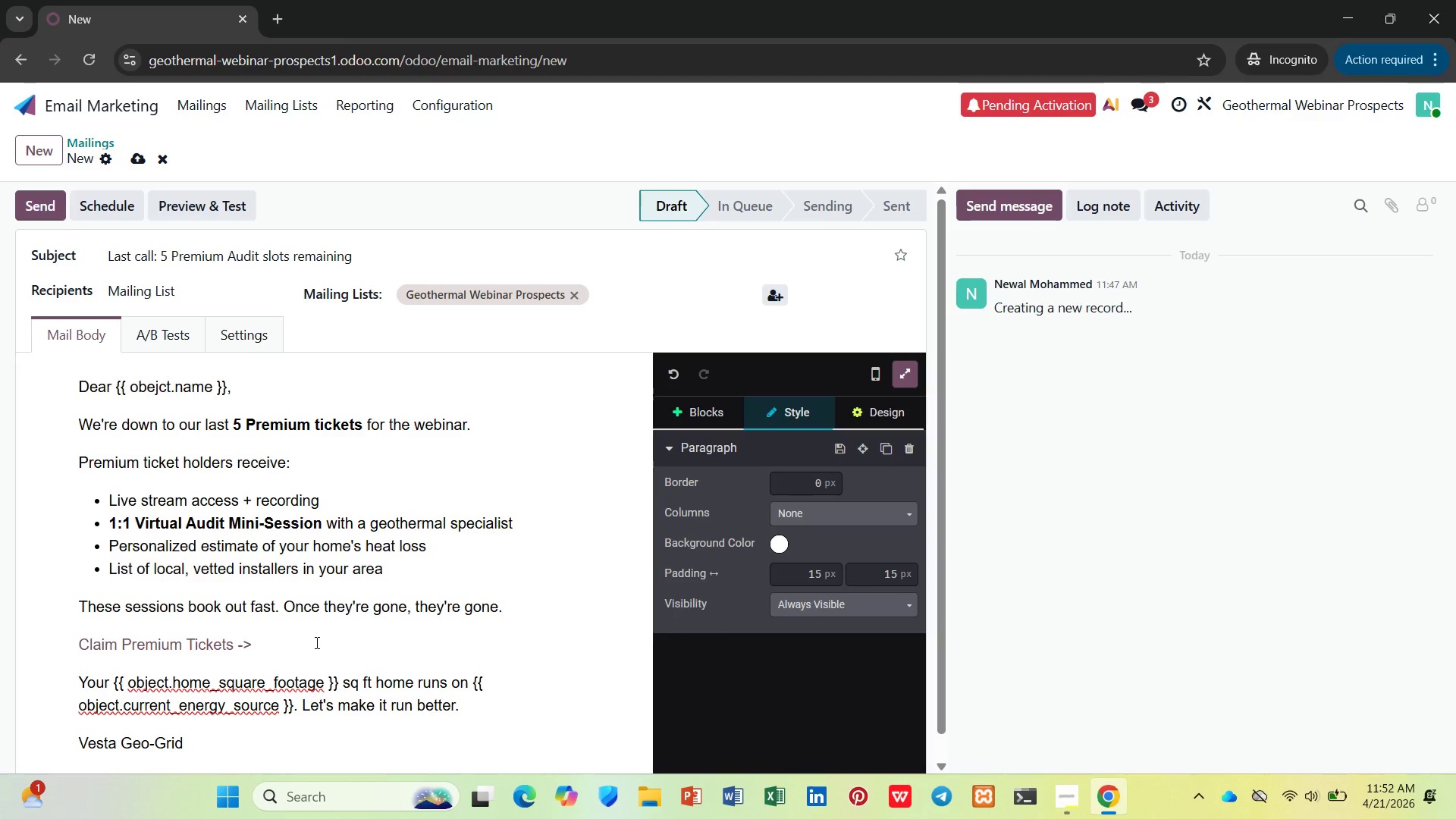 
scroll: coordinate [312, 642], scroll_direction: down, amount: 3.0
 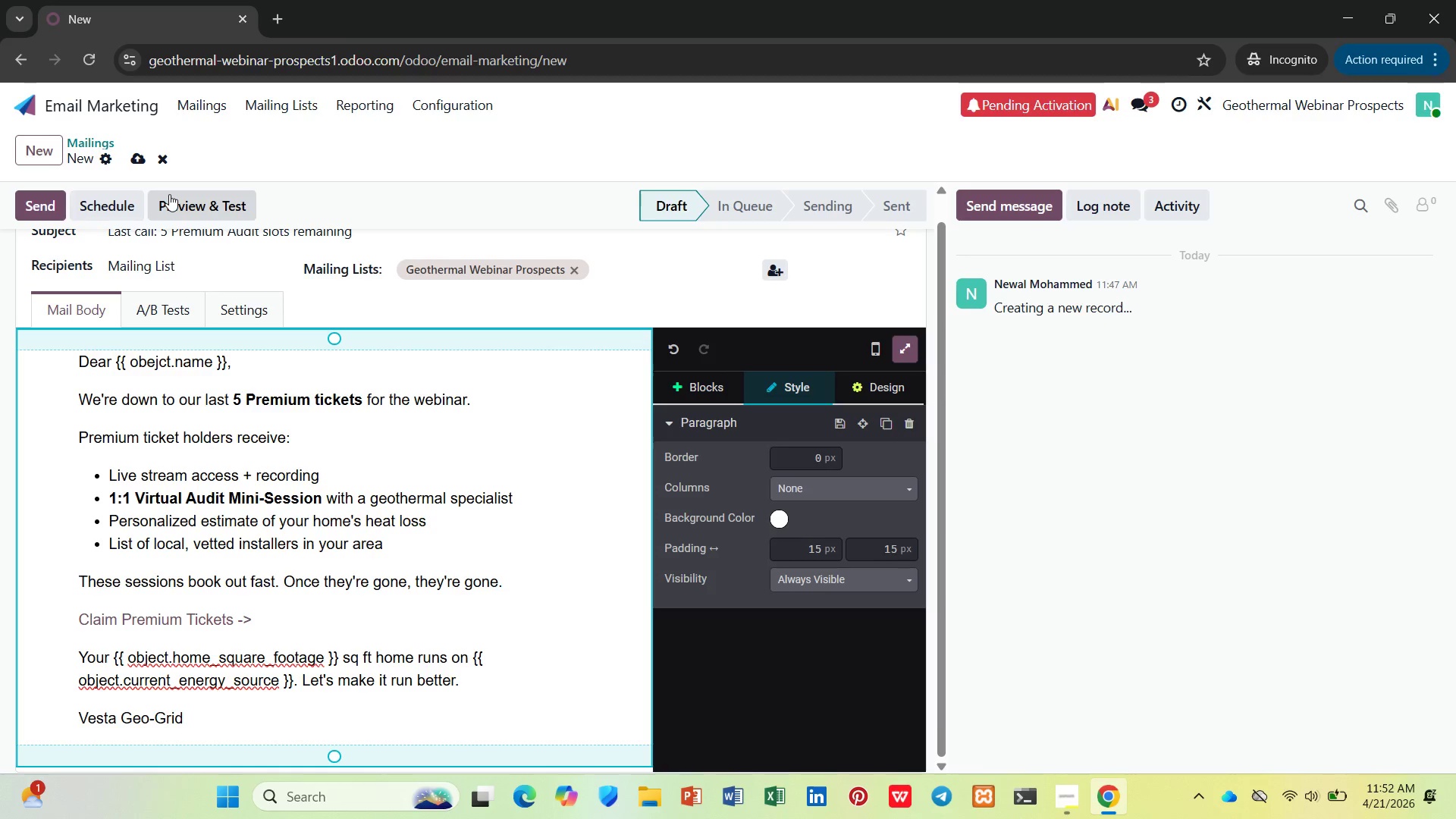 
left_click([146, 153])
 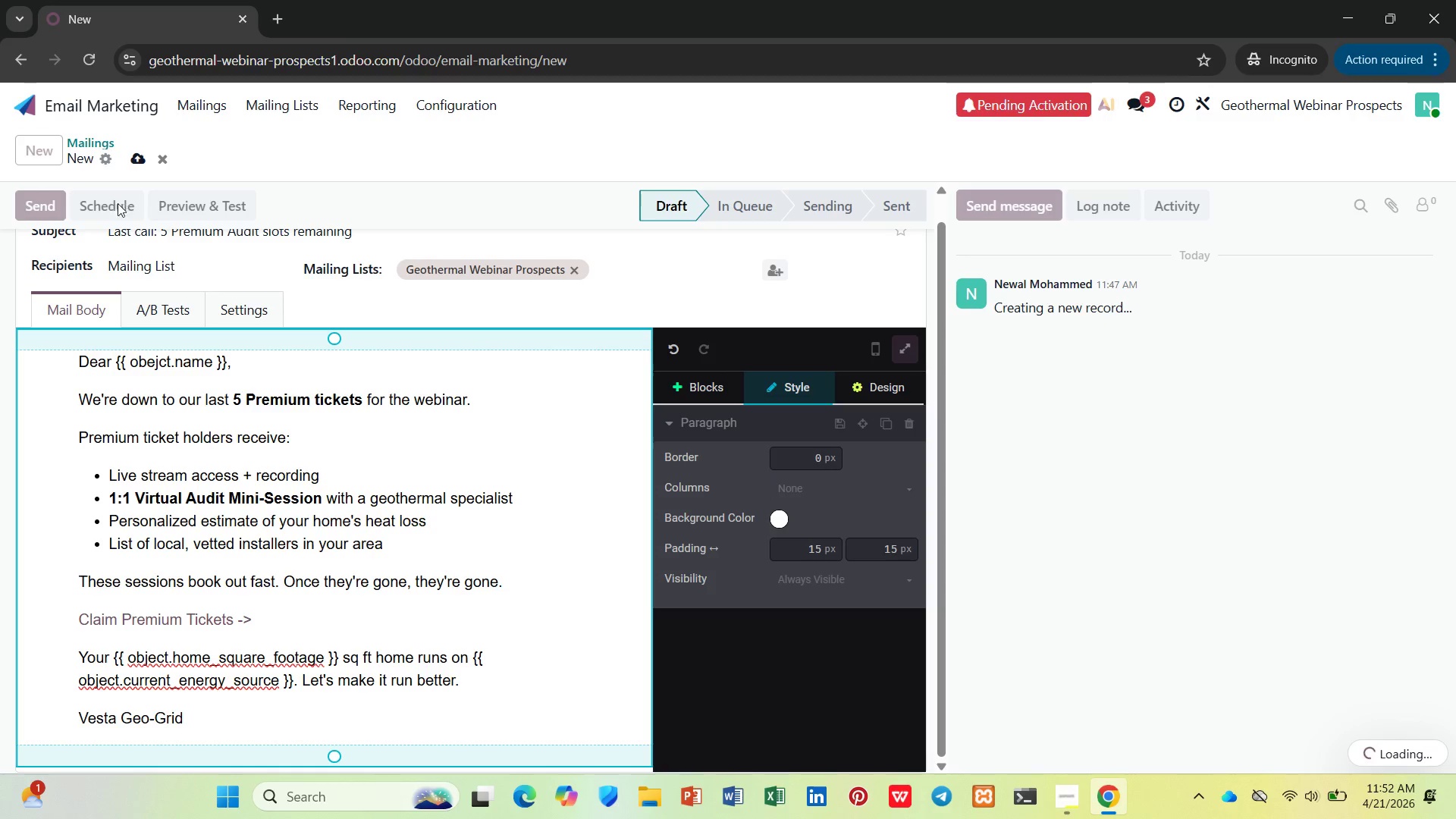 
left_click([115, 207])
 